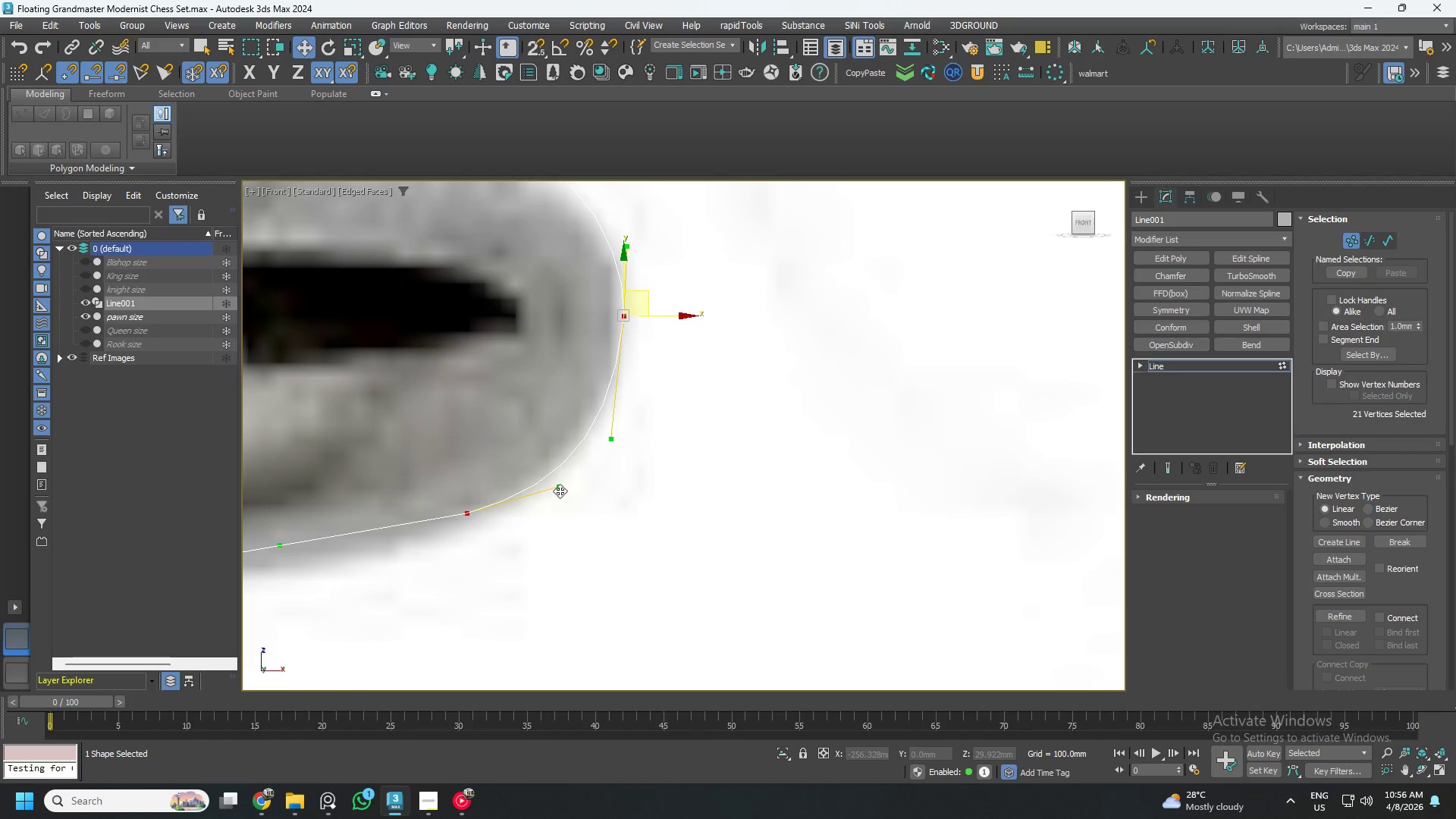 
scroll: coordinate [561, 488], scroll_direction: down, amount: 3.0
 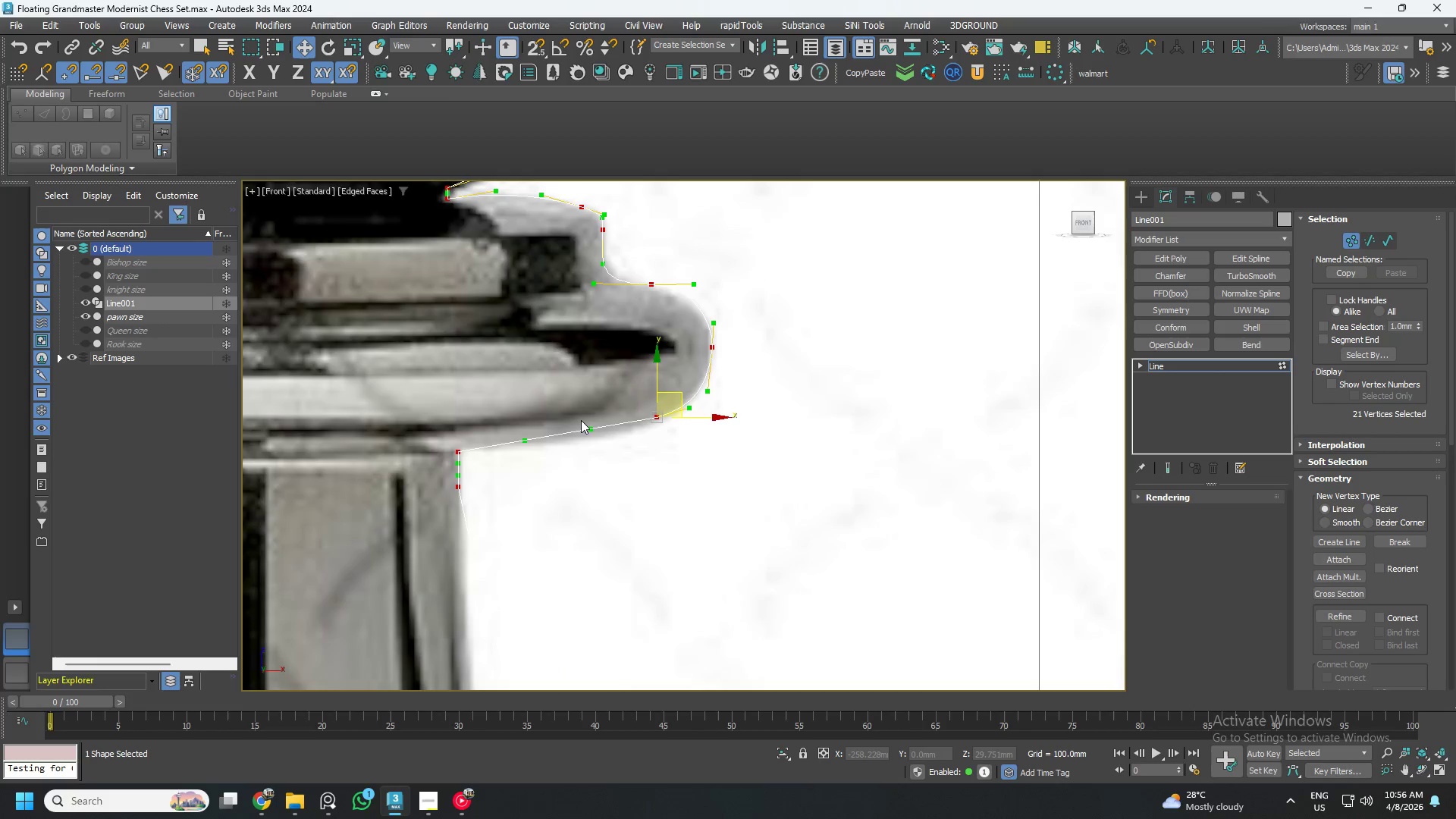 
scroll: coordinate [581, 430], scroll_direction: up, amount: 2.0
 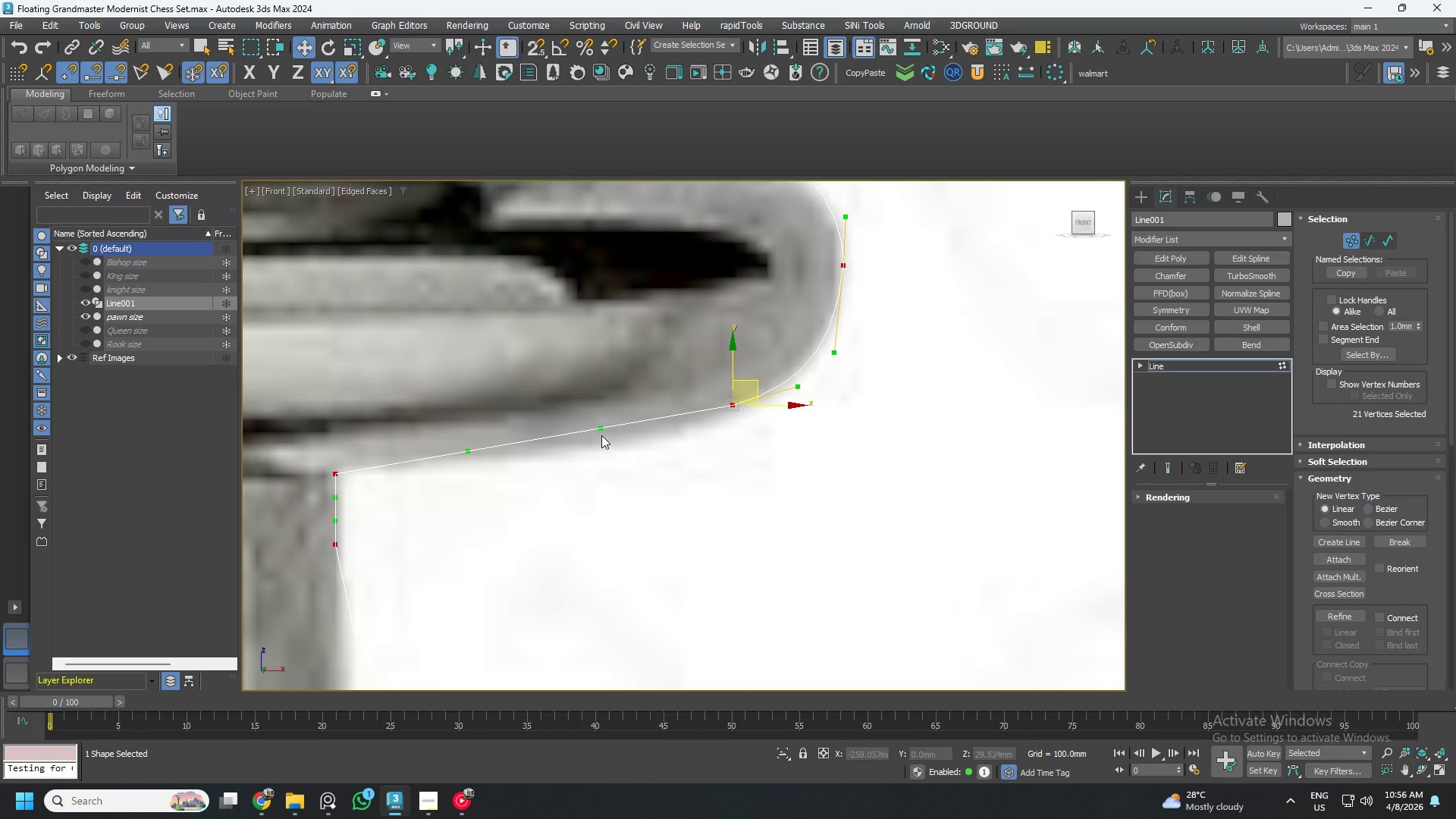 
left_click_drag(start_coordinate=[600, 428], to_coordinate=[613, 457])
 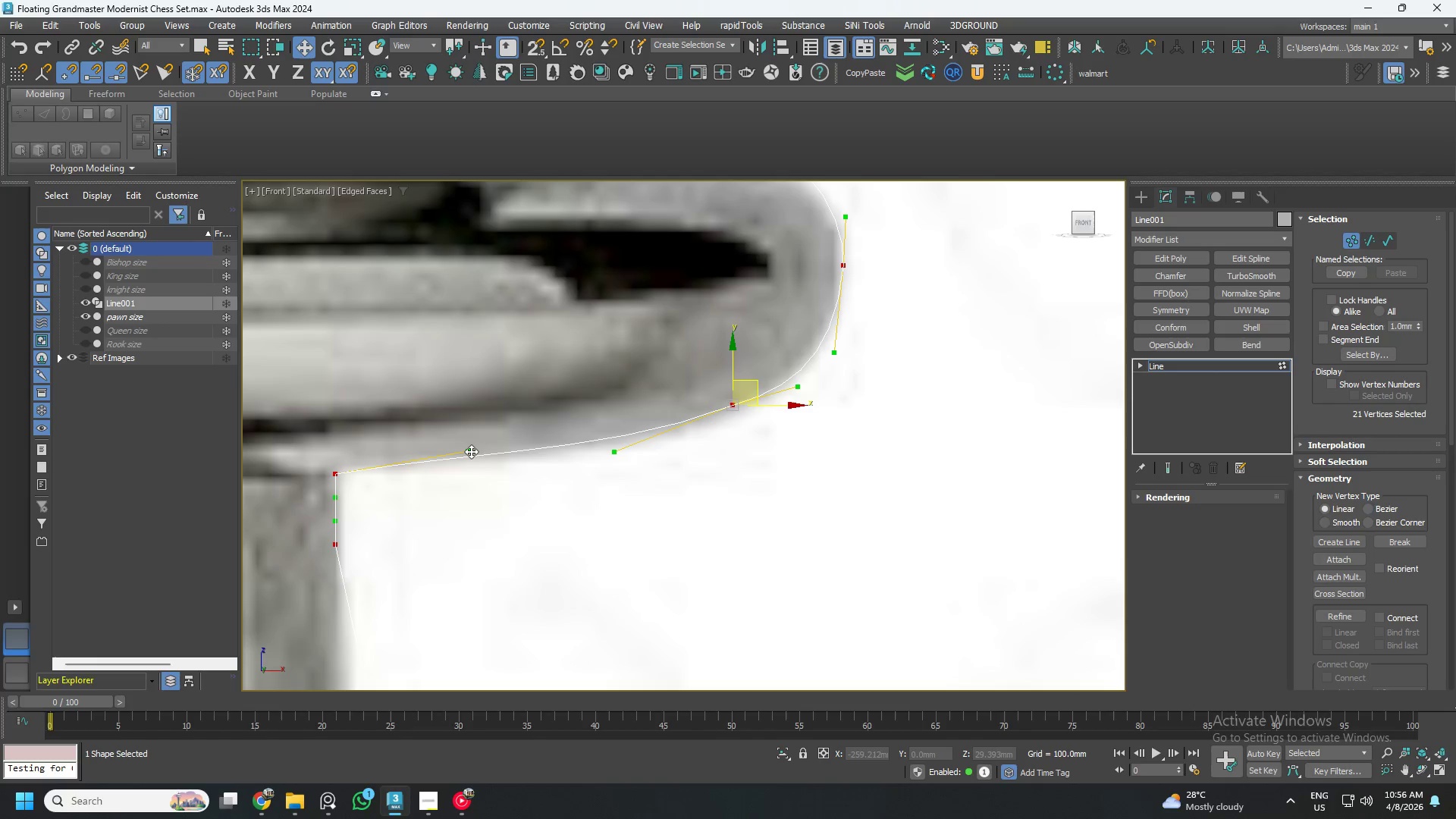 
left_click_drag(start_coordinate=[467, 450], to_coordinate=[463, 469])
 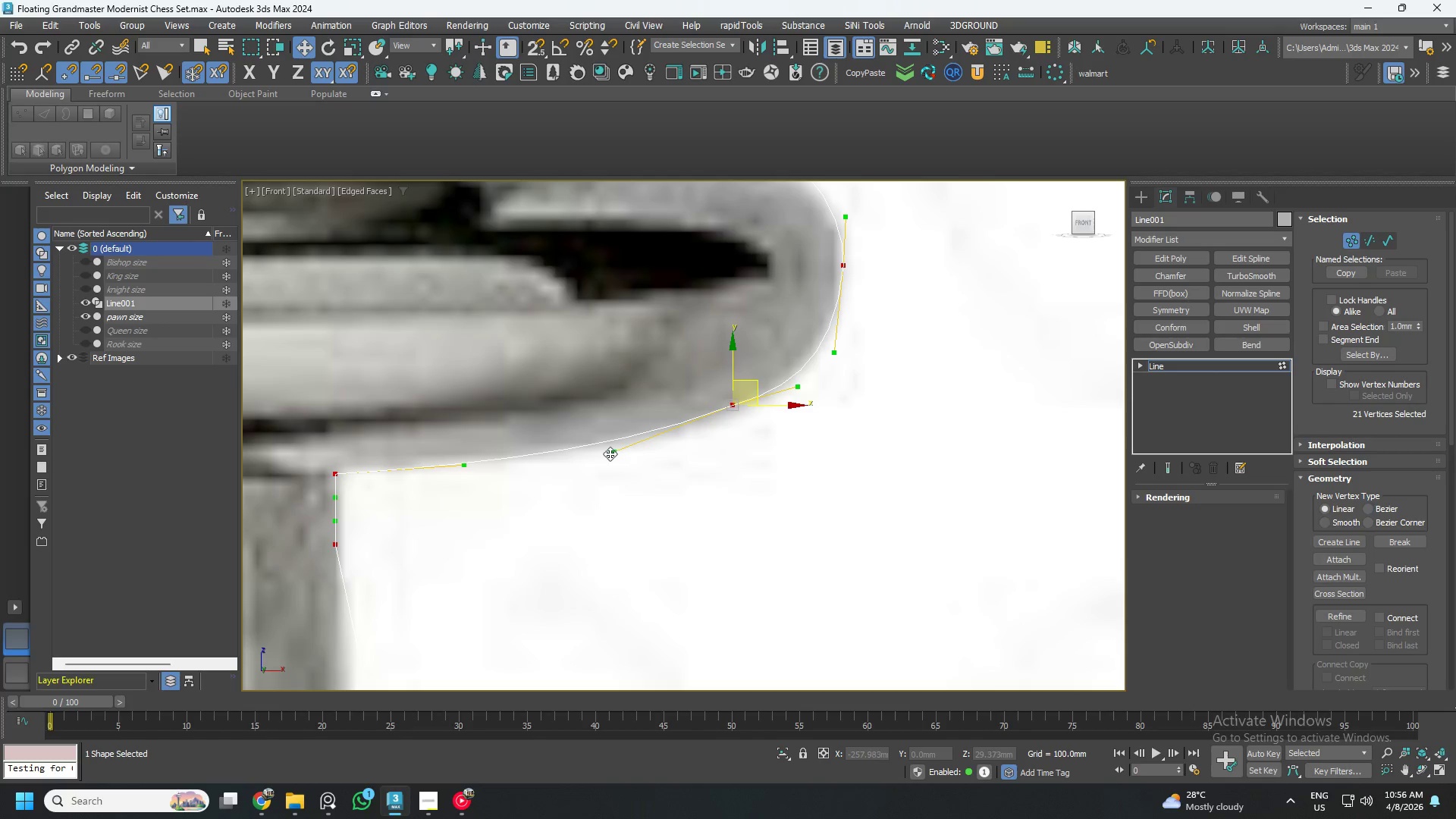 
left_click_drag(start_coordinate=[610, 453], to_coordinate=[606, 453])
 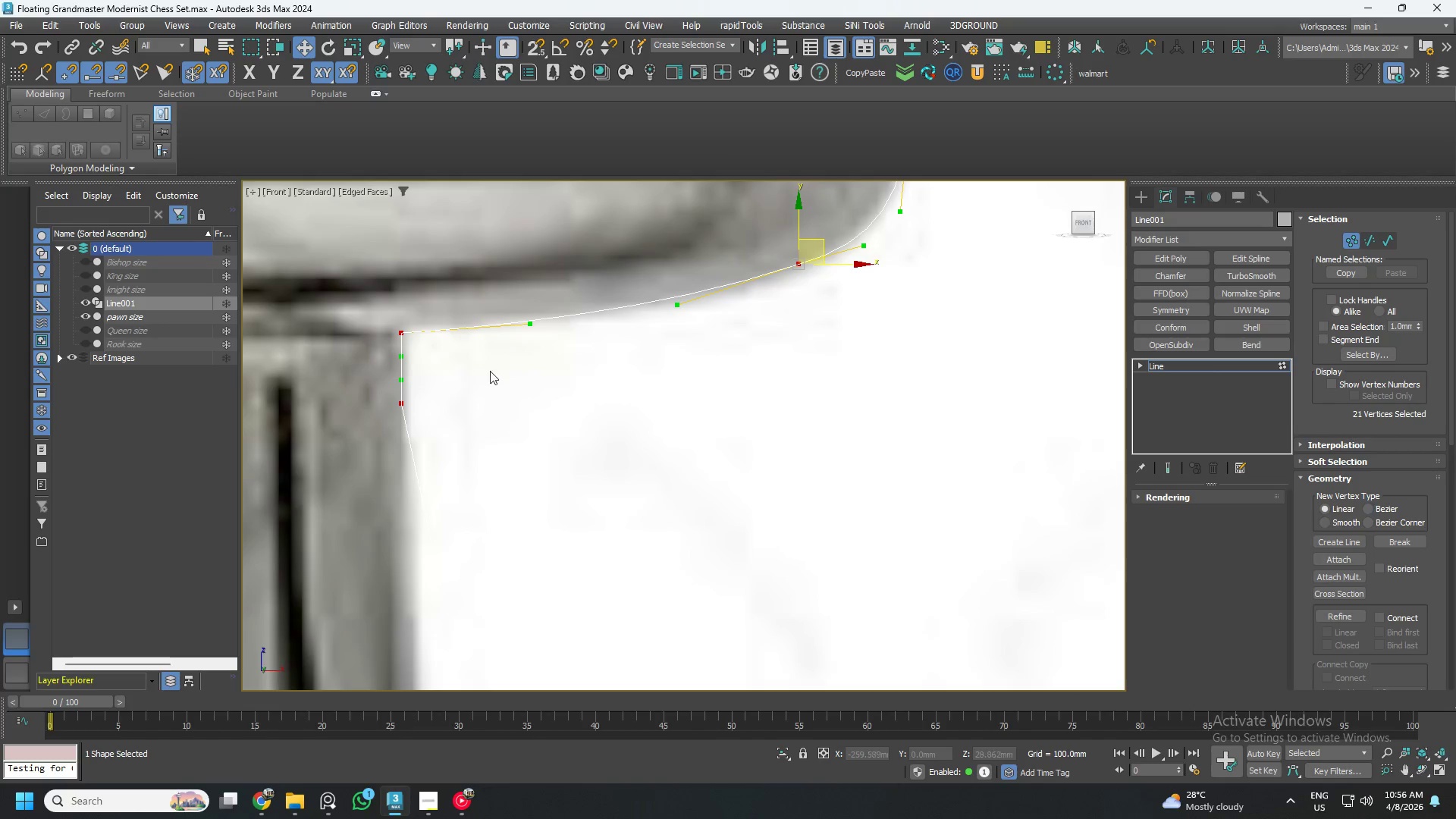 
scroll: coordinate [401, 390], scroll_direction: down, amount: 4.0
 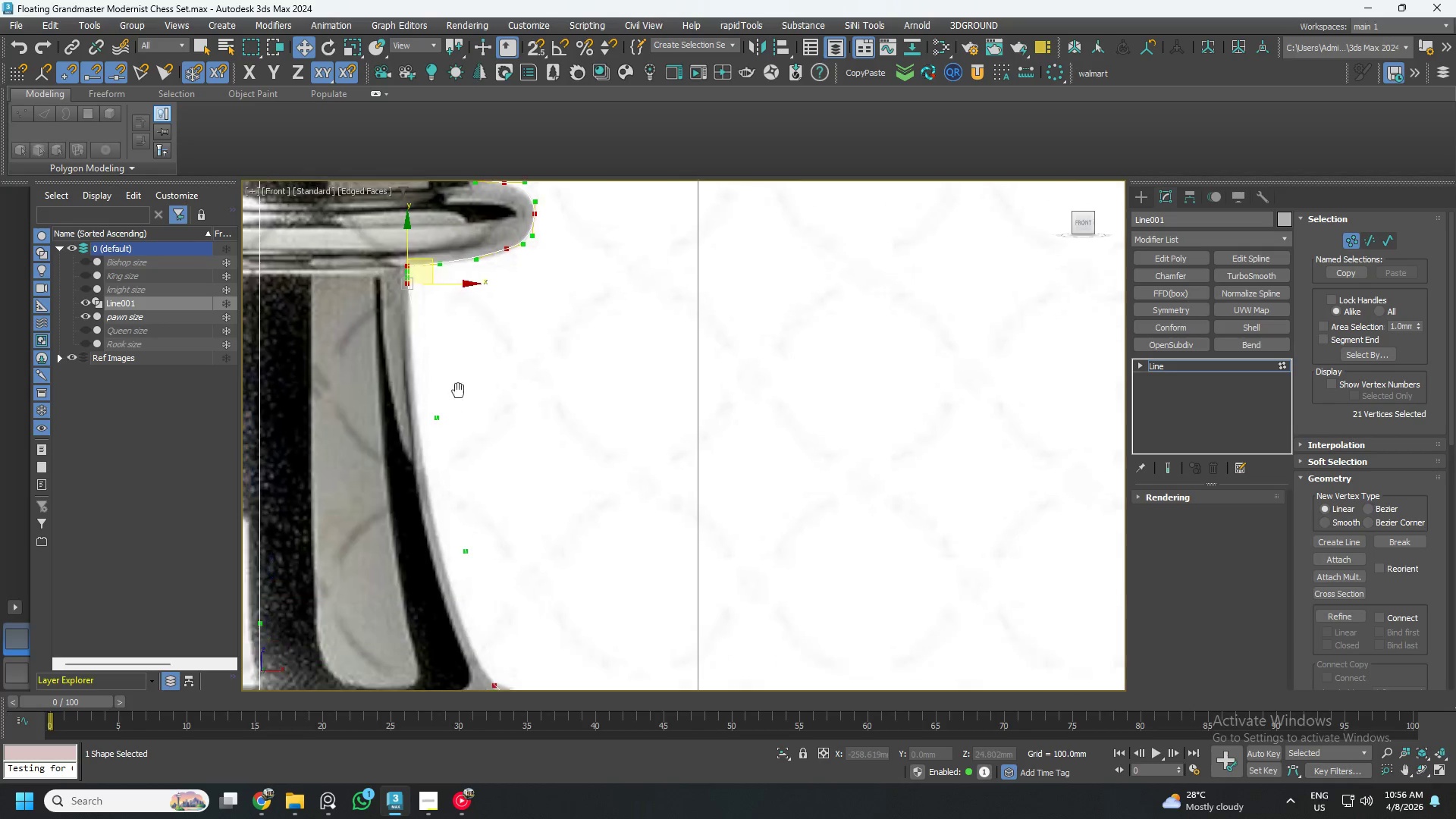 
scroll: coordinate [444, 424], scroll_direction: up, amount: 2.0
 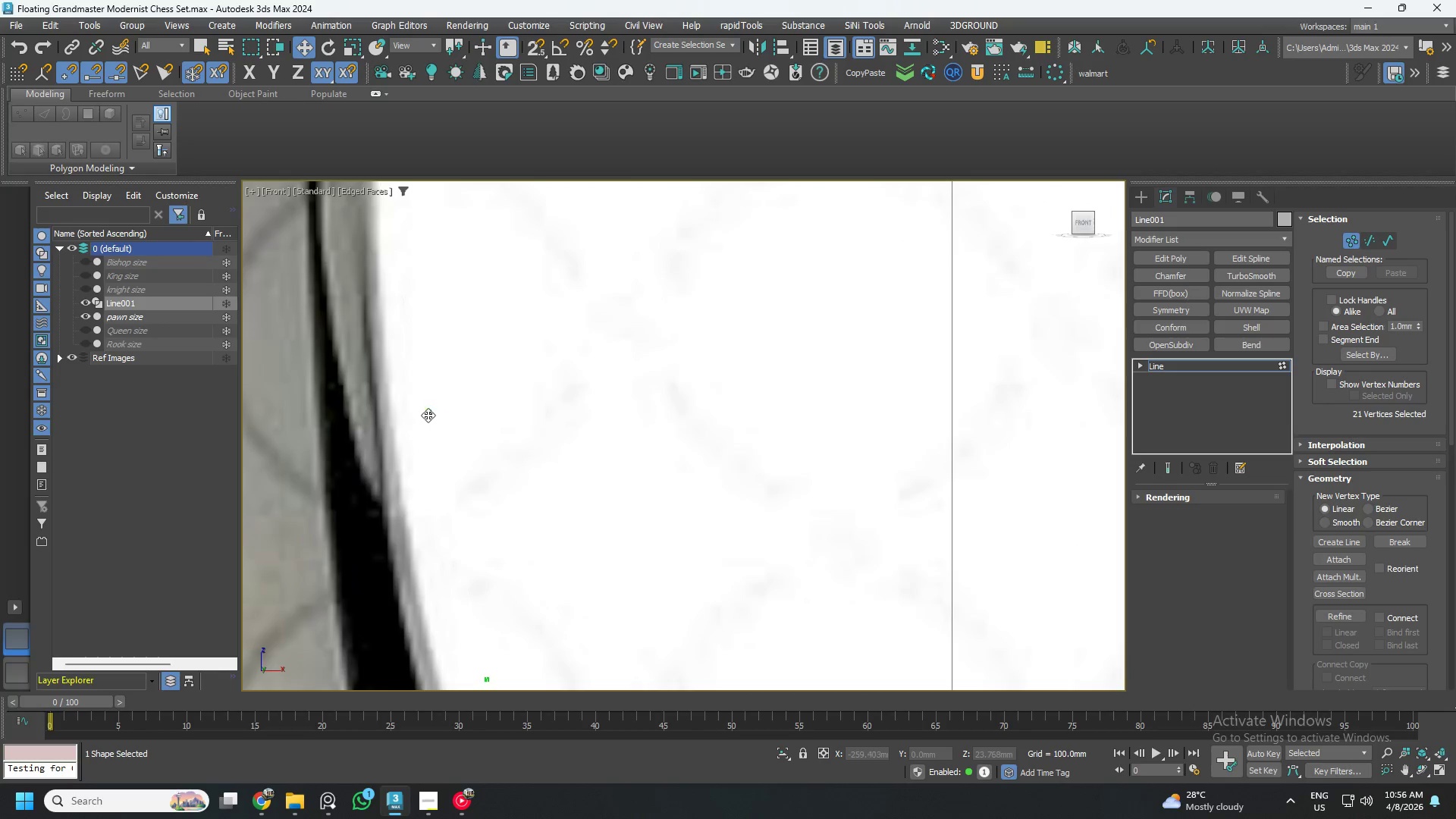 
left_click_drag(start_coordinate=[428, 413], to_coordinate=[366, 465])
 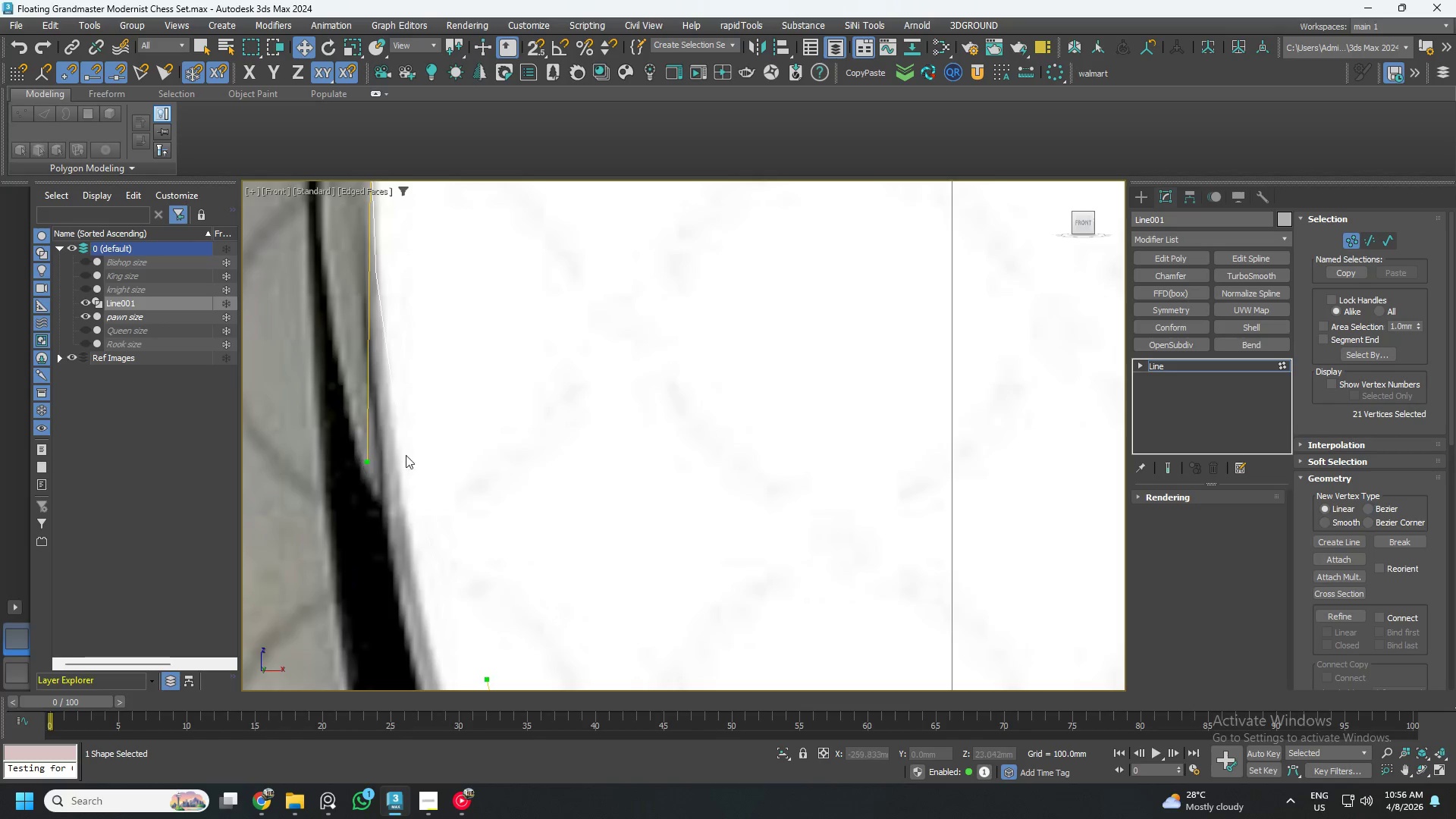 
scroll: coordinate [466, 439], scroll_direction: down, amount: 1.0
 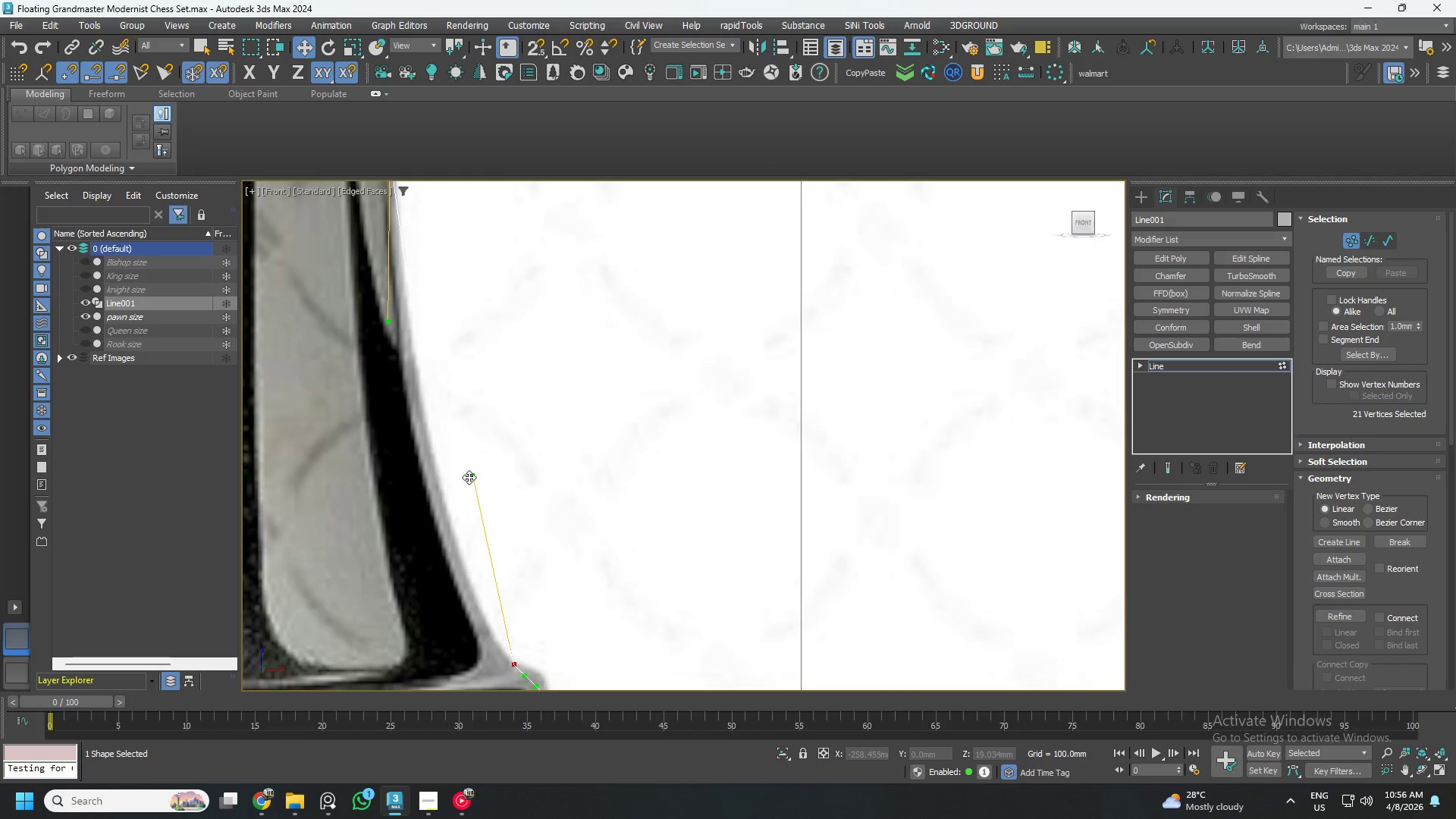 
left_click_drag(start_coordinate=[470, 477], to_coordinate=[422, 551])
 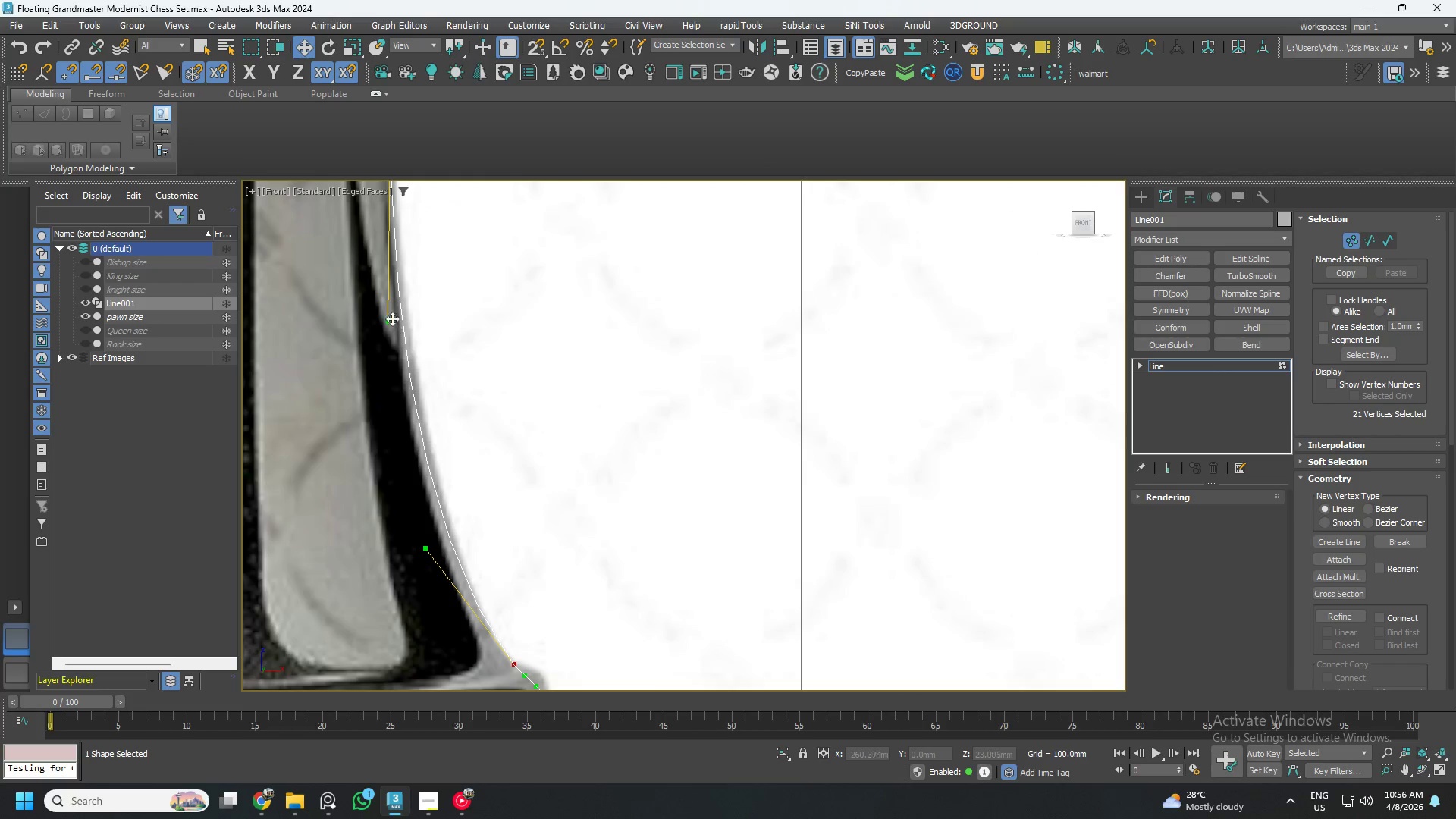 
left_click_drag(start_coordinate=[389, 320], to_coordinate=[403, 328])
 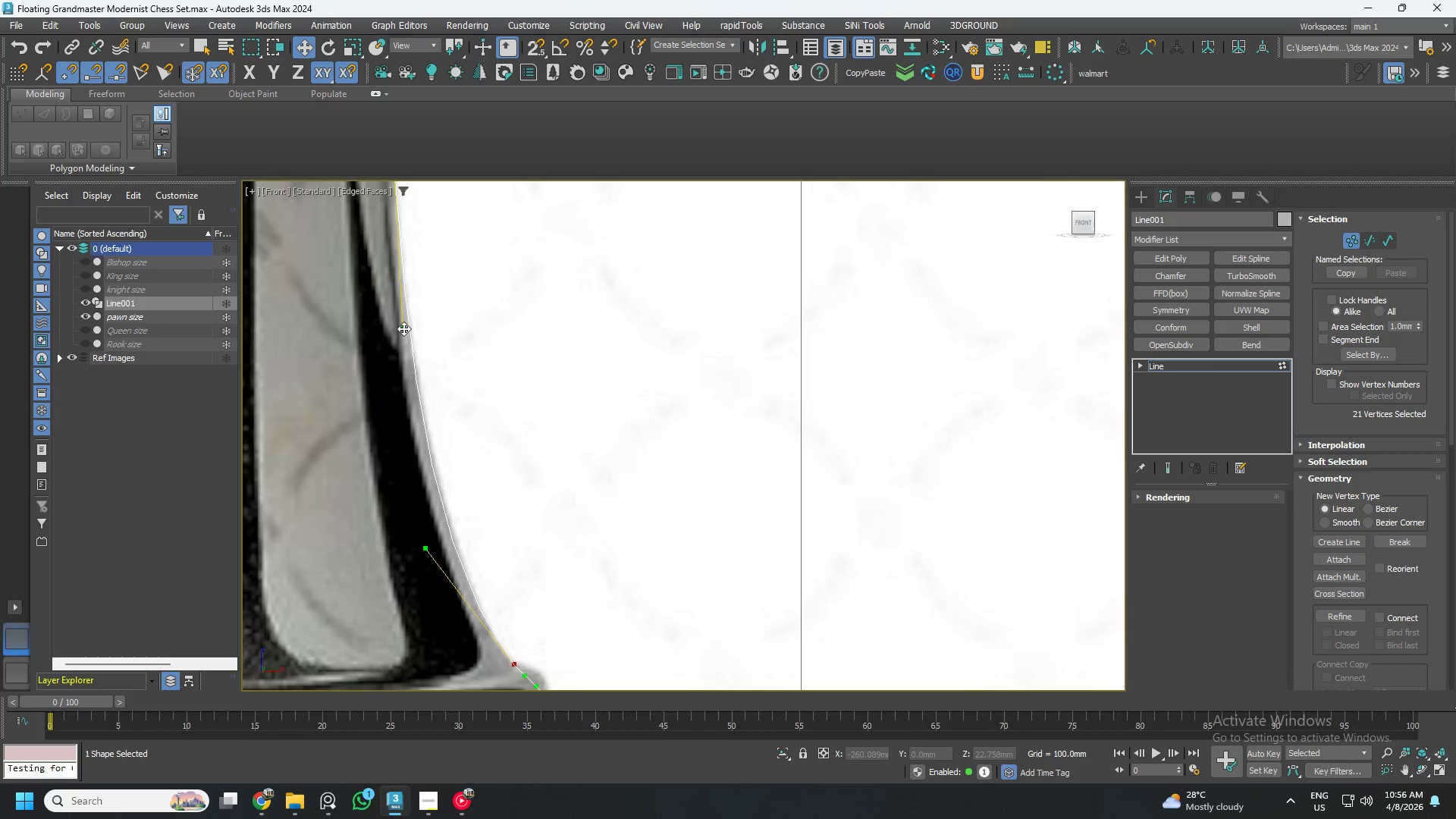 
scroll: coordinate [403, 328], scroll_direction: down, amount: 1.0
 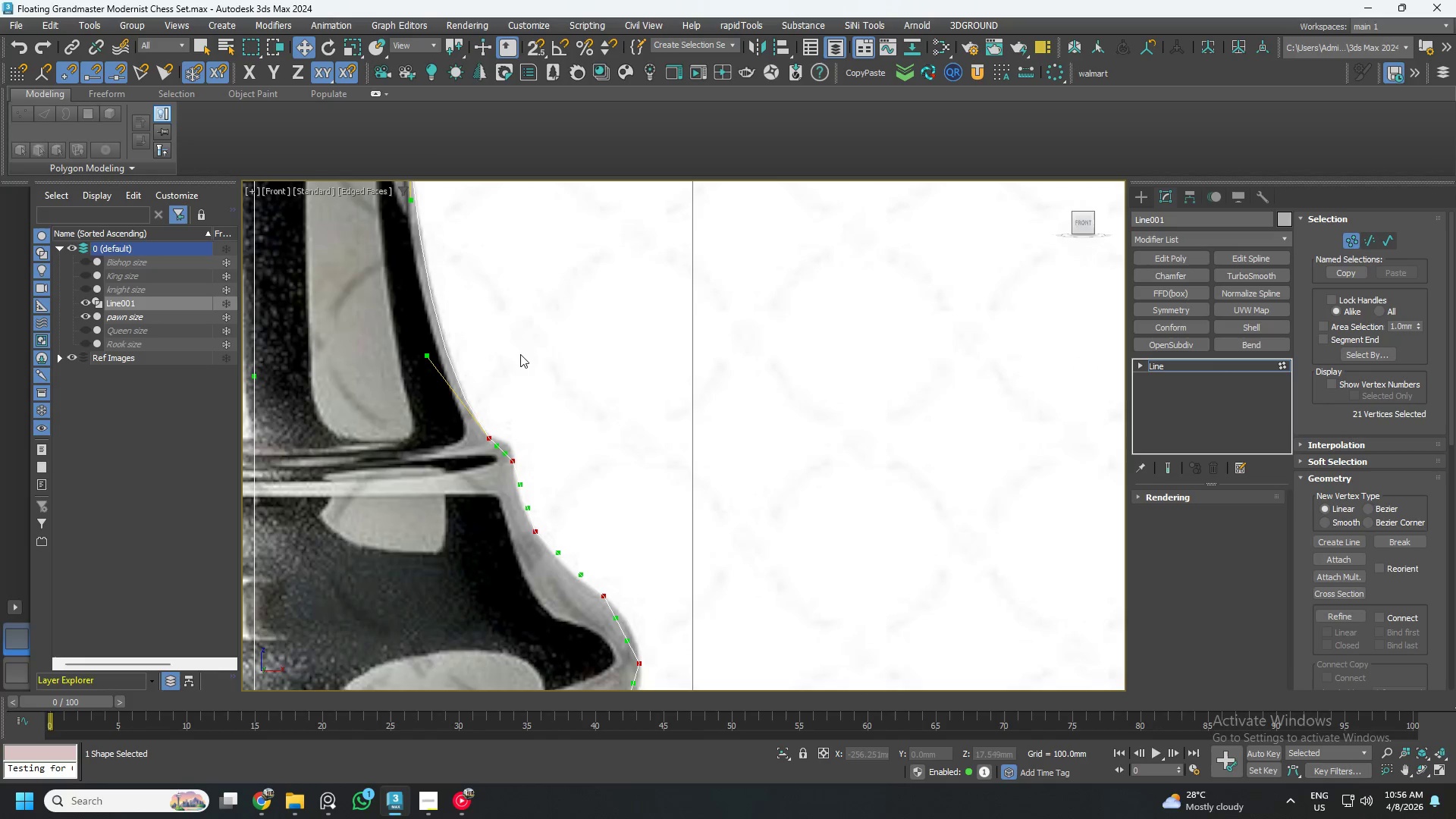 
scroll: coordinate [468, 428], scroll_direction: up, amount: 5.0
 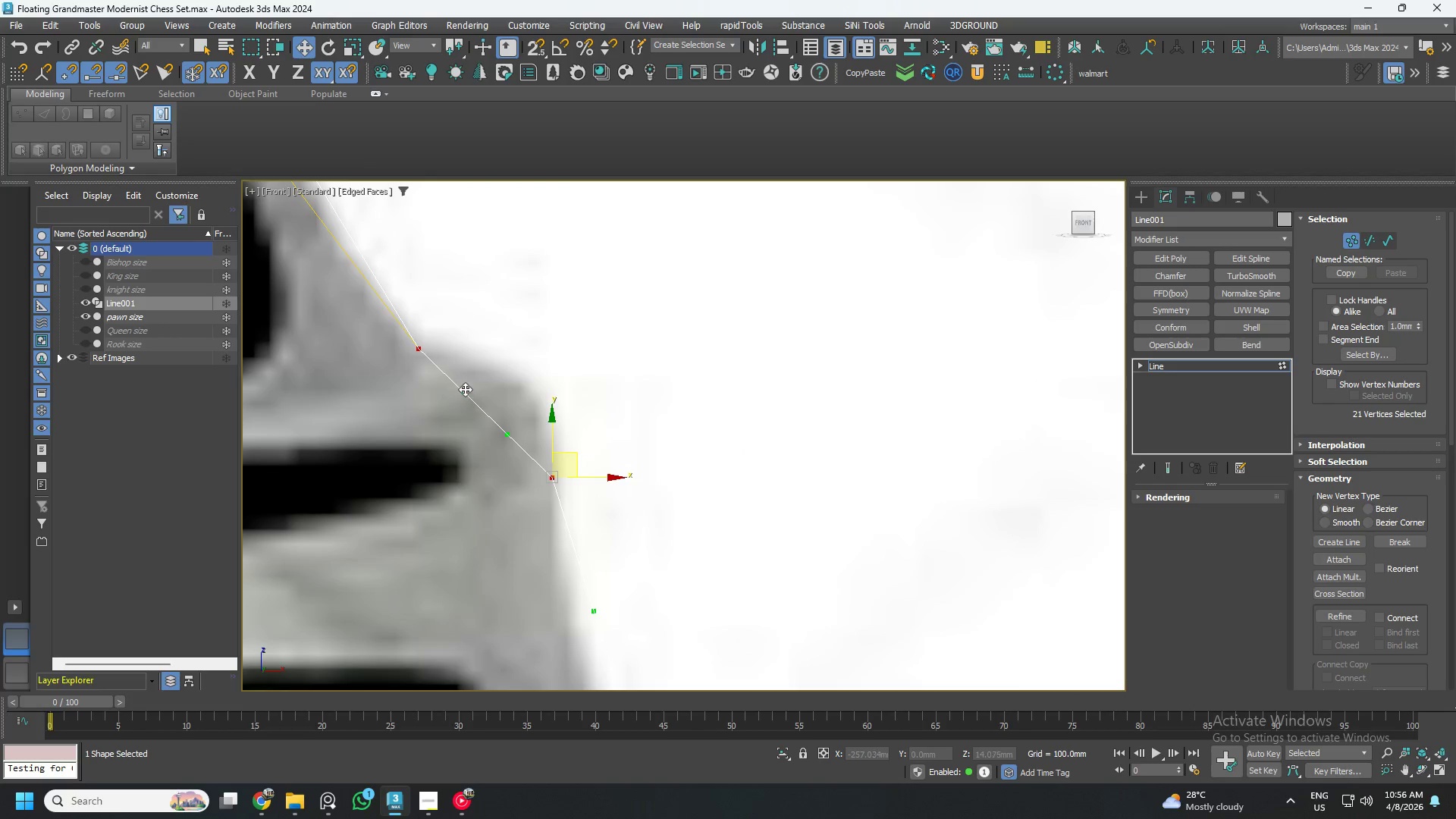 
left_click_drag(start_coordinate=[465, 389], to_coordinate=[533, 356])
 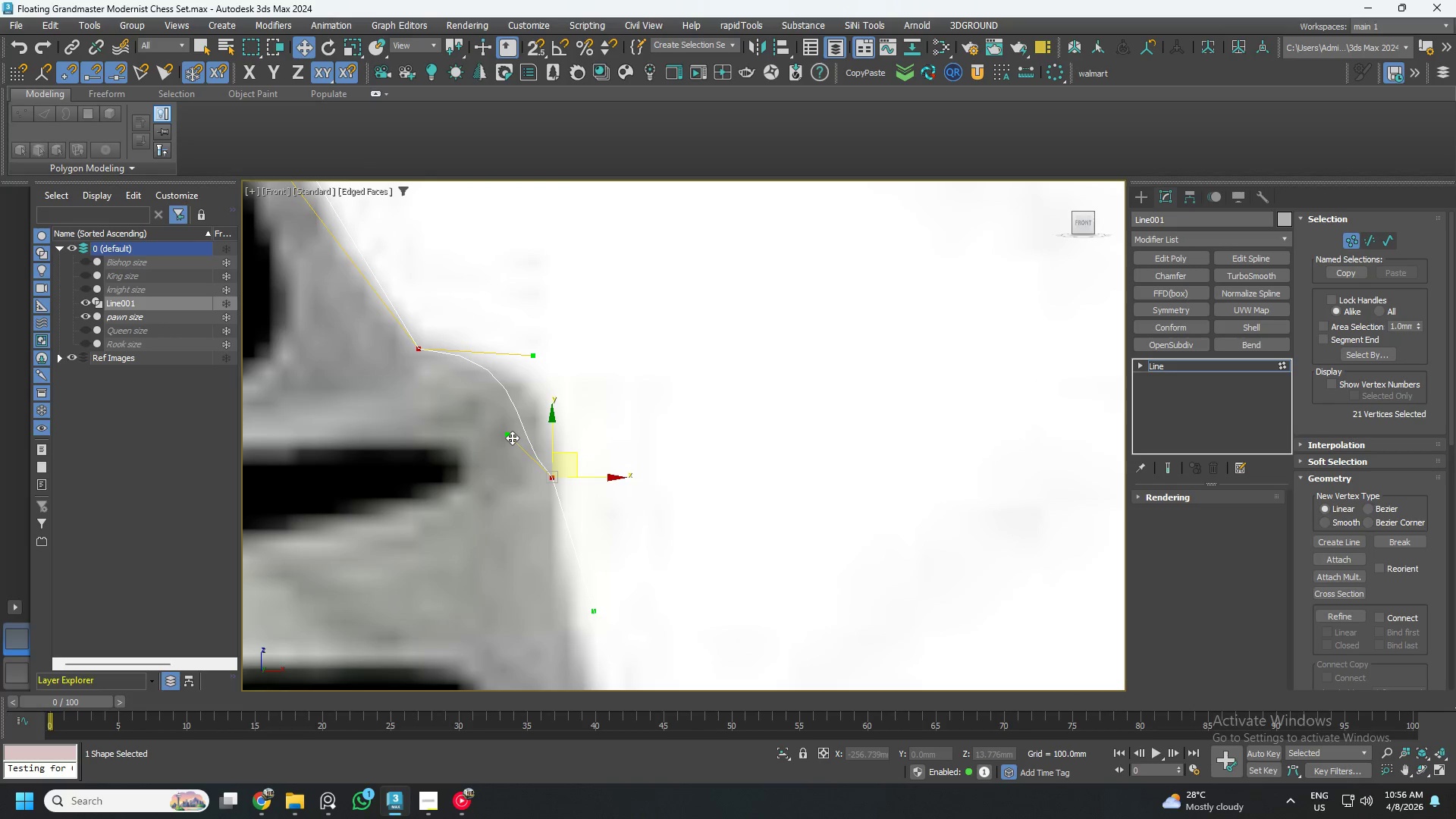 
left_click_drag(start_coordinate=[510, 438], to_coordinate=[554, 419])
 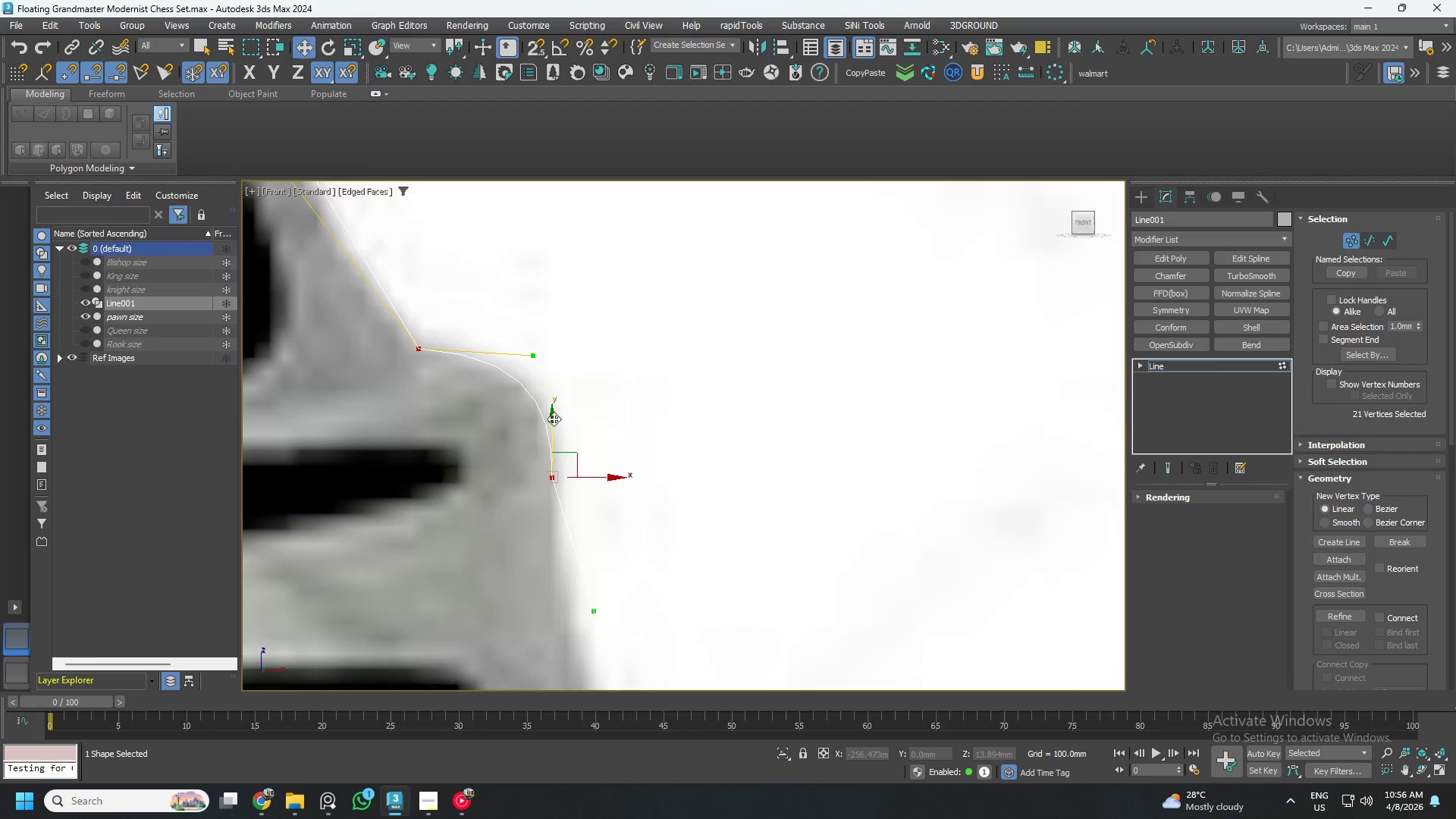 
scroll: coordinate [550, 419], scroll_direction: down, amount: 3.0
 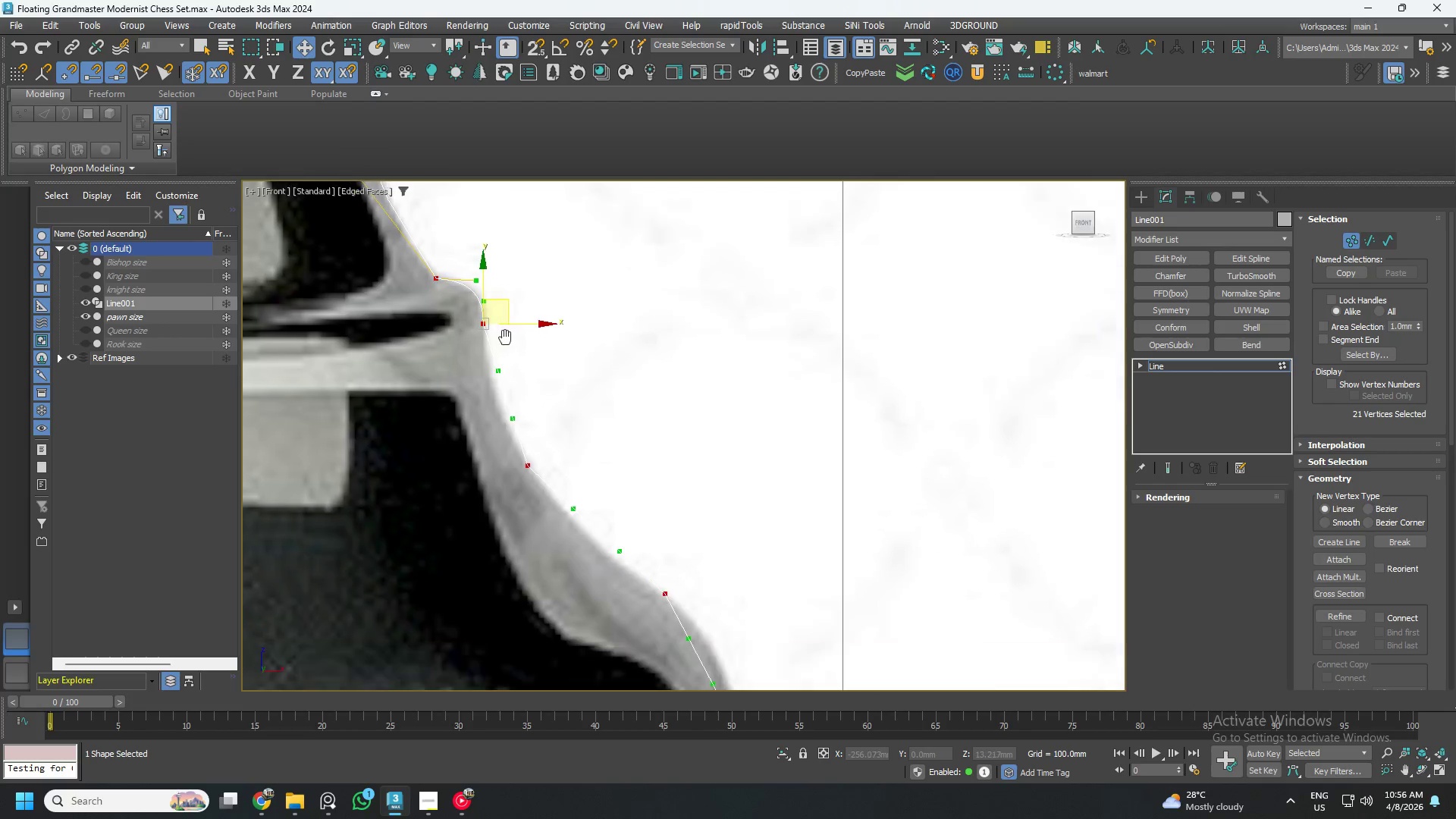 
scroll: coordinate [494, 334], scroll_direction: up, amount: 2.0
 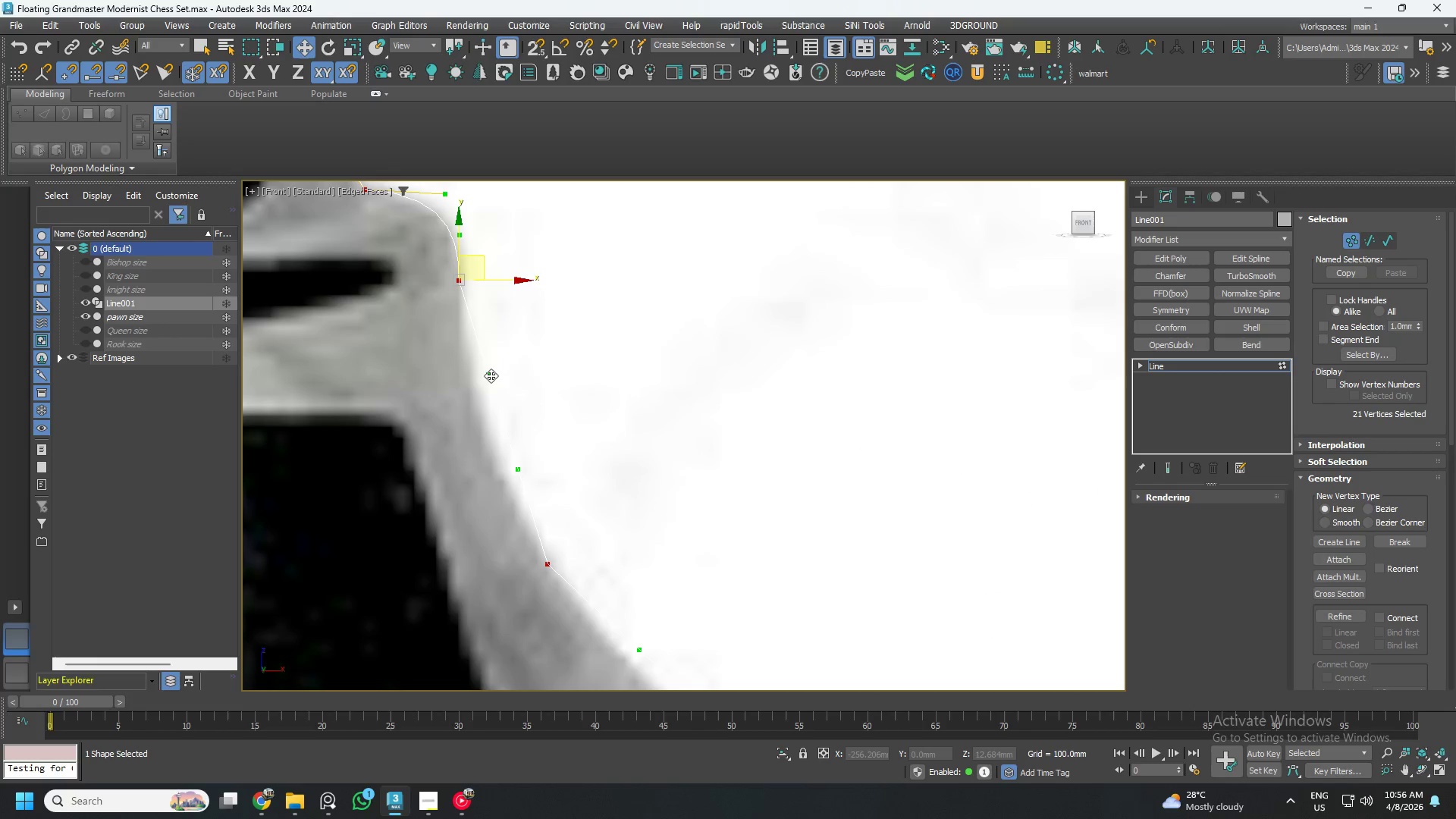 
left_click_drag(start_coordinate=[488, 375], to_coordinate=[458, 408])
 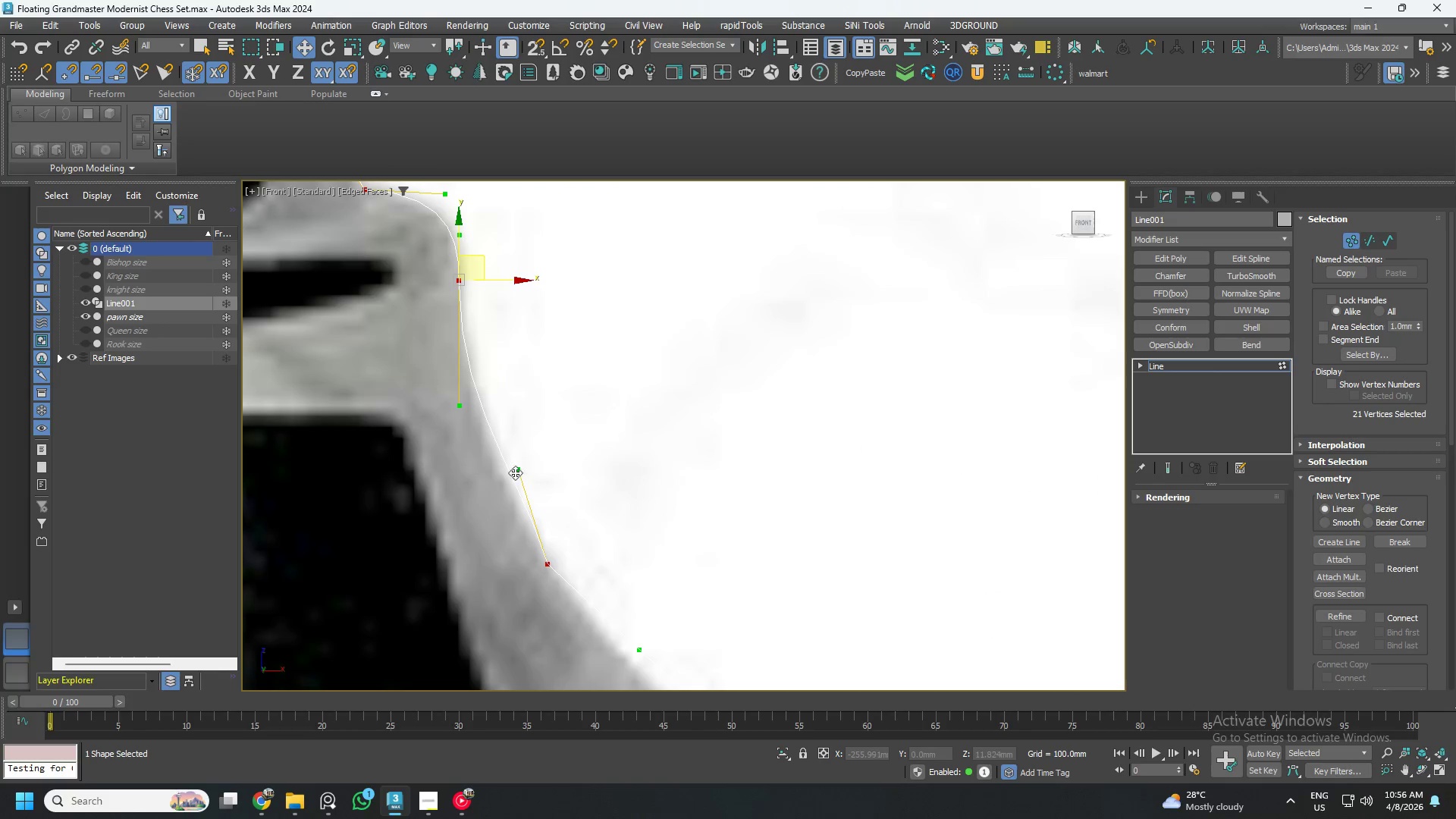 
left_click_drag(start_coordinate=[515, 473], to_coordinate=[488, 508])
 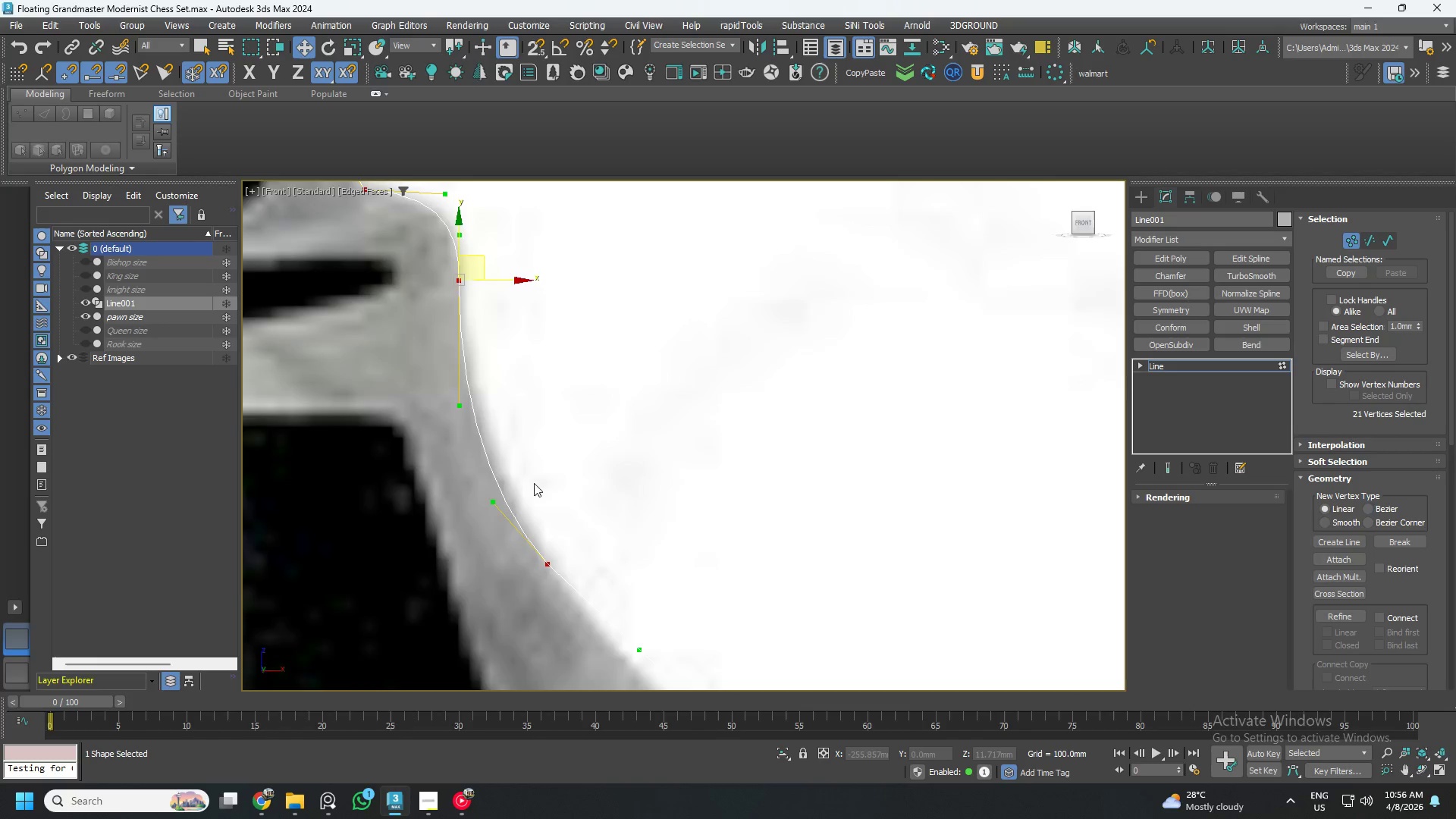 
scroll: coordinate [551, 481], scroll_direction: down, amount: 2.0
 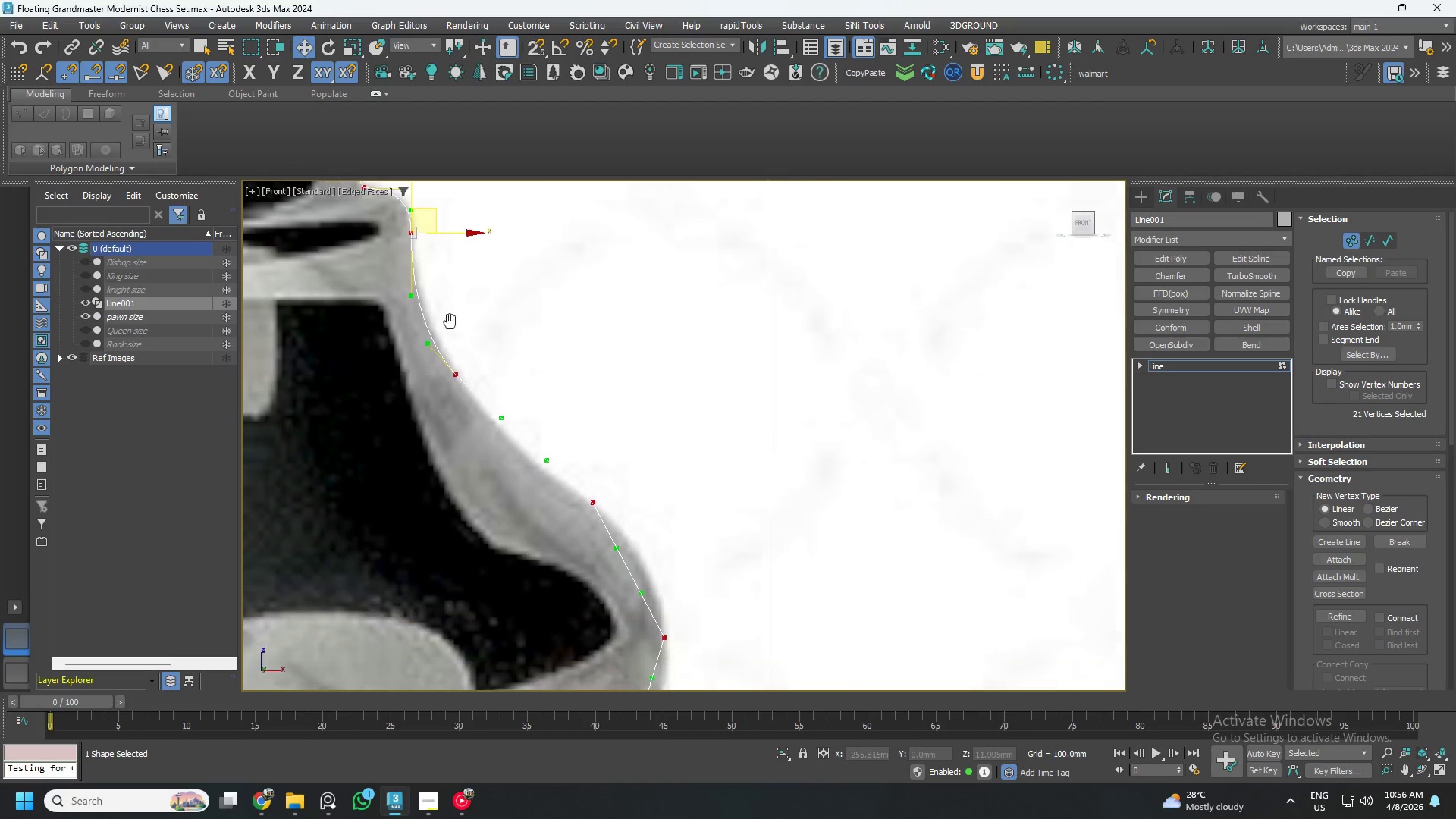 
scroll: coordinate [522, 433], scroll_direction: up, amount: 3.0
 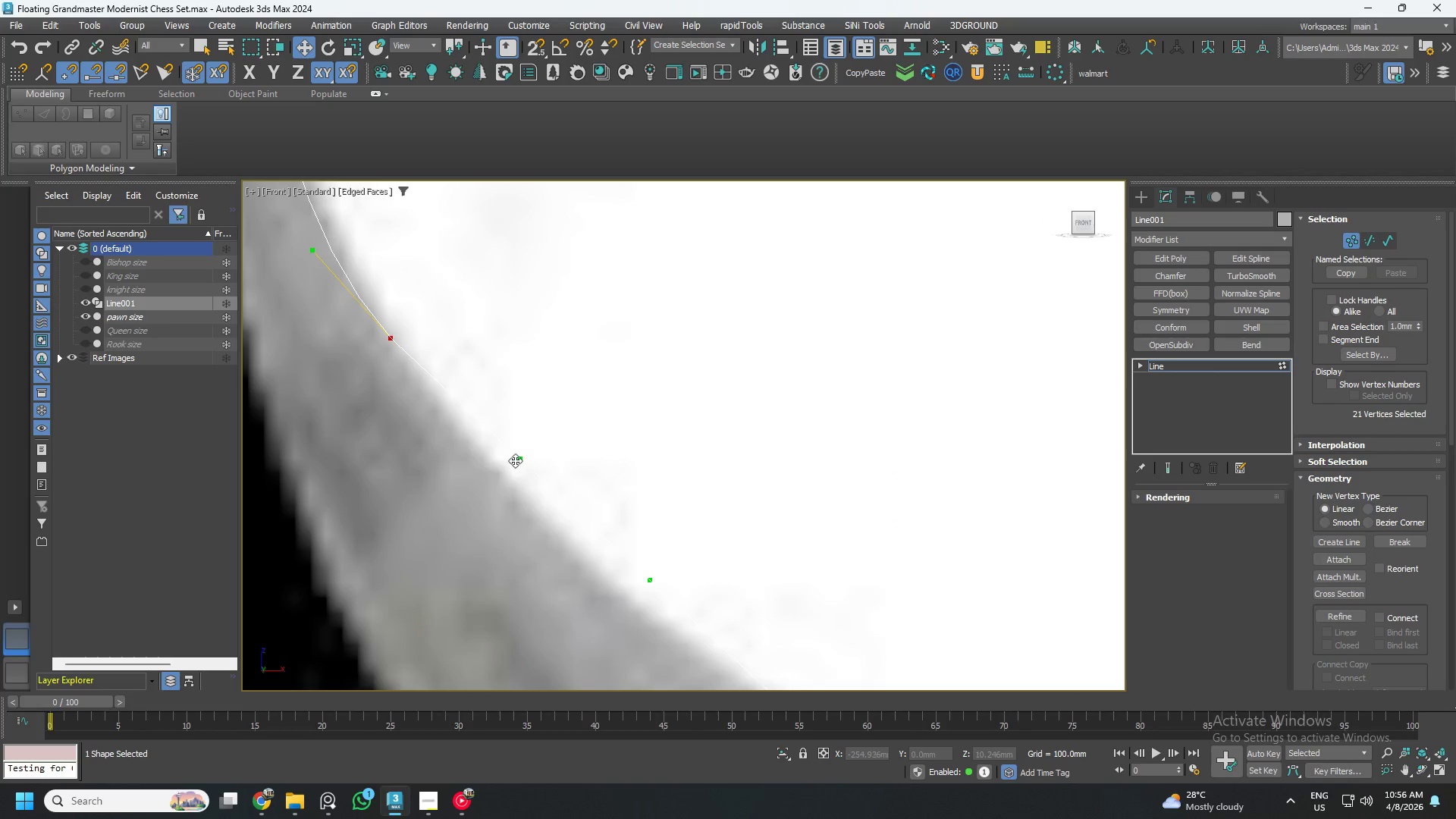 
left_click_drag(start_coordinate=[516, 460], to_coordinate=[487, 504])
 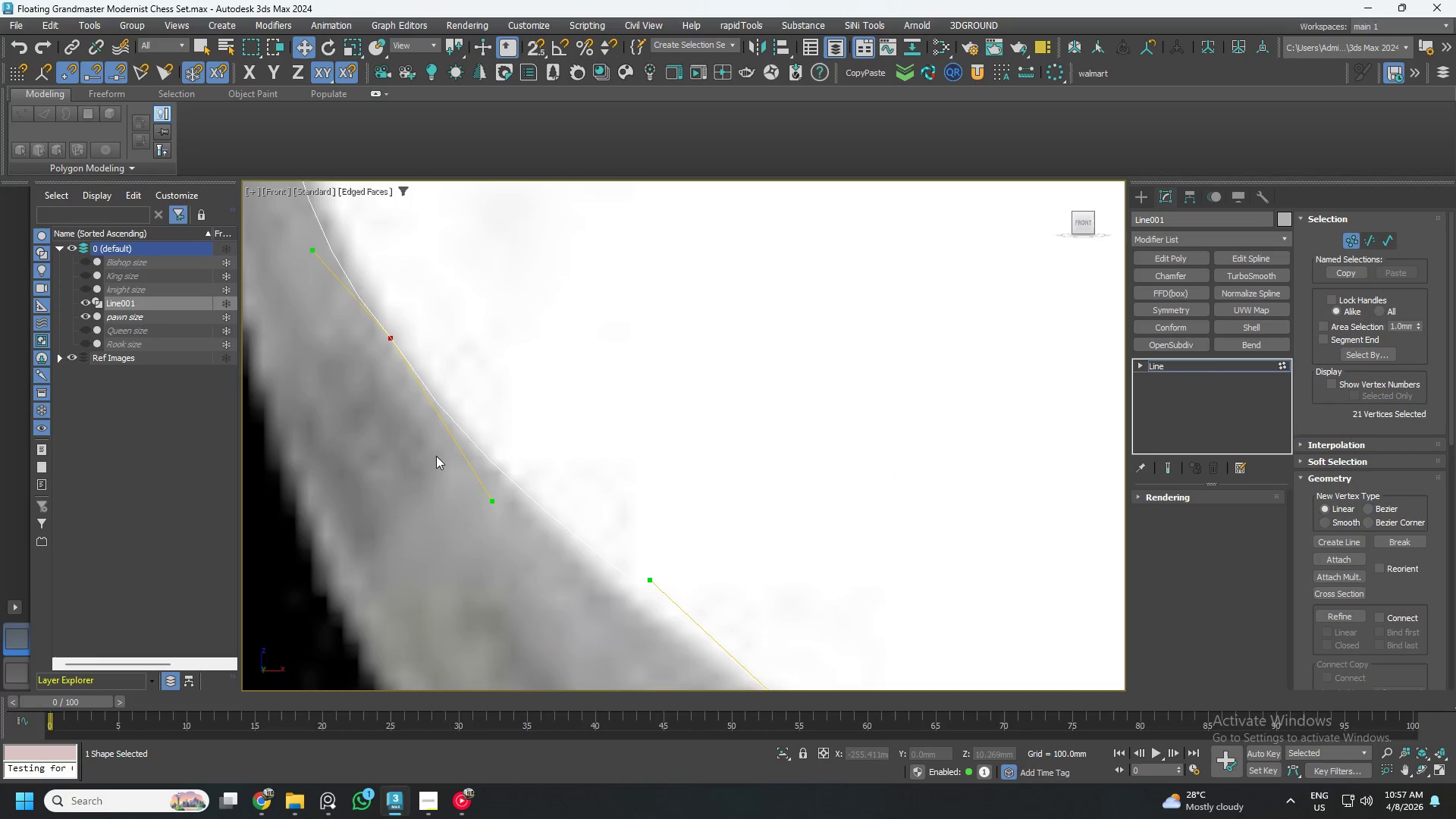 
scroll: coordinate [347, 320], scroll_direction: none, amount: 0.0
 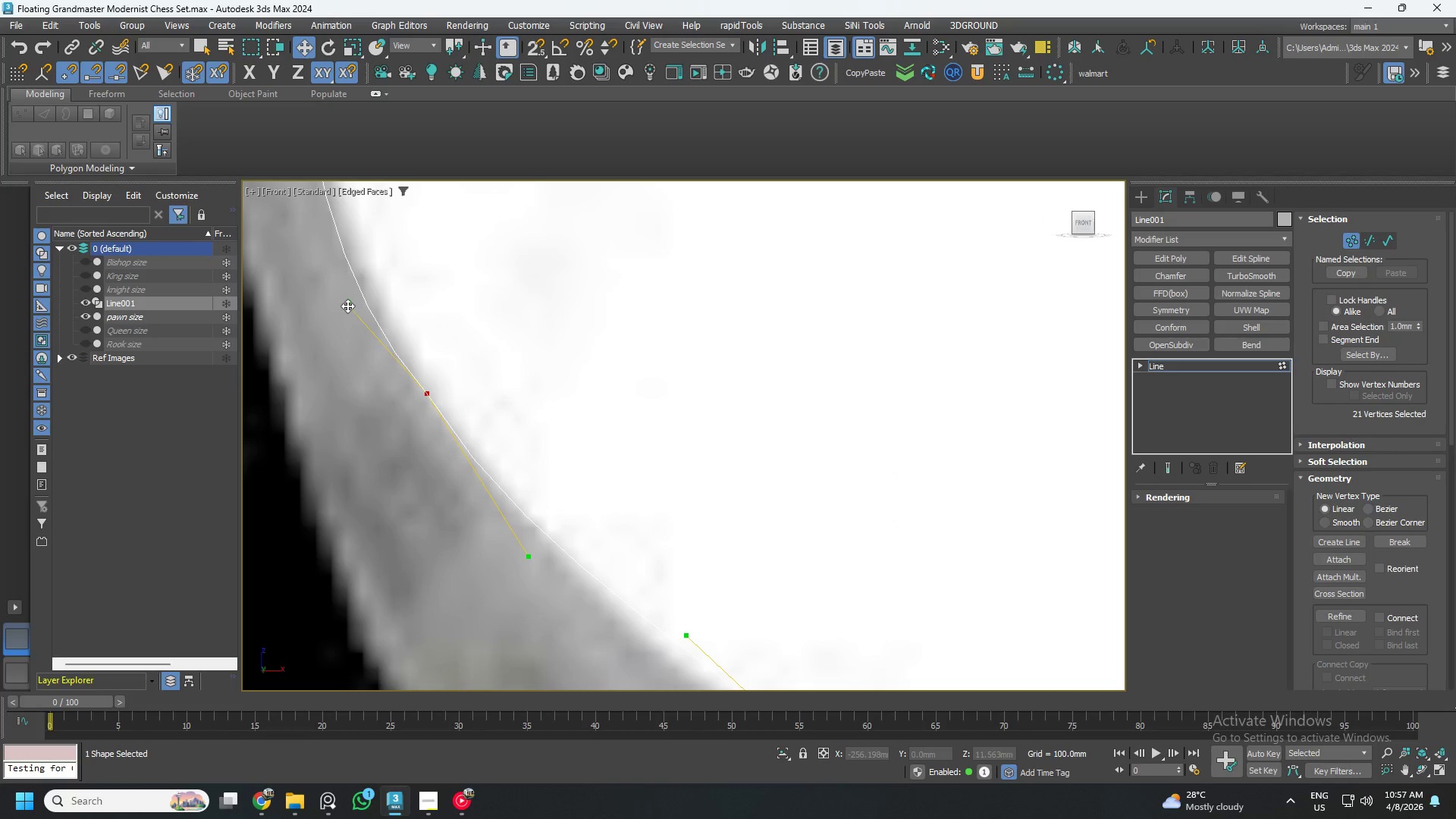 
left_click_drag(start_coordinate=[347, 306], to_coordinate=[358, 281])
 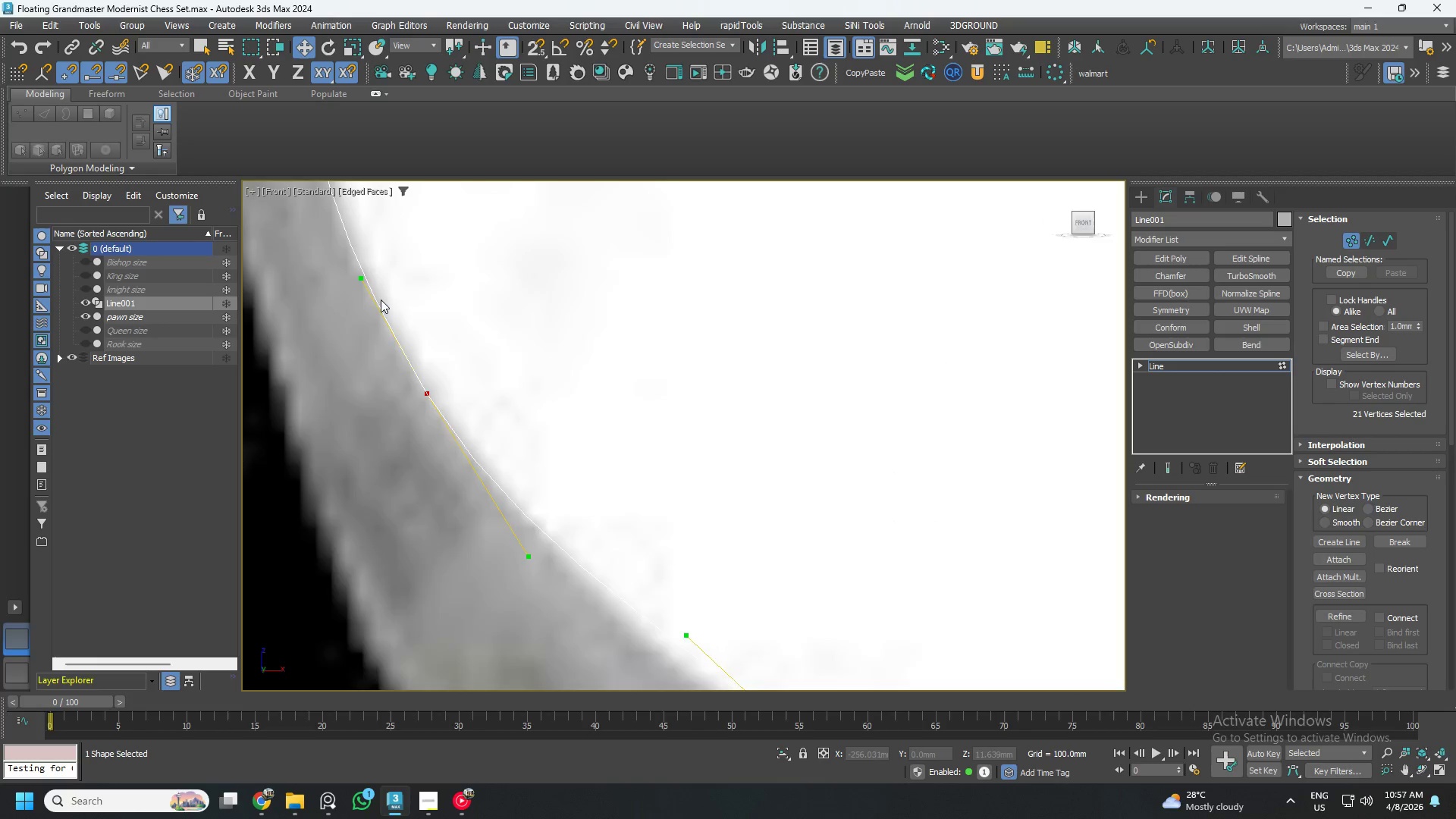 
scroll: coordinate [536, 475], scroll_direction: none, amount: 0.0
 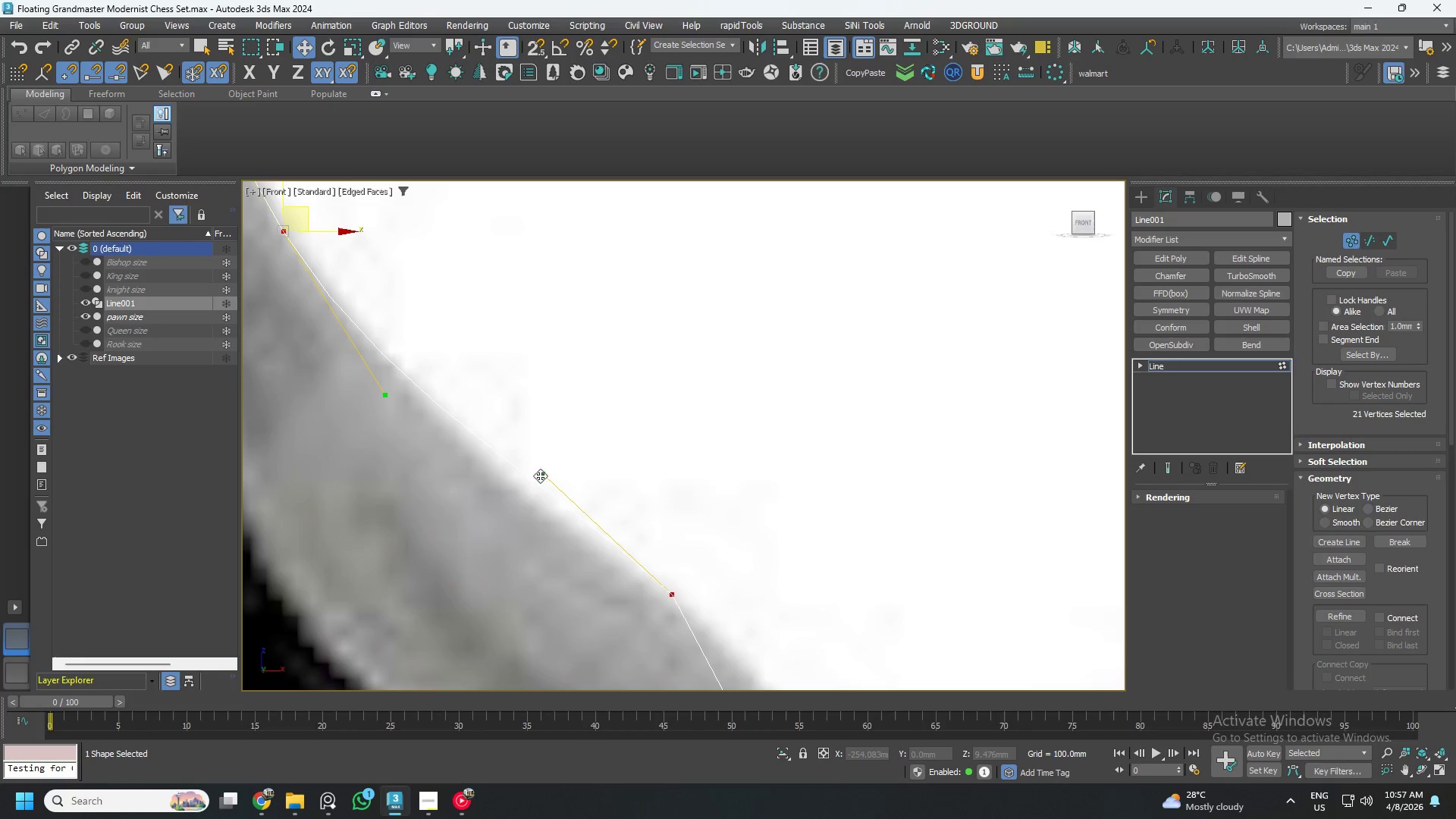 
left_click([535, 474])
 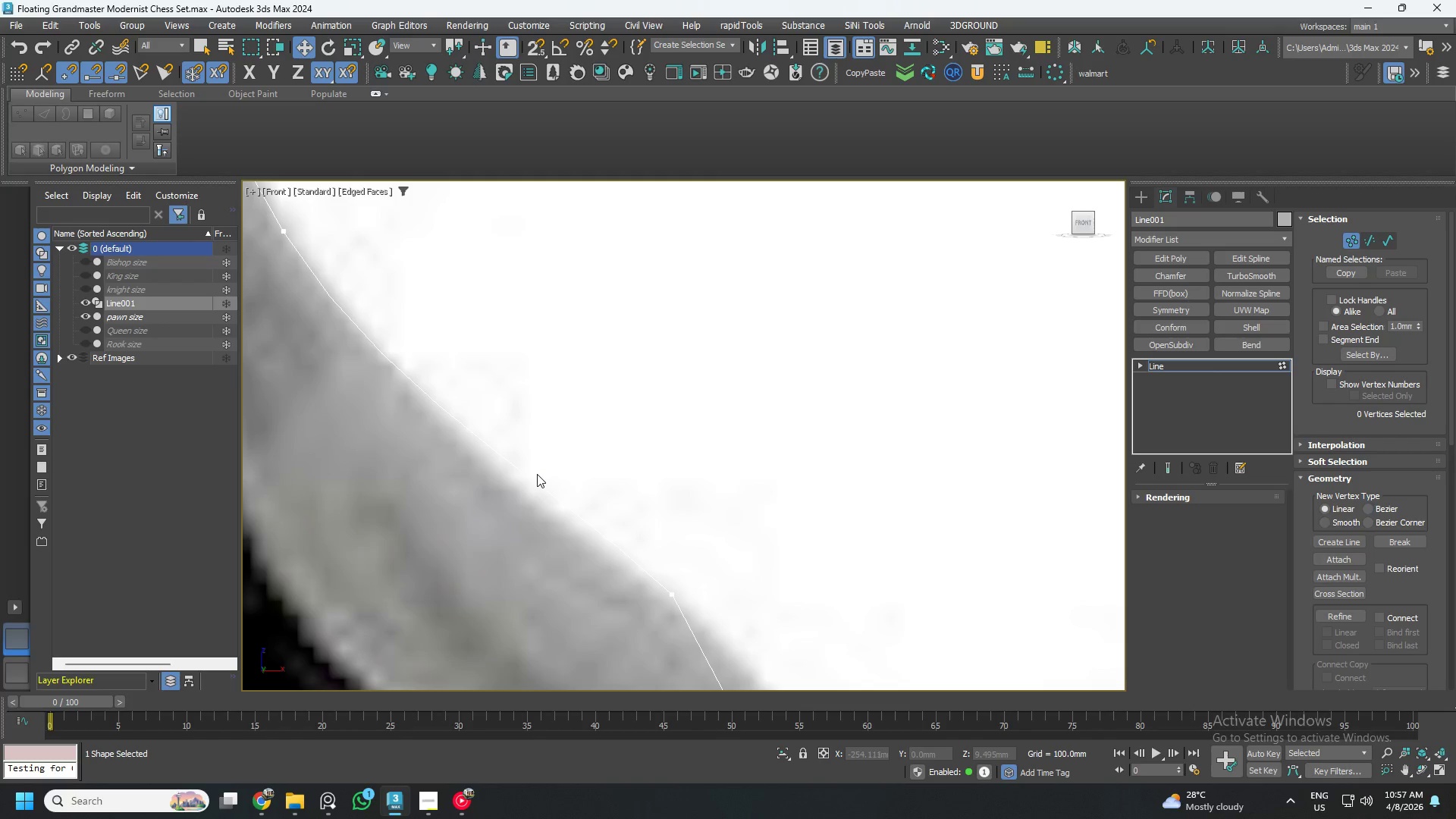 
scroll: coordinate [547, 467], scroll_direction: down, amount: 2.0
 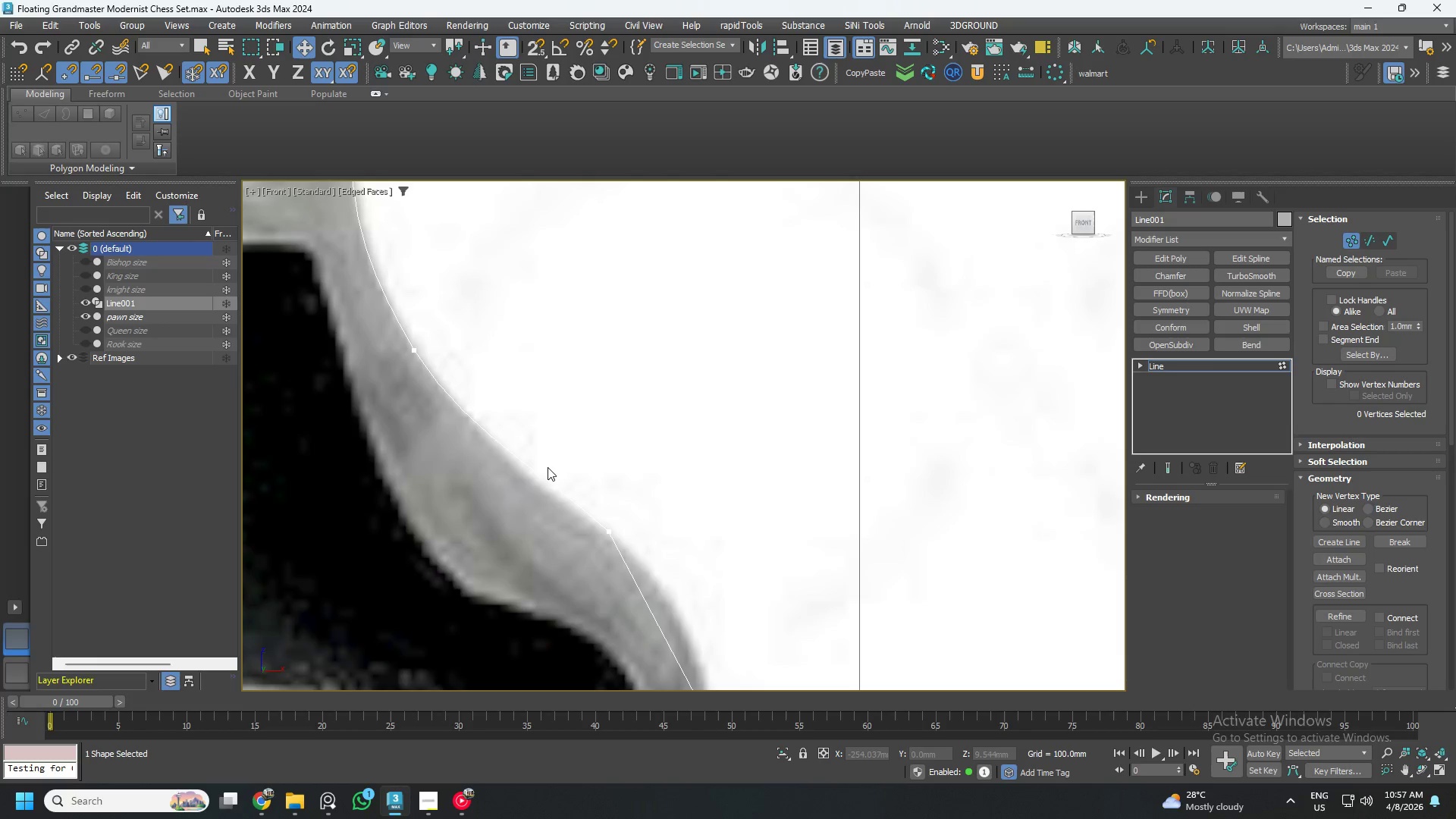 
key(Control+A)
 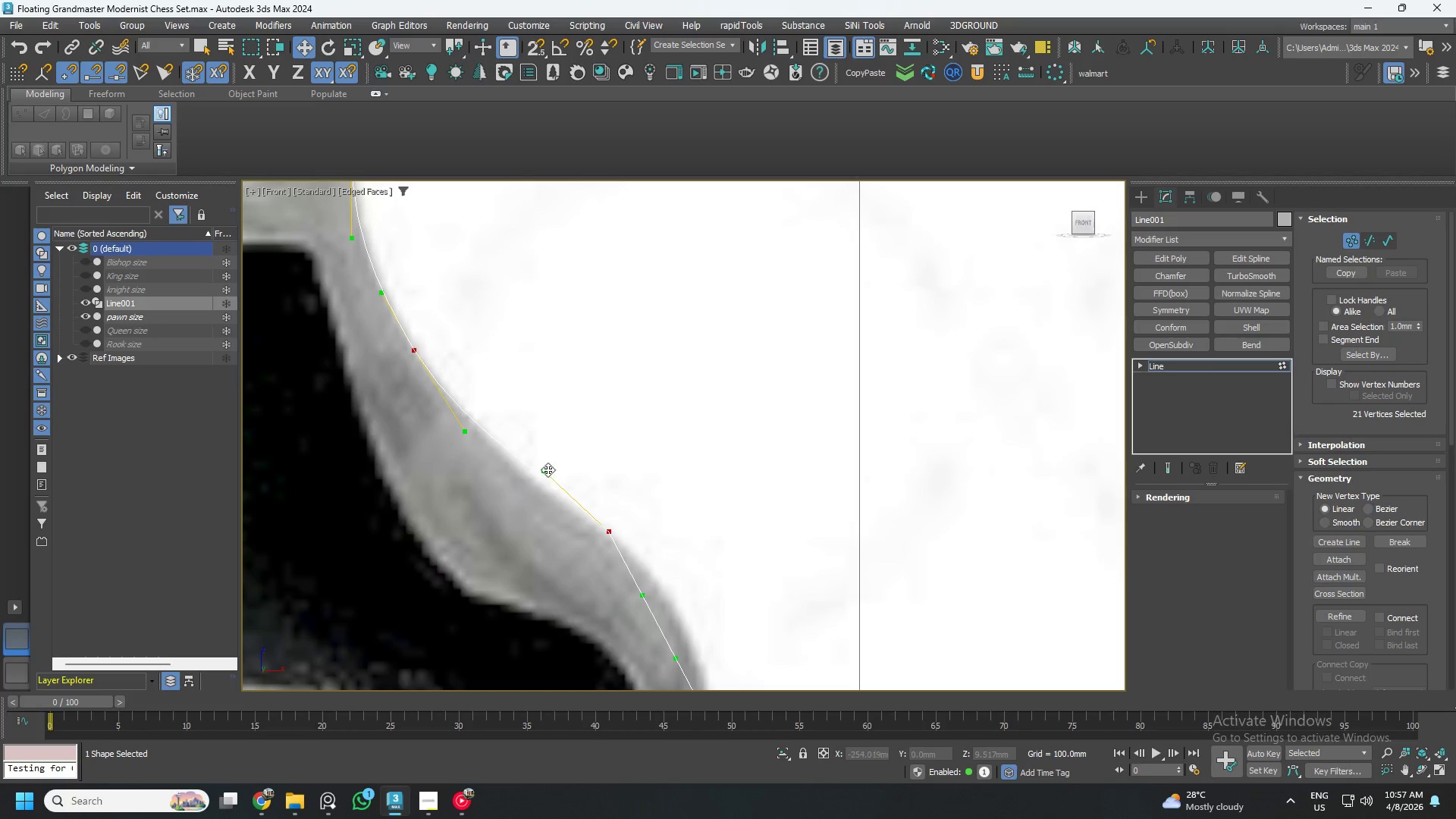 
left_click_drag(start_coordinate=[545, 469], to_coordinate=[537, 494])
 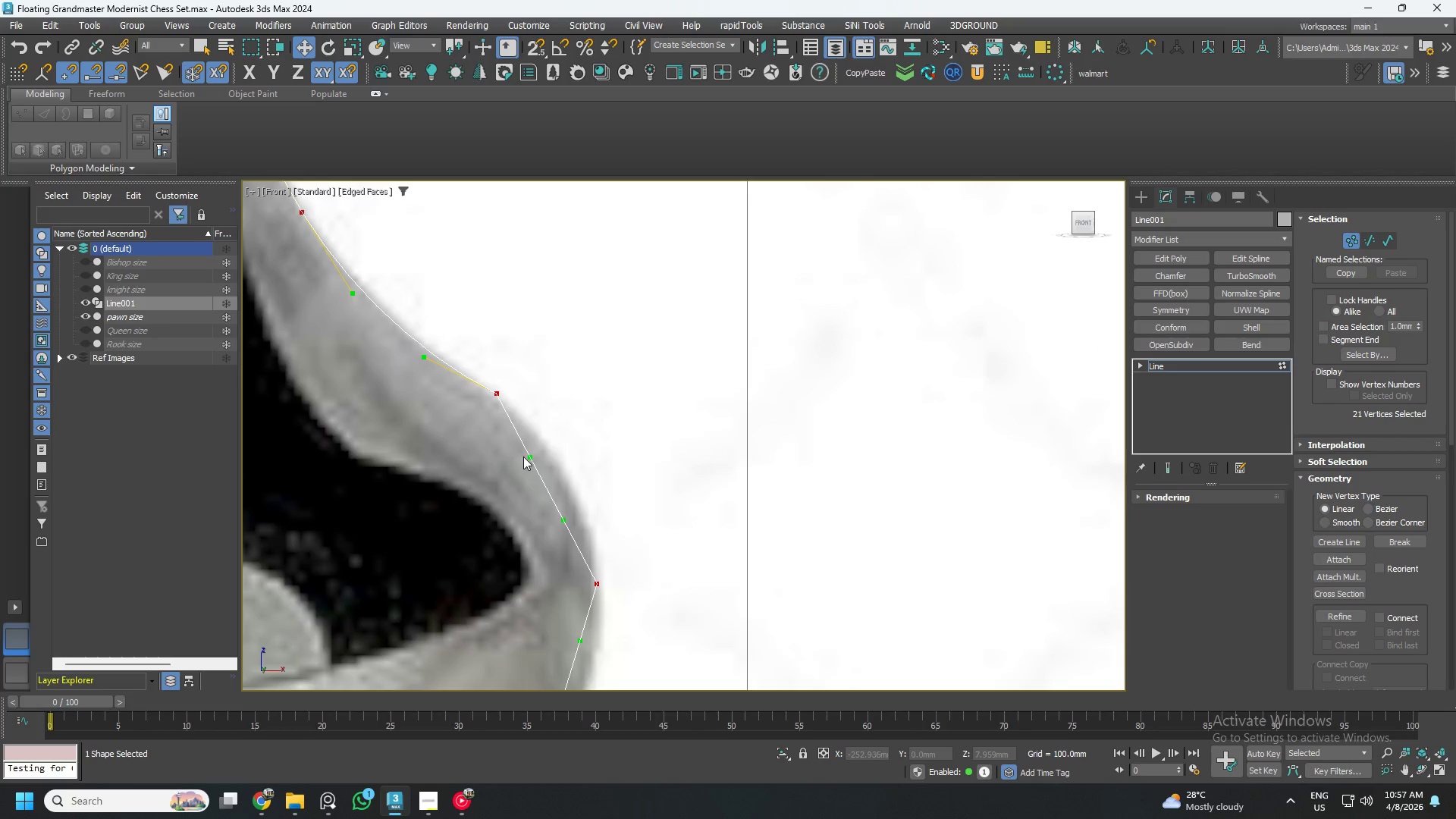 
left_click_drag(start_coordinate=[532, 457], to_coordinate=[573, 448])
 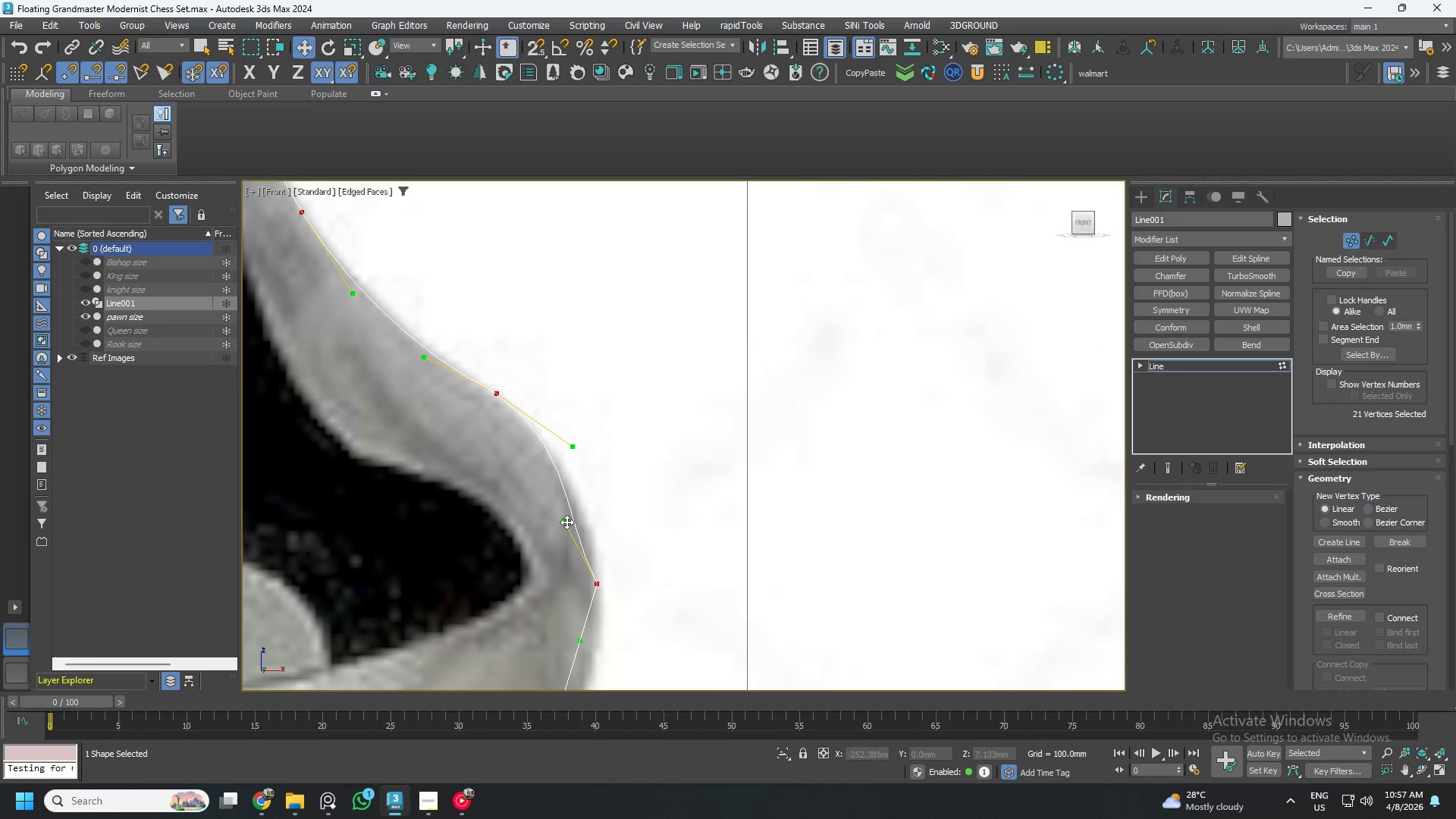 
left_click_drag(start_coordinate=[565, 519], to_coordinate=[595, 518])
 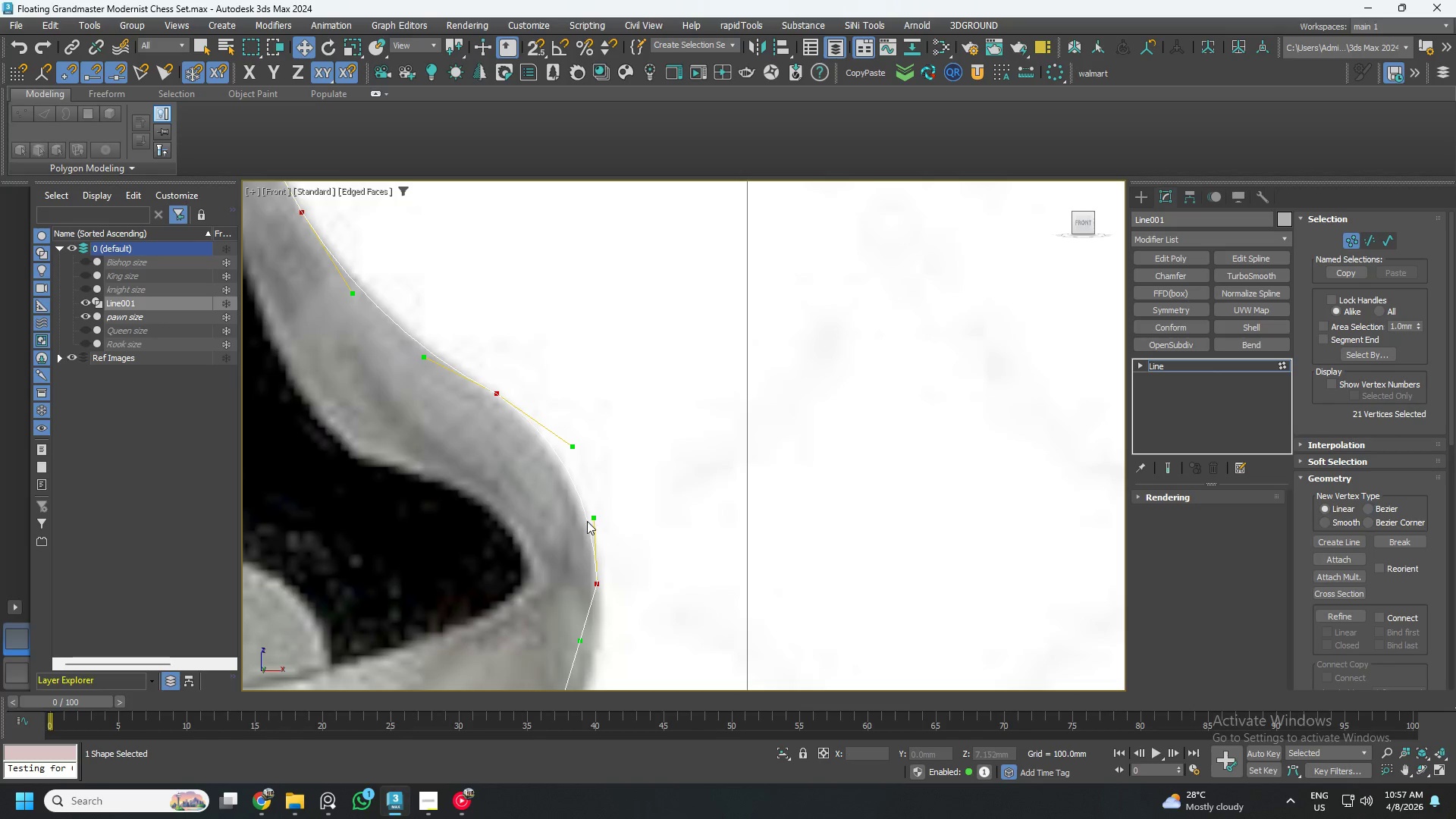 
scroll: coordinate [585, 525], scroll_direction: down, amount: 1.0
 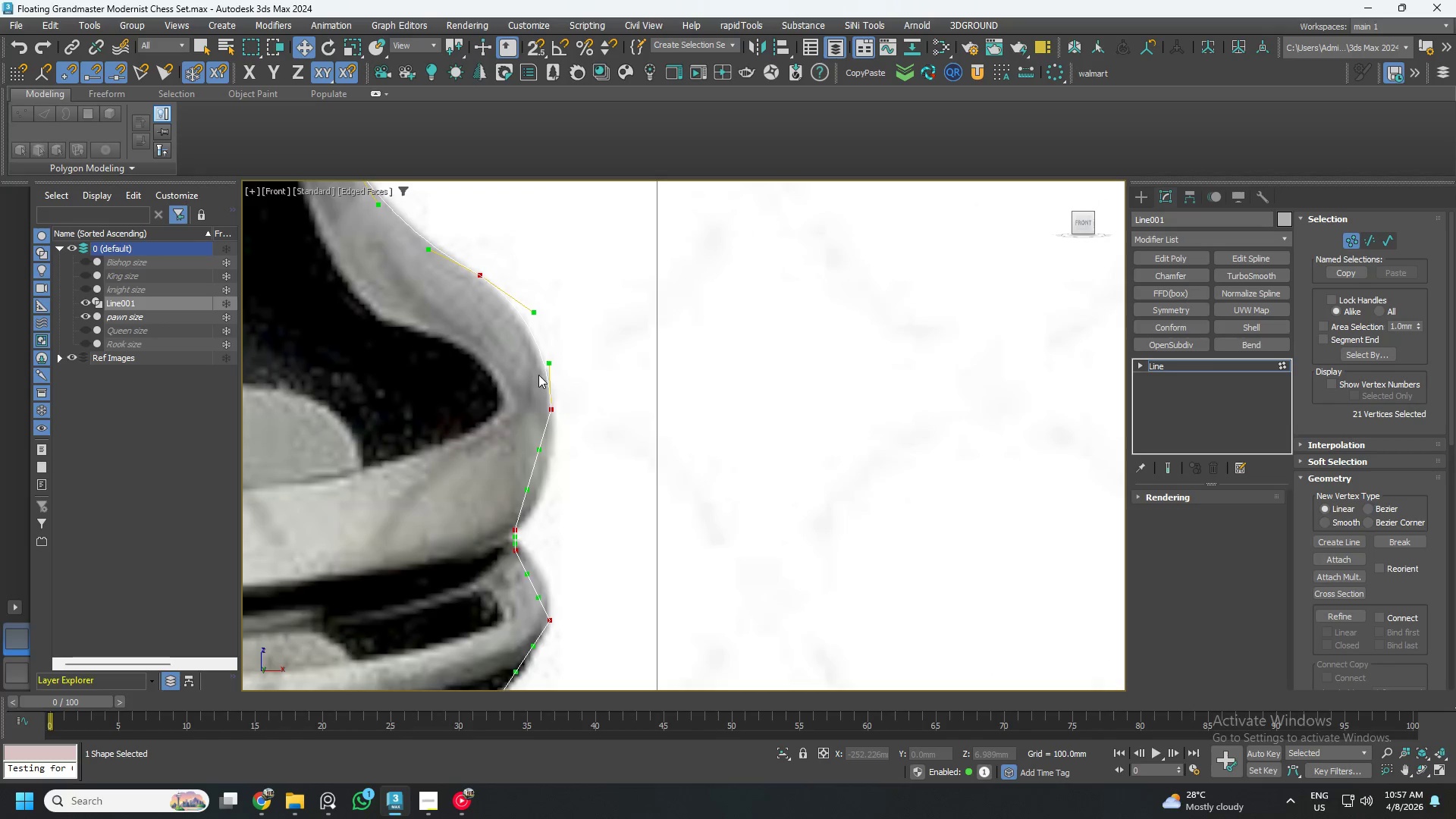 
scroll: coordinate [560, 442], scroll_direction: up, amount: 2.0
 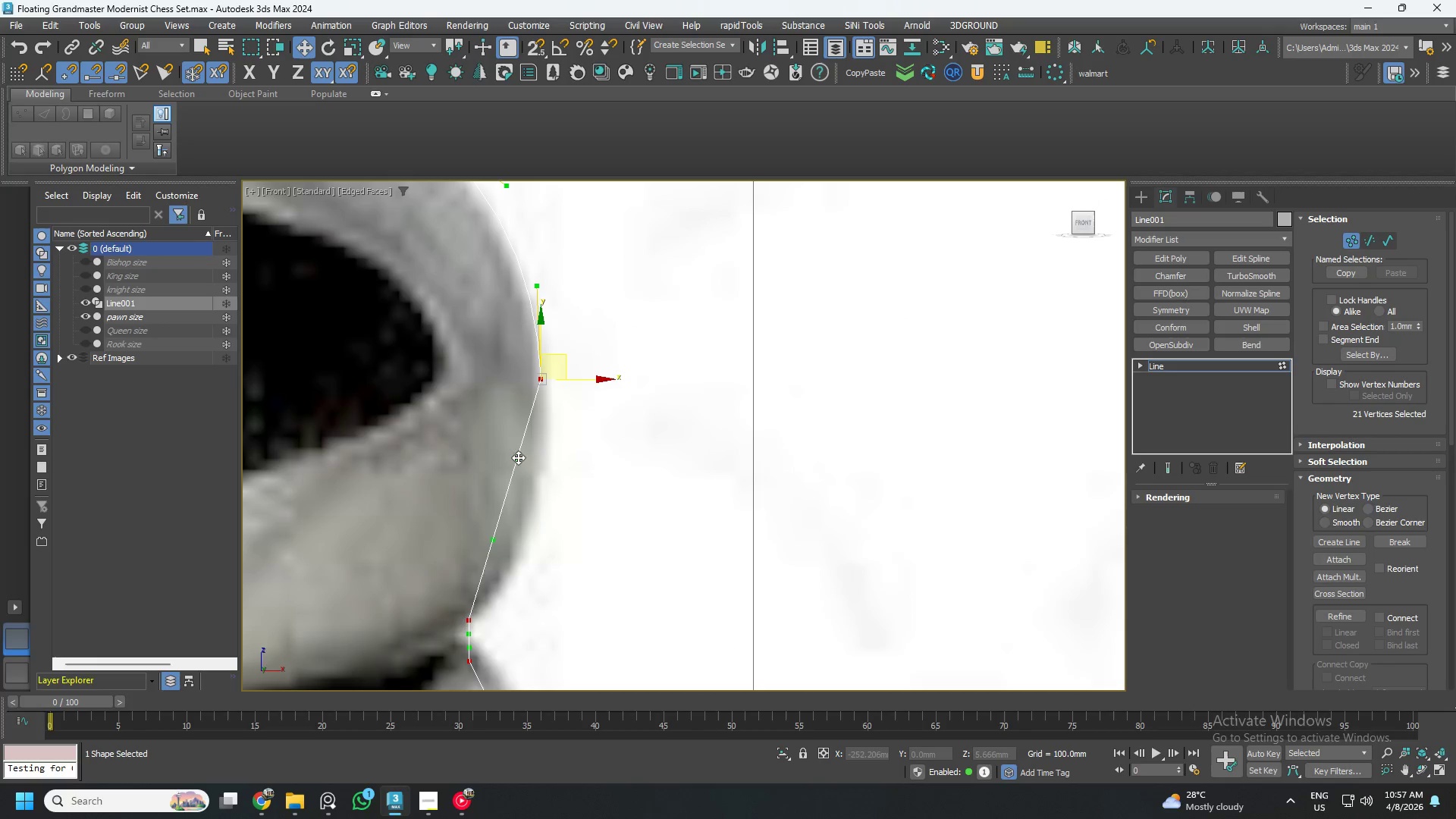 
left_click_drag(start_coordinate=[517, 457], to_coordinate=[565, 475])
 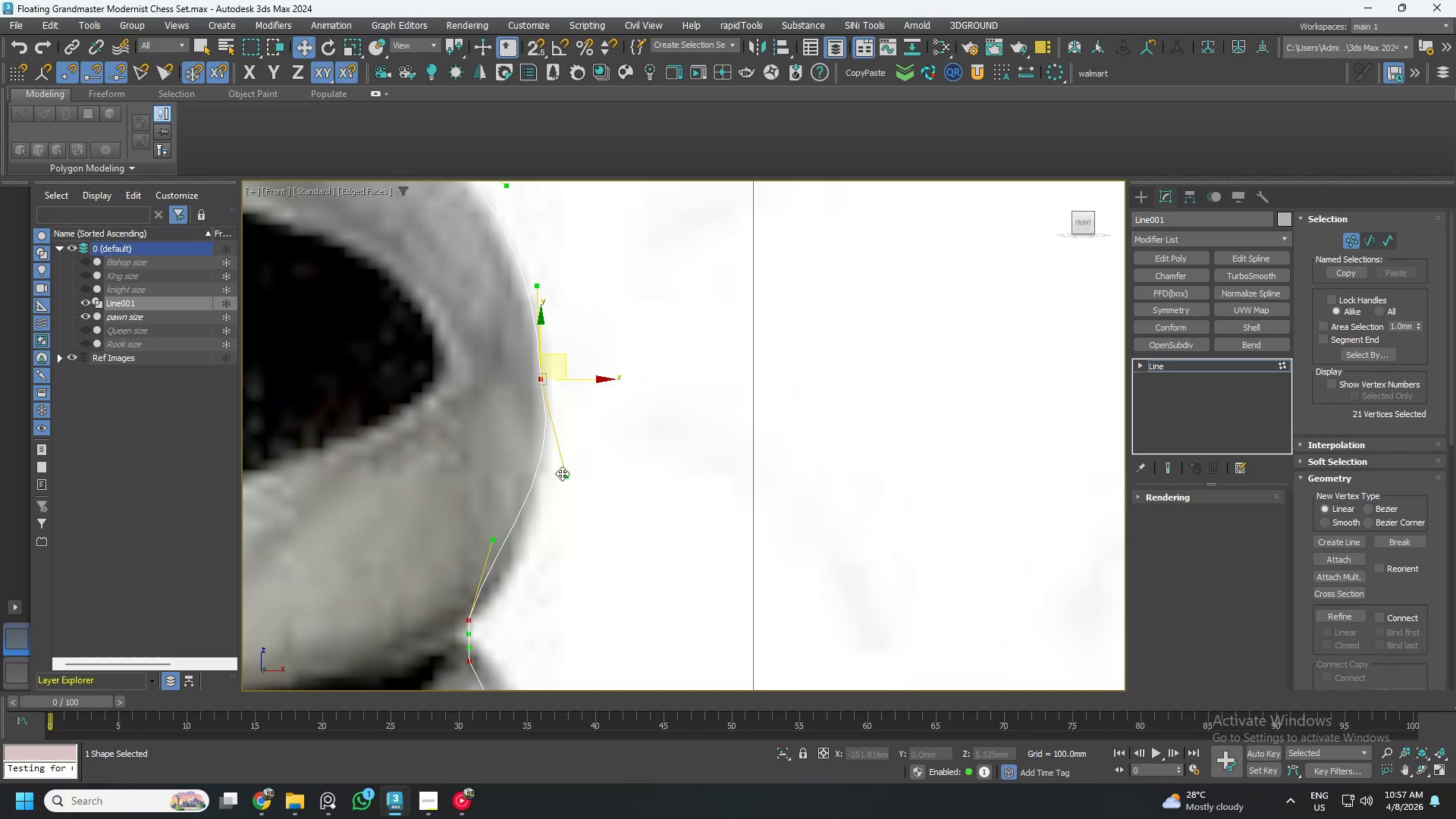 
left_click_drag(start_coordinate=[566, 475], to_coordinate=[553, 481])
 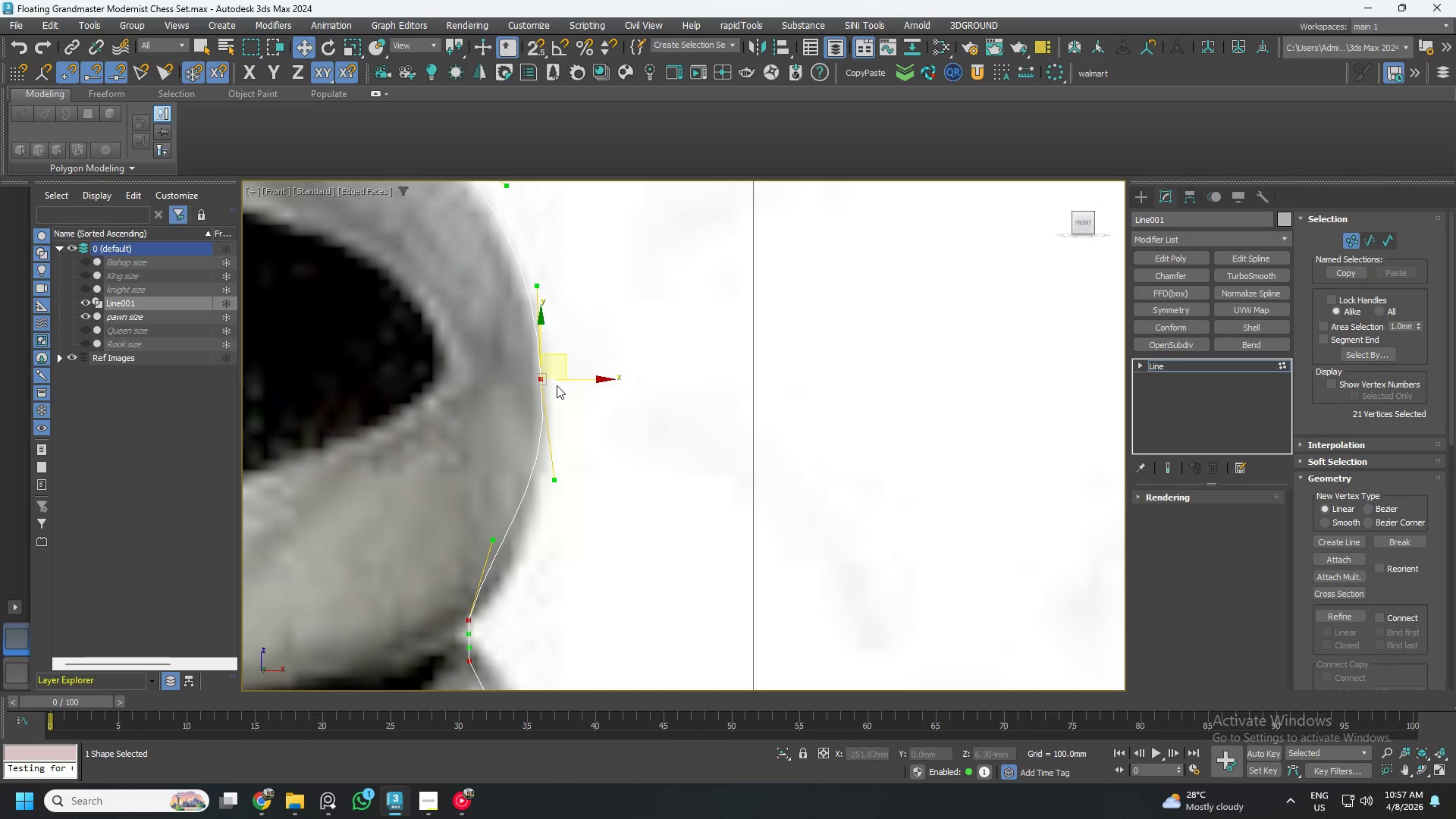 
left_click_drag(start_coordinate=[573, 408], to_coordinate=[515, 334])
 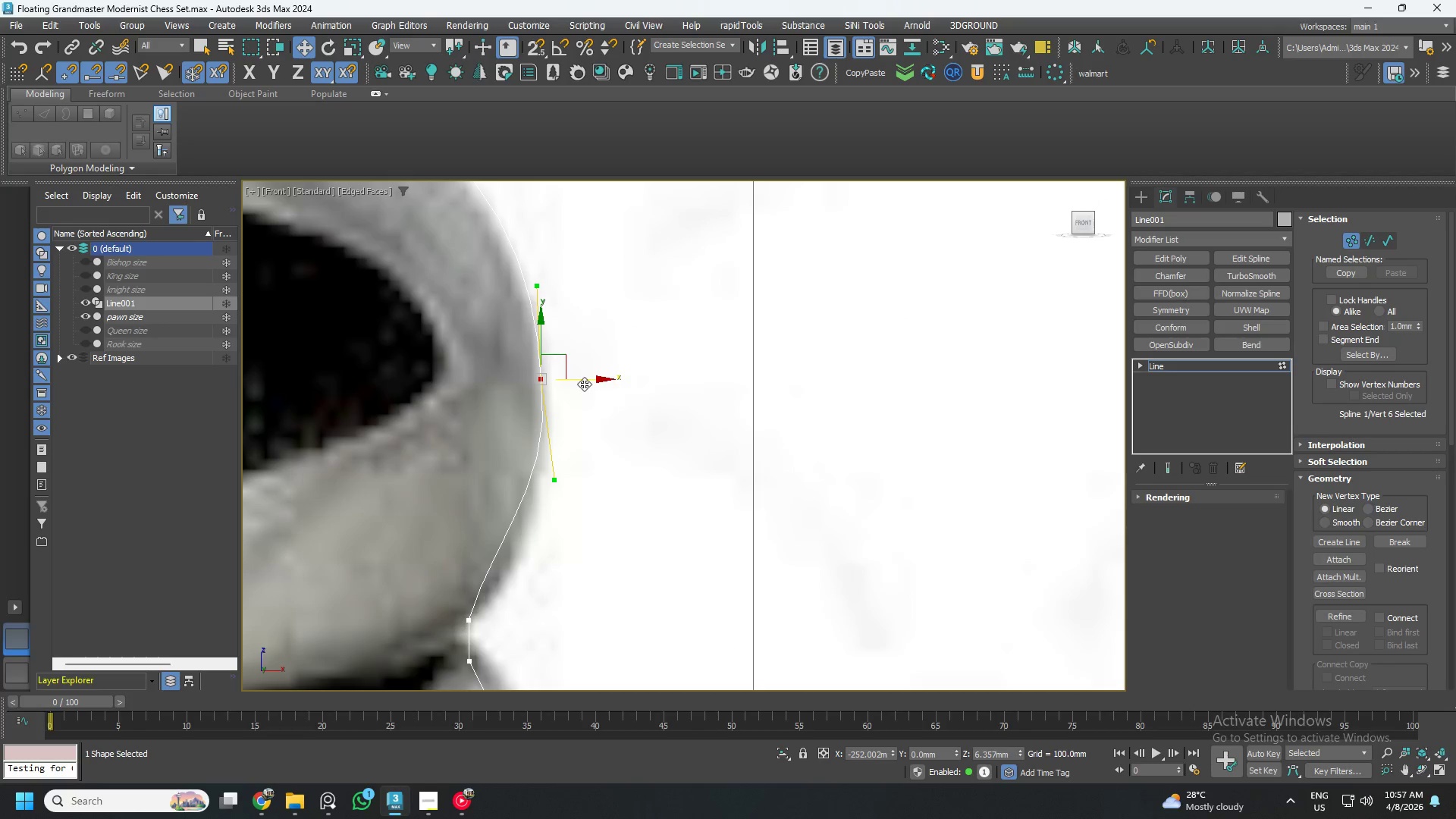 
left_click_drag(start_coordinate=[584, 384], to_coordinate=[589, 382])
 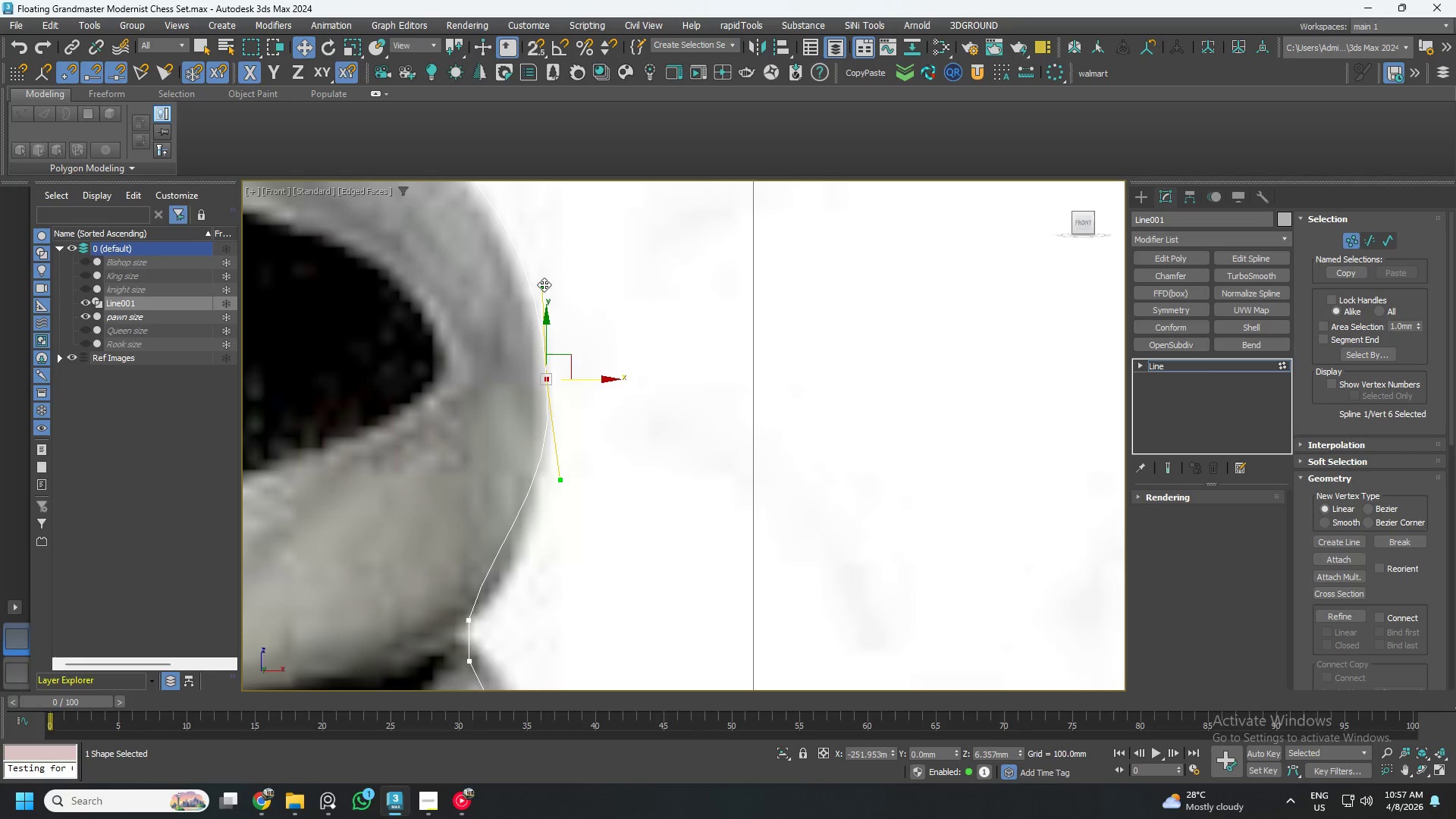 
left_click_drag(start_coordinate=[544, 284], to_coordinate=[536, 279])
 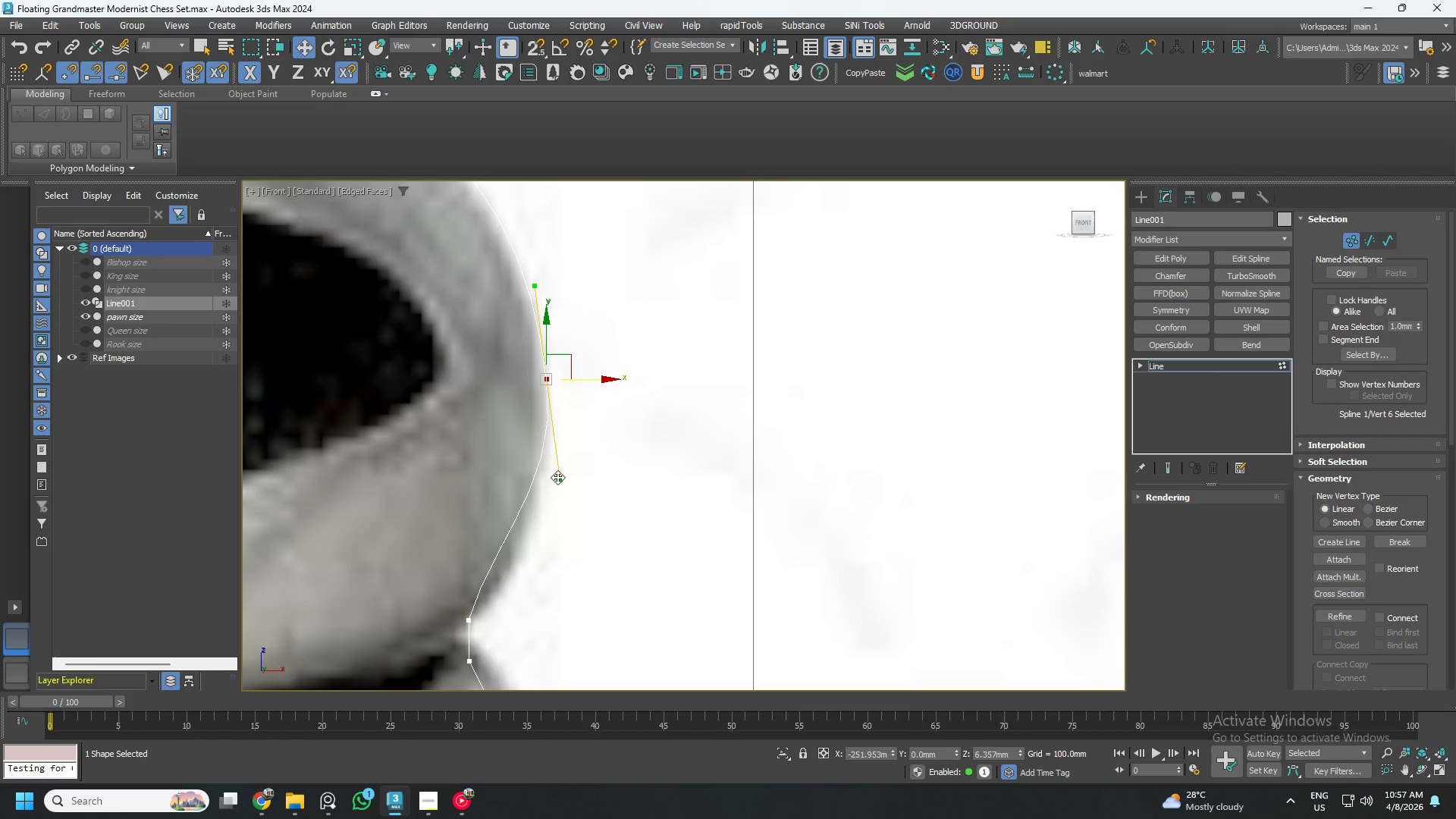 
left_click_drag(start_coordinate=[557, 479], to_coordinate=[548, 482])
 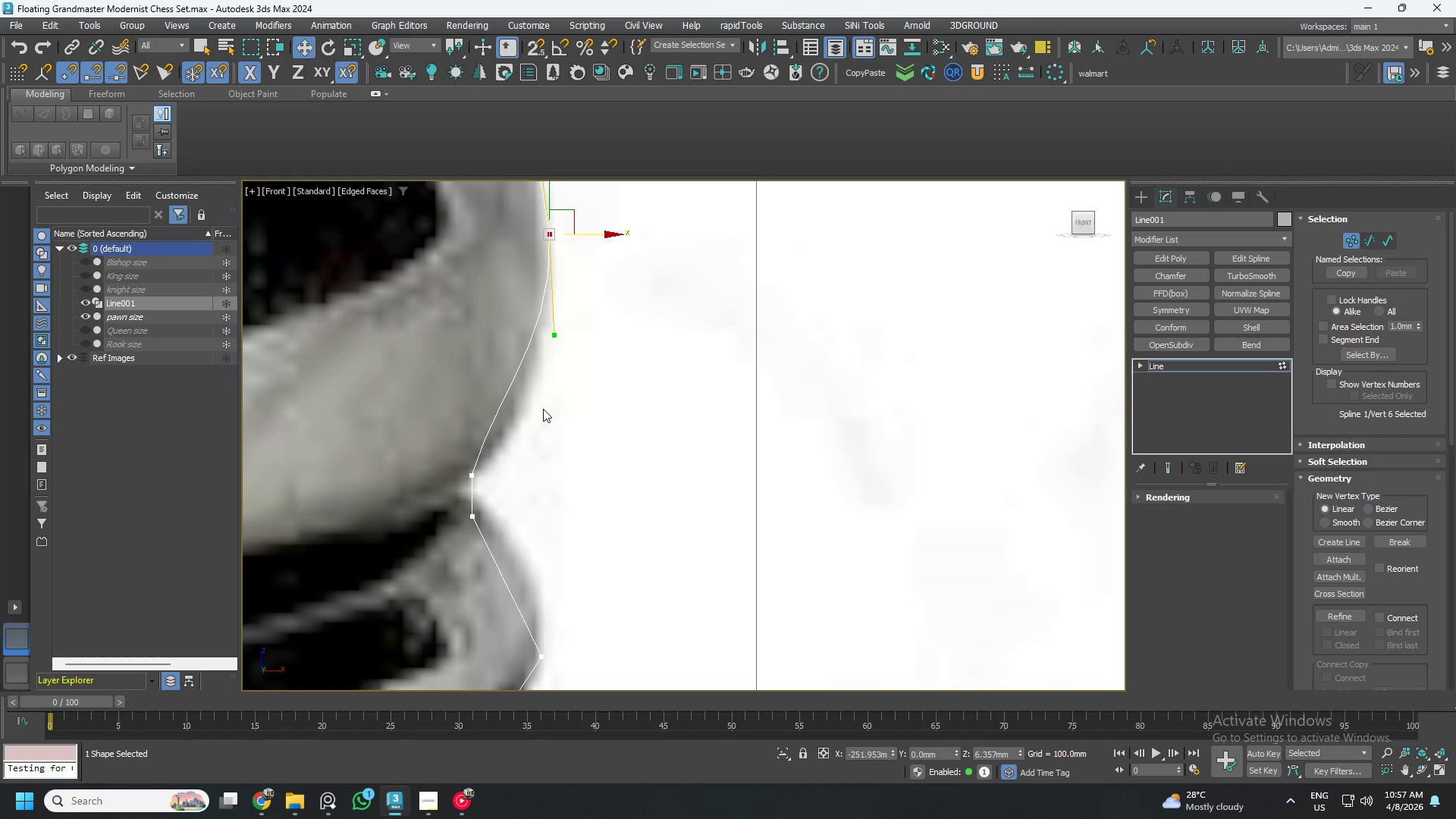 
key(Control+A)
 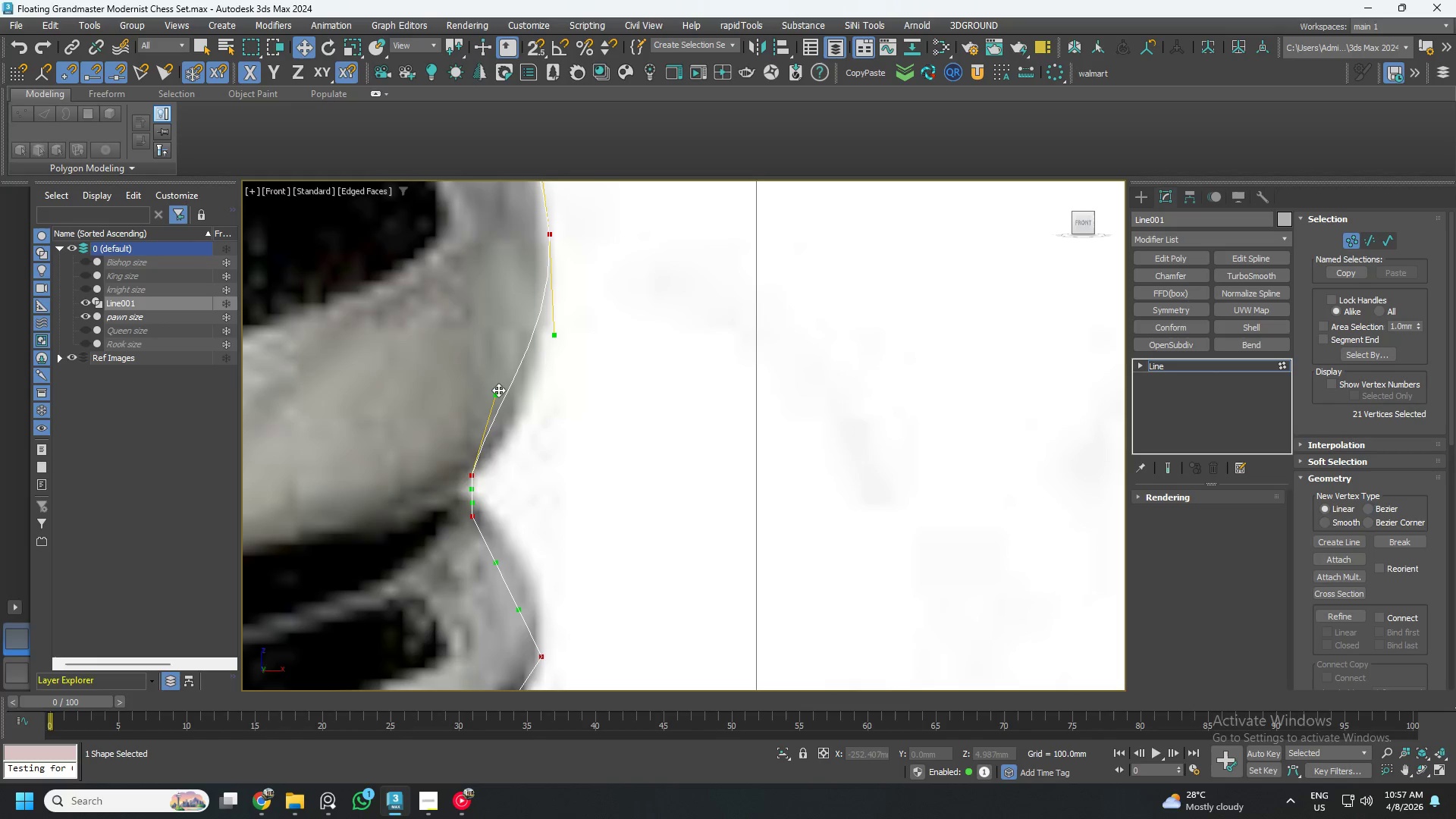 
left_click_drag(start_coordinate=[496, 395], to_coordinate=[513, 435])
 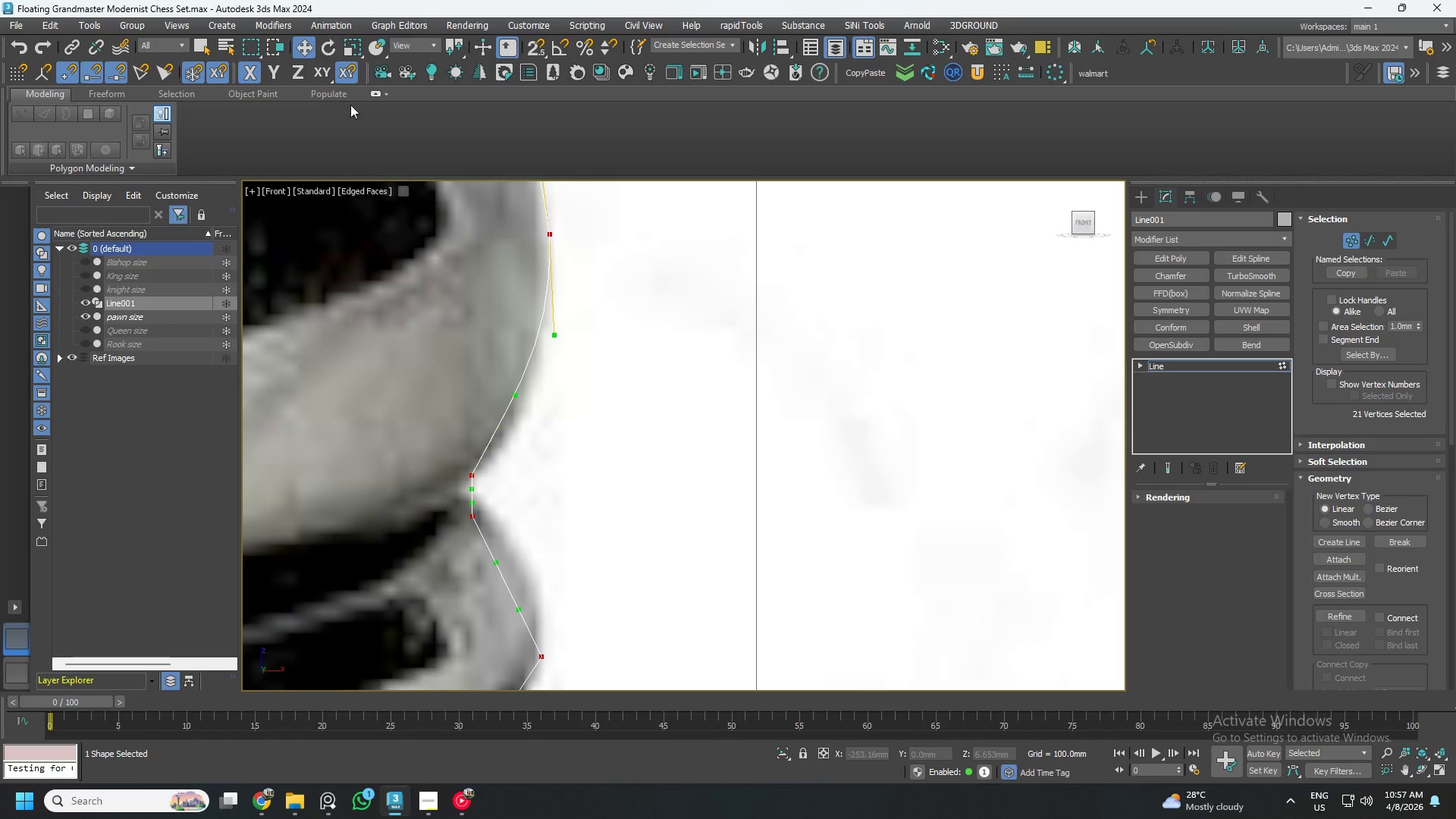 
left_click([327, 73])
 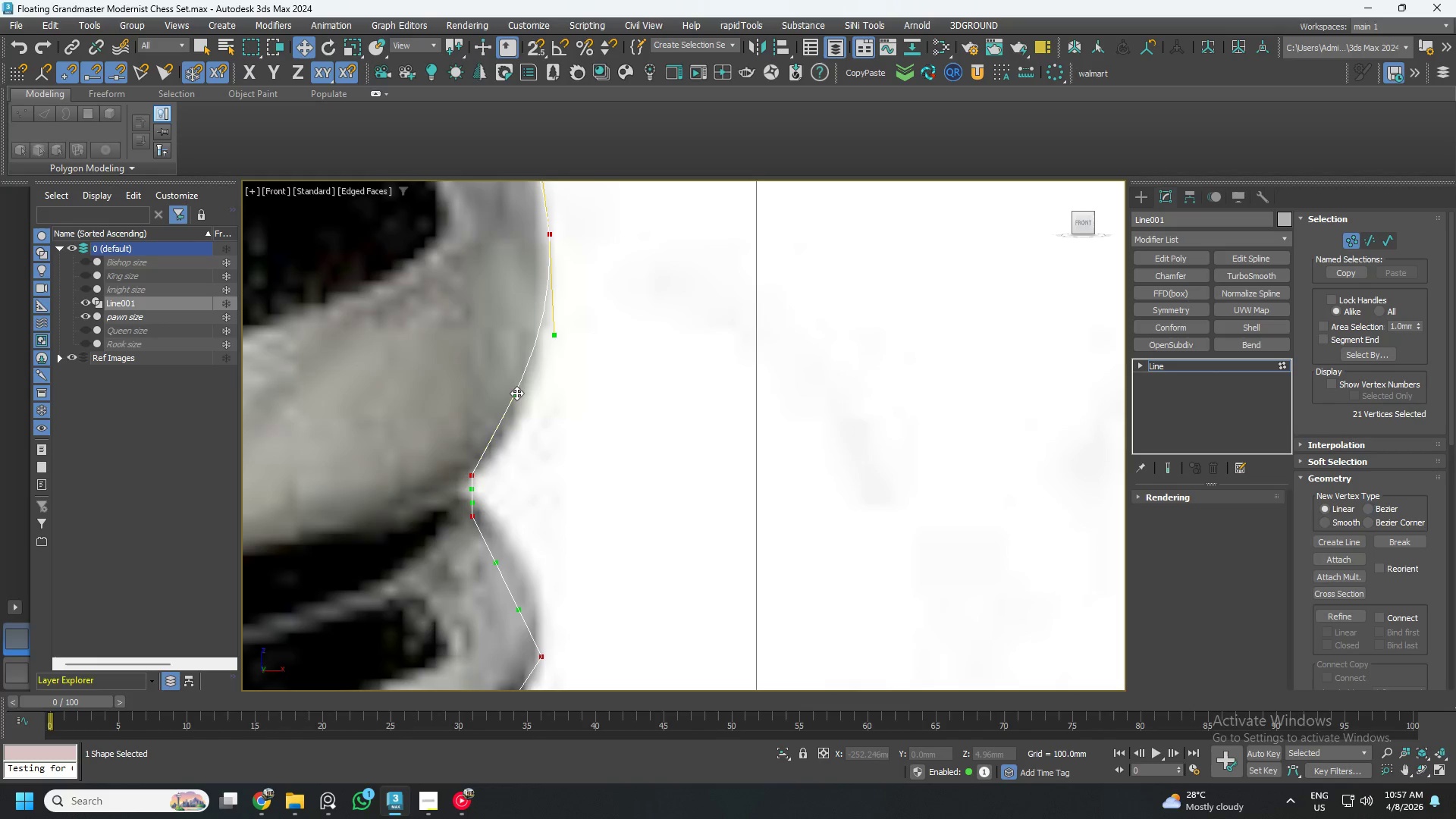 
left_click_drag(start_coordinate=[516, 395], to_coordinate=[527, 437])
 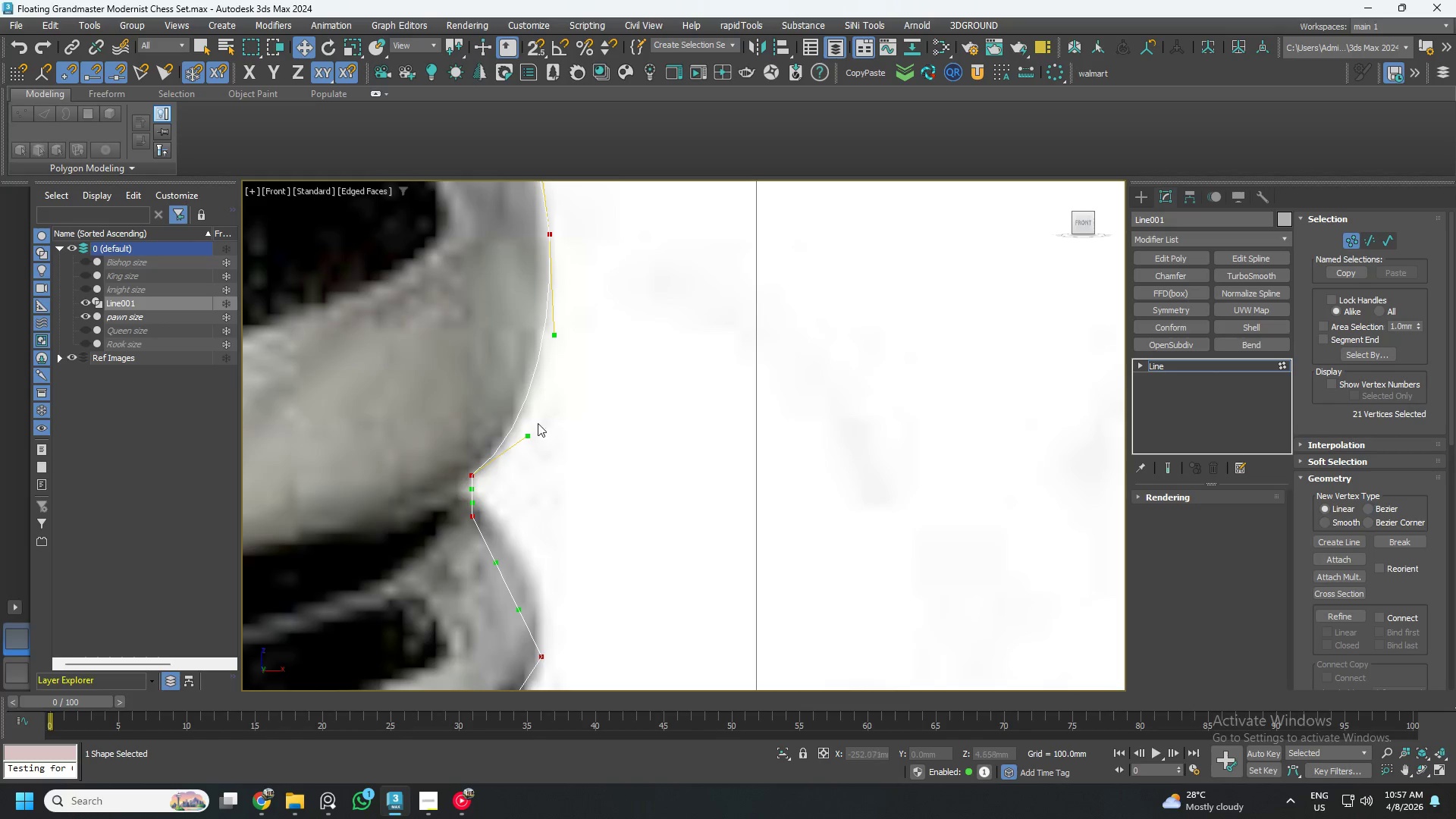 
scroll: coordinate [554, 323], scroll_direction: down, amount: 2.0
 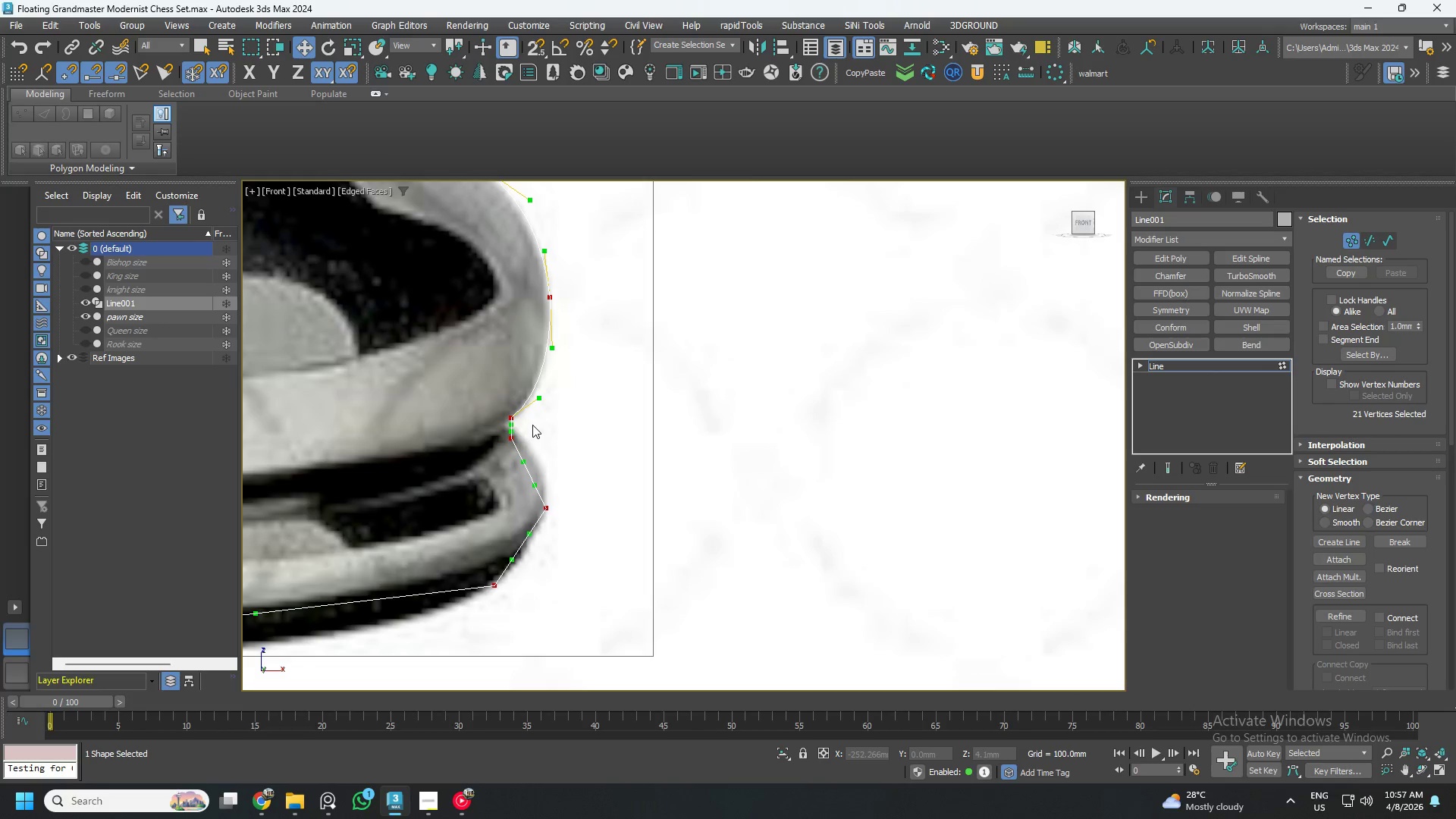 
scroll: coordinate [507, 446], scroll_direction: up, amount: 4.0
 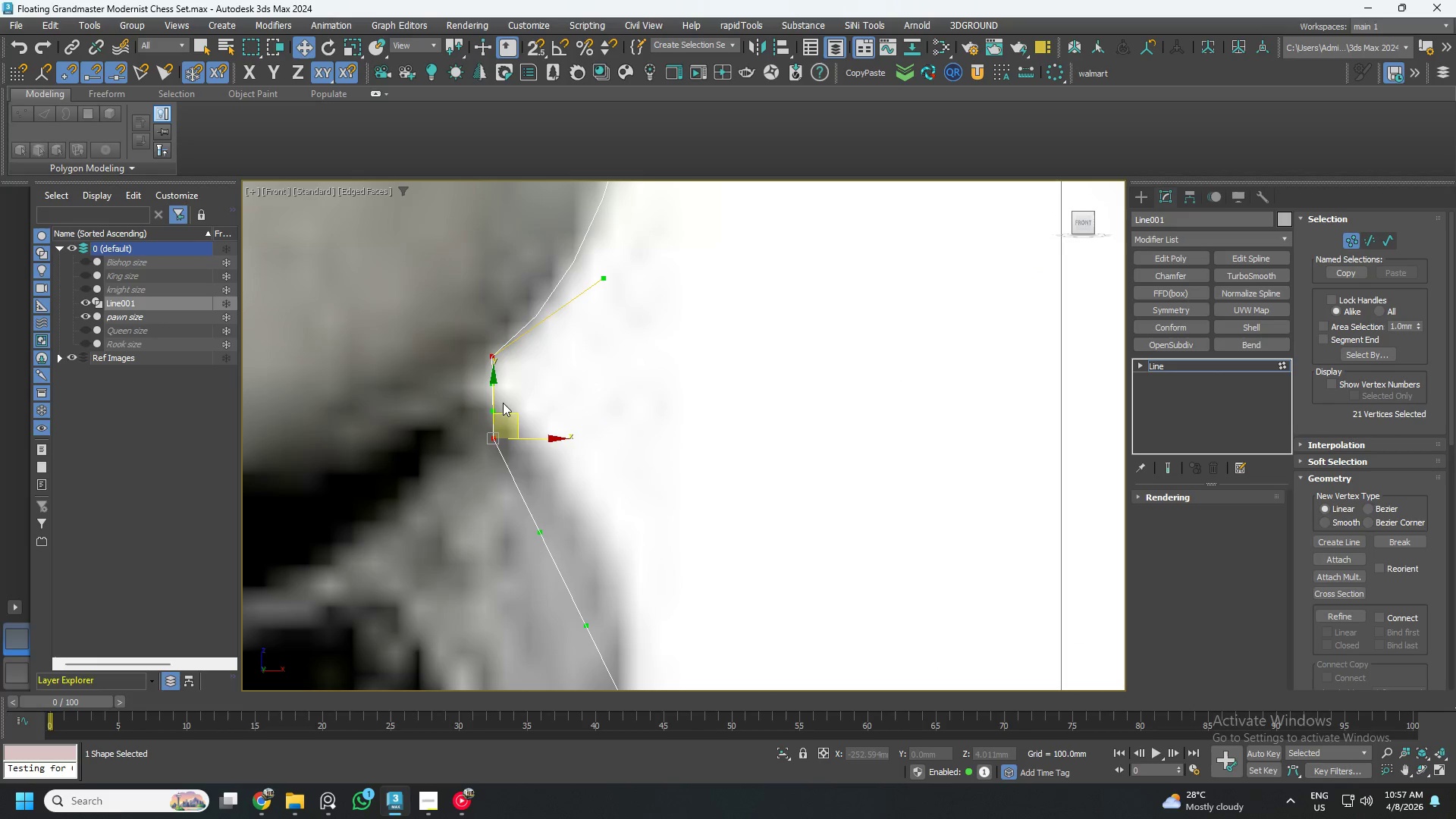 
scroll: coordinate [492, 412], scroll_direction: down, amount: 2.0
 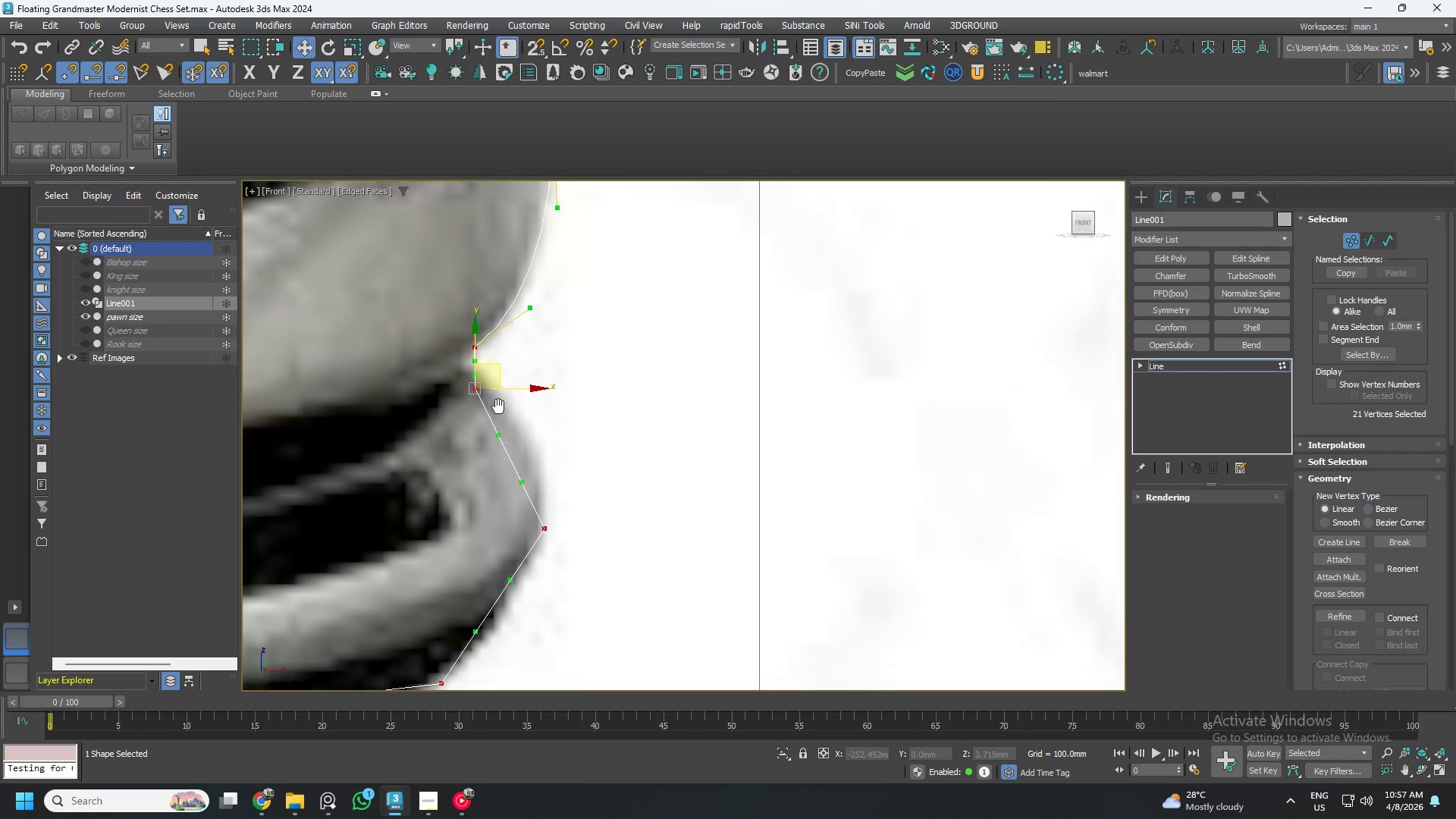 
scroll: coordinate [467, 378], scroll_direction: up, amount: 3.0
 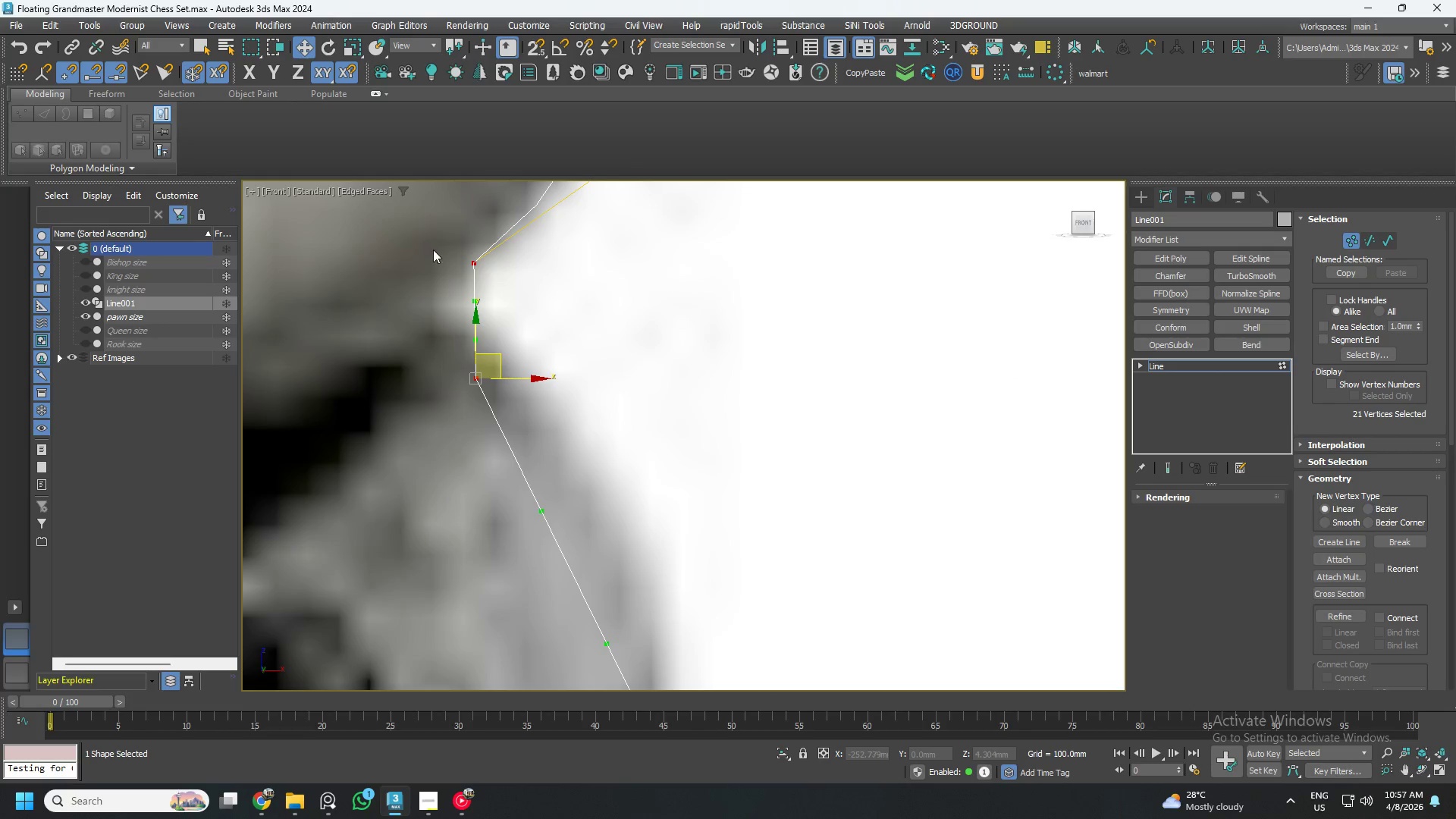 
left_click_drag(start_coordinate=[527, 428], to_coordinate=[434, 340])
 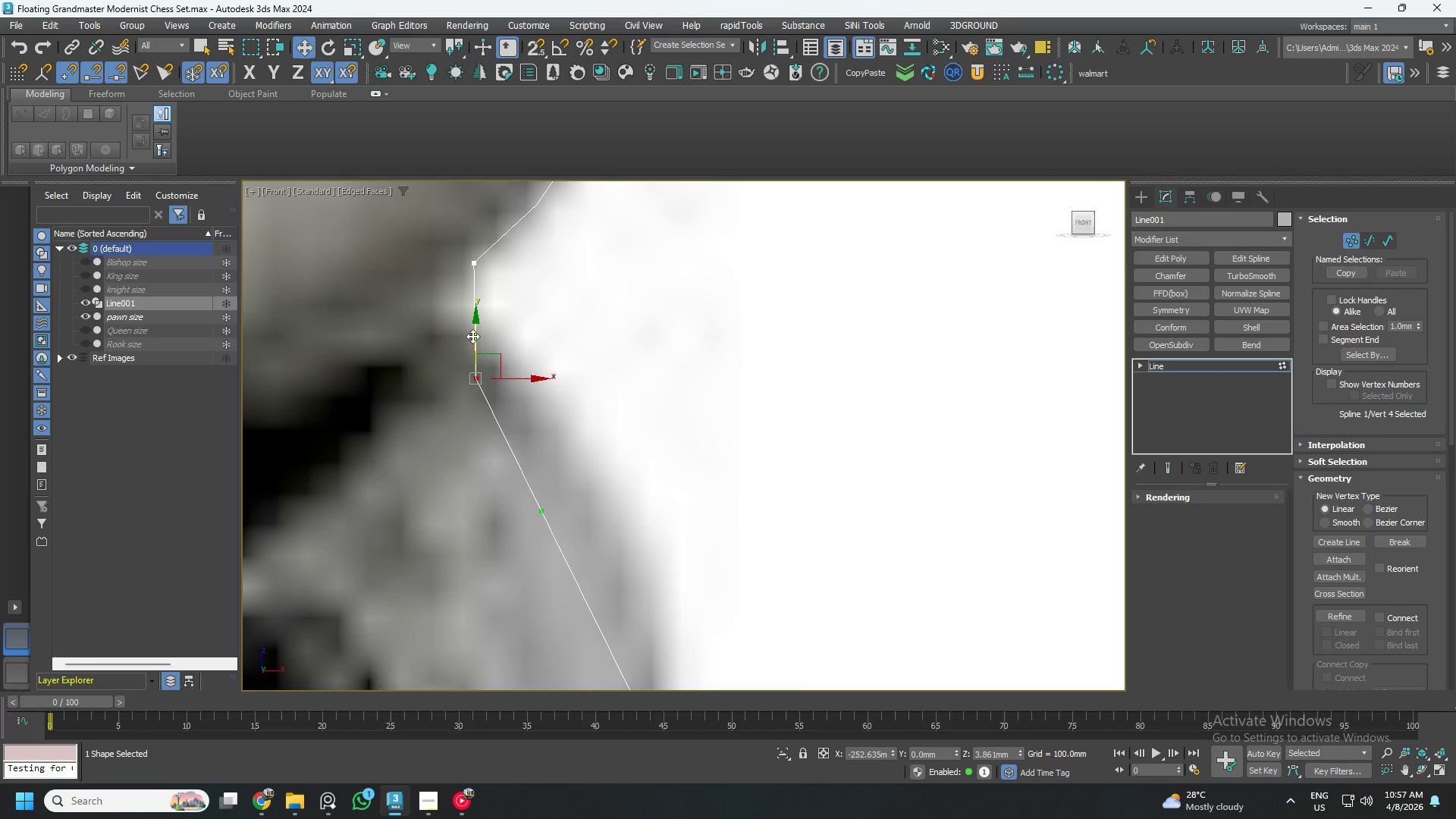 
left_click_drag(start_coordinate=[474, 334], to_coordinate=[466, 302])
 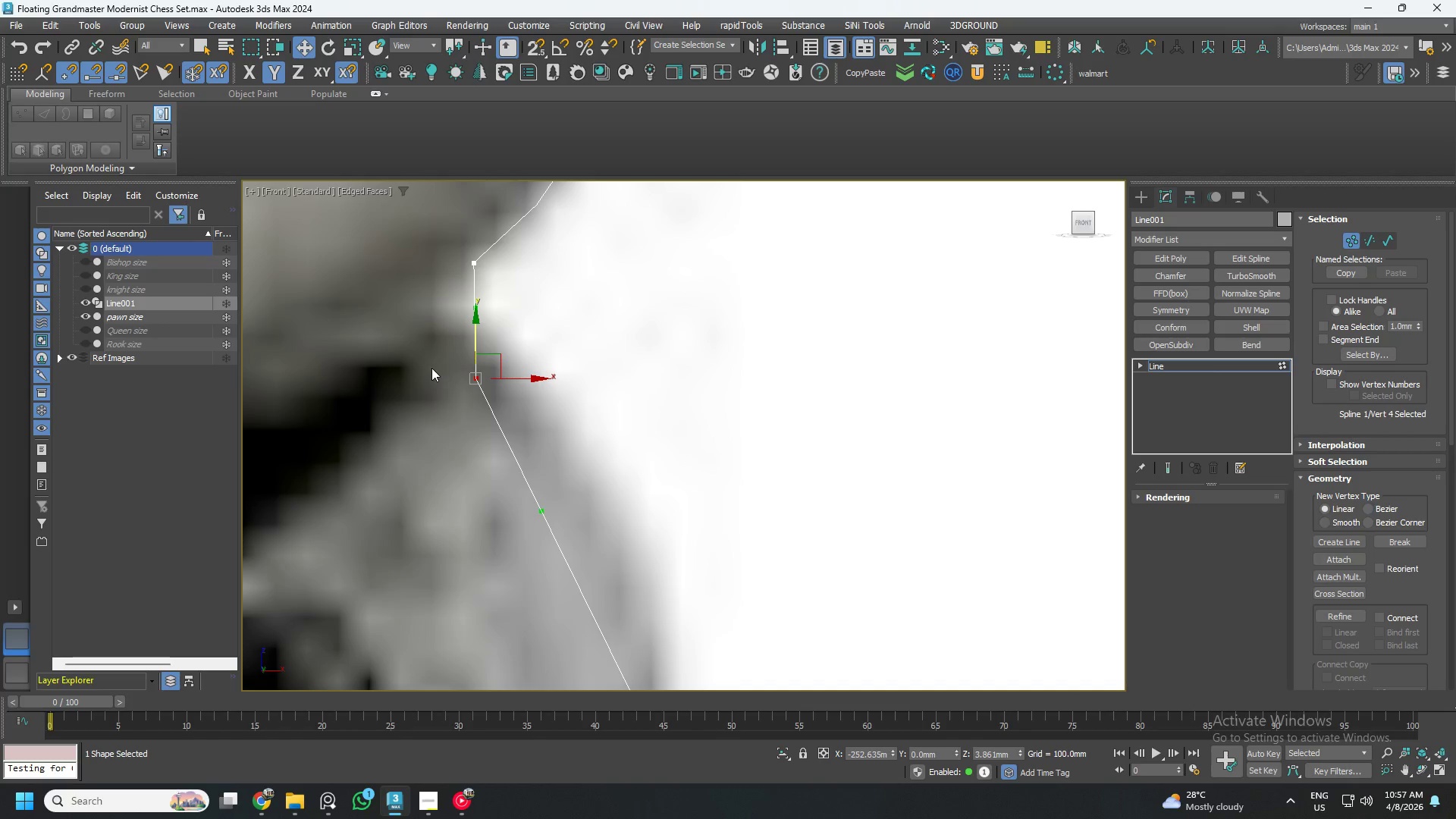 
left_click_drag(start_coordinate=[427, 356], to_coordinate=[511, 414])
 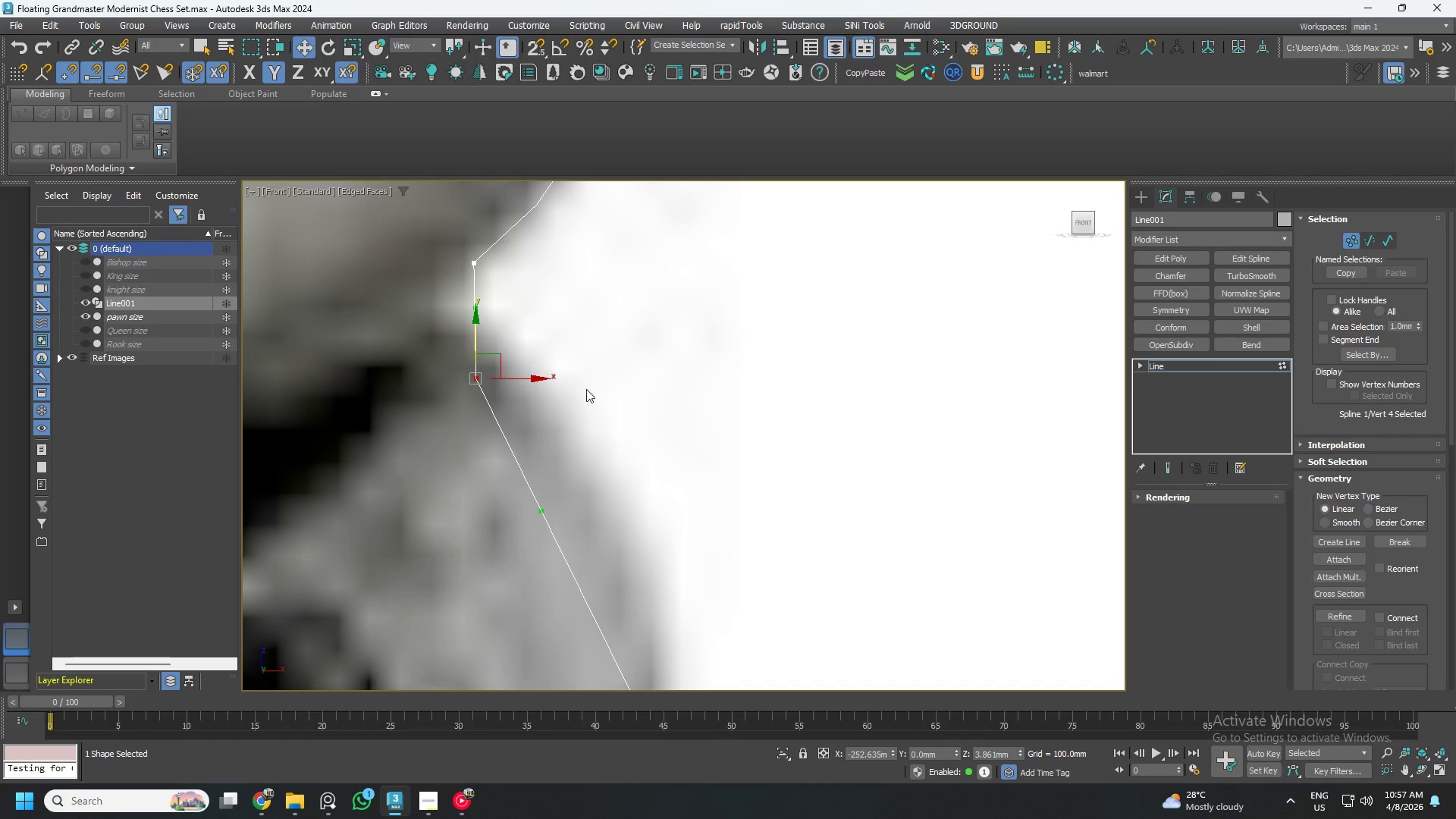 
left_click([603, 388])
 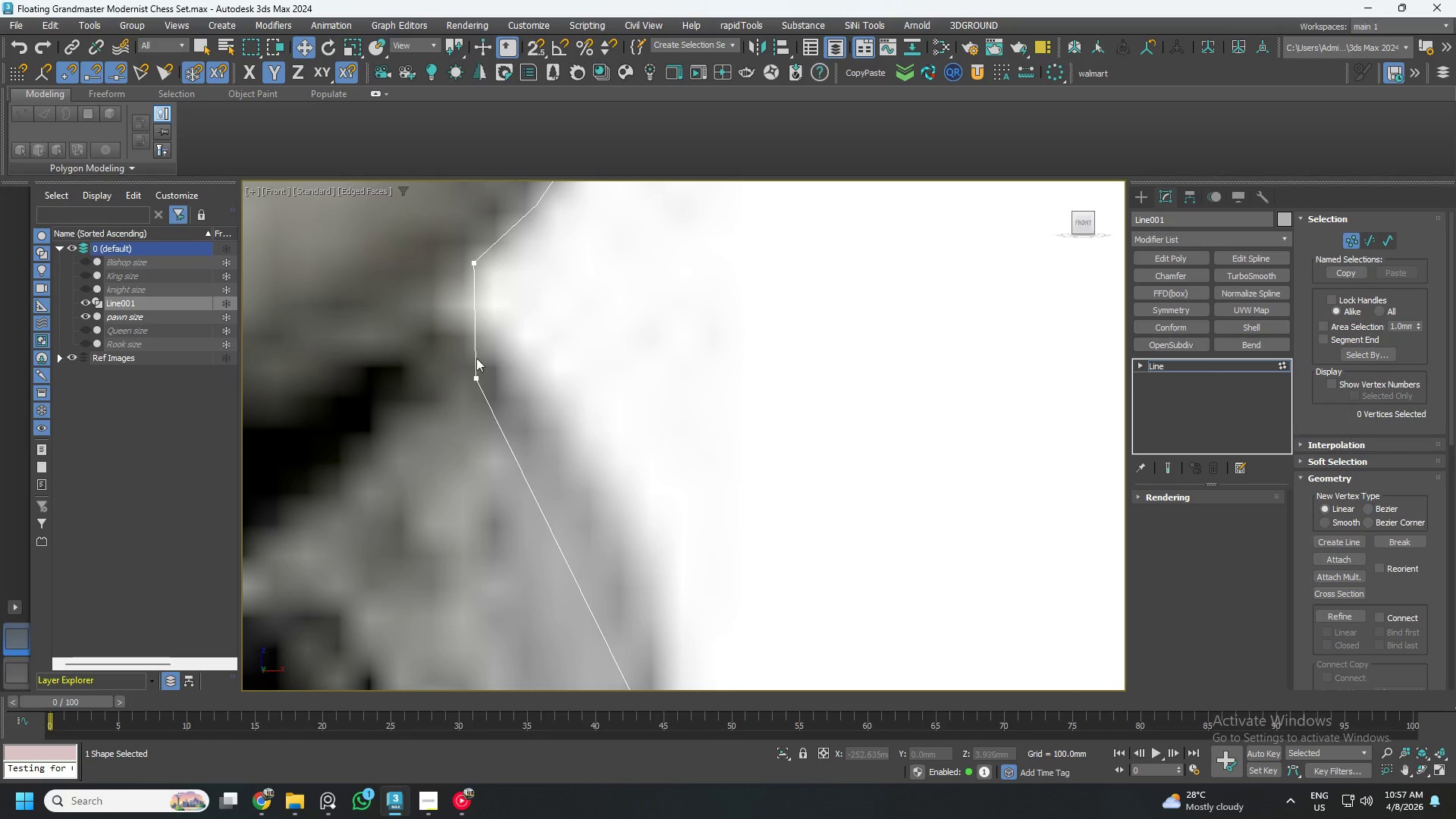 
left_click_drag(start_coordinate=[440, 338], to_coordinate=[522, 407])
 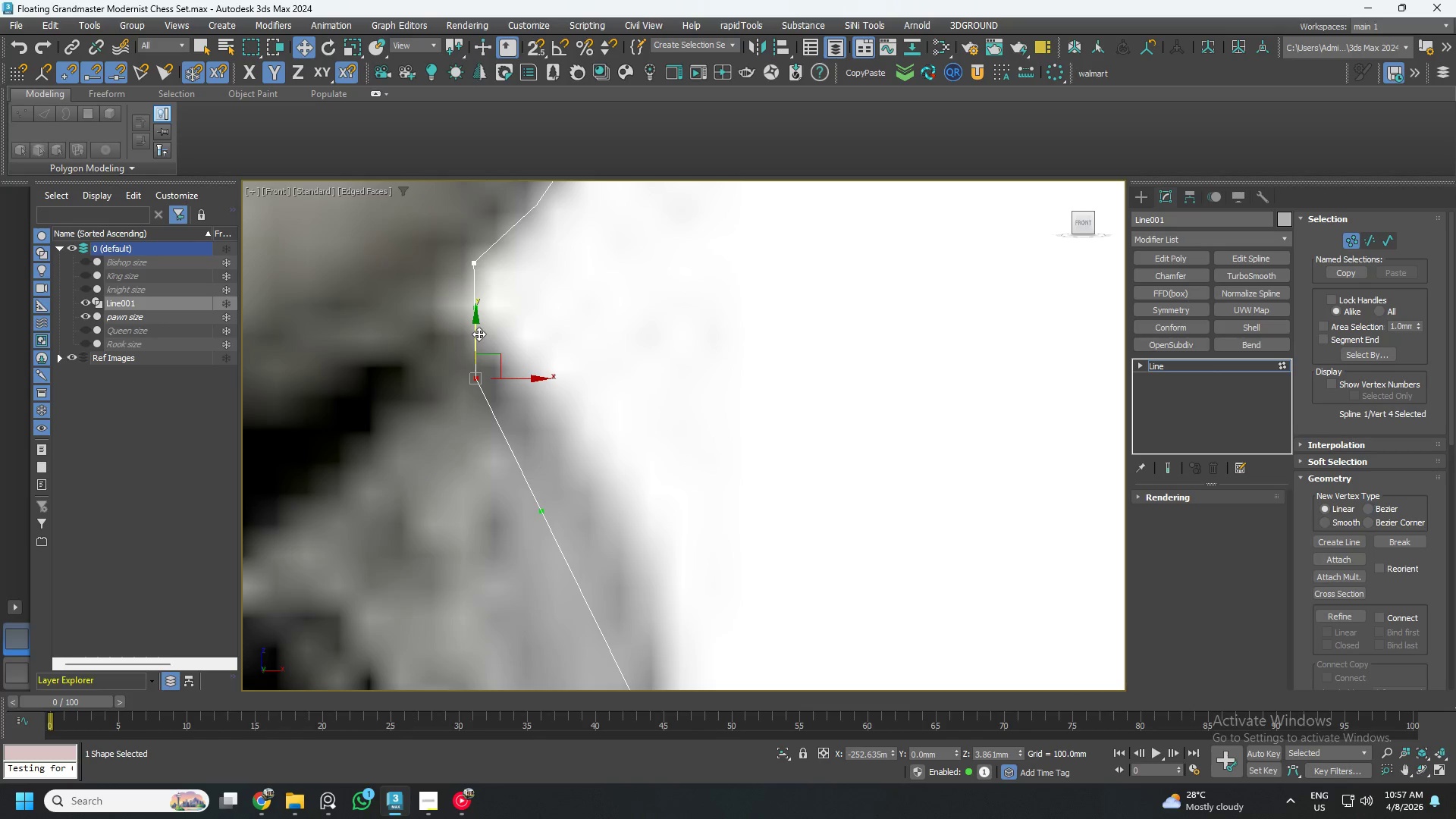 
left_click_drag(start_coordinate=[478, 334], to_coordinate=[472, 283])
 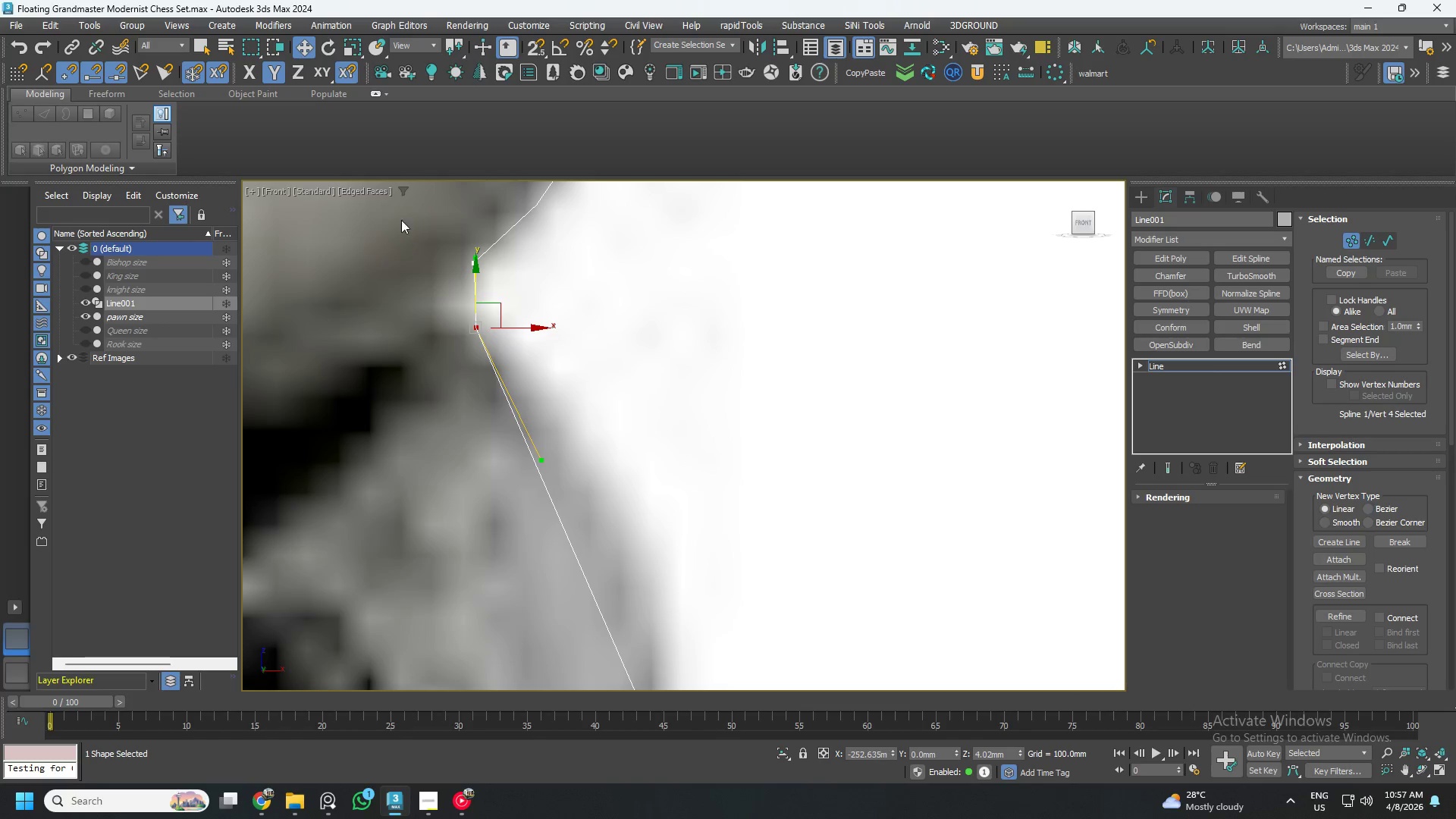 
left_click_drag(start_coordinate=[403, 220], to_coordinate=[509, 382])
 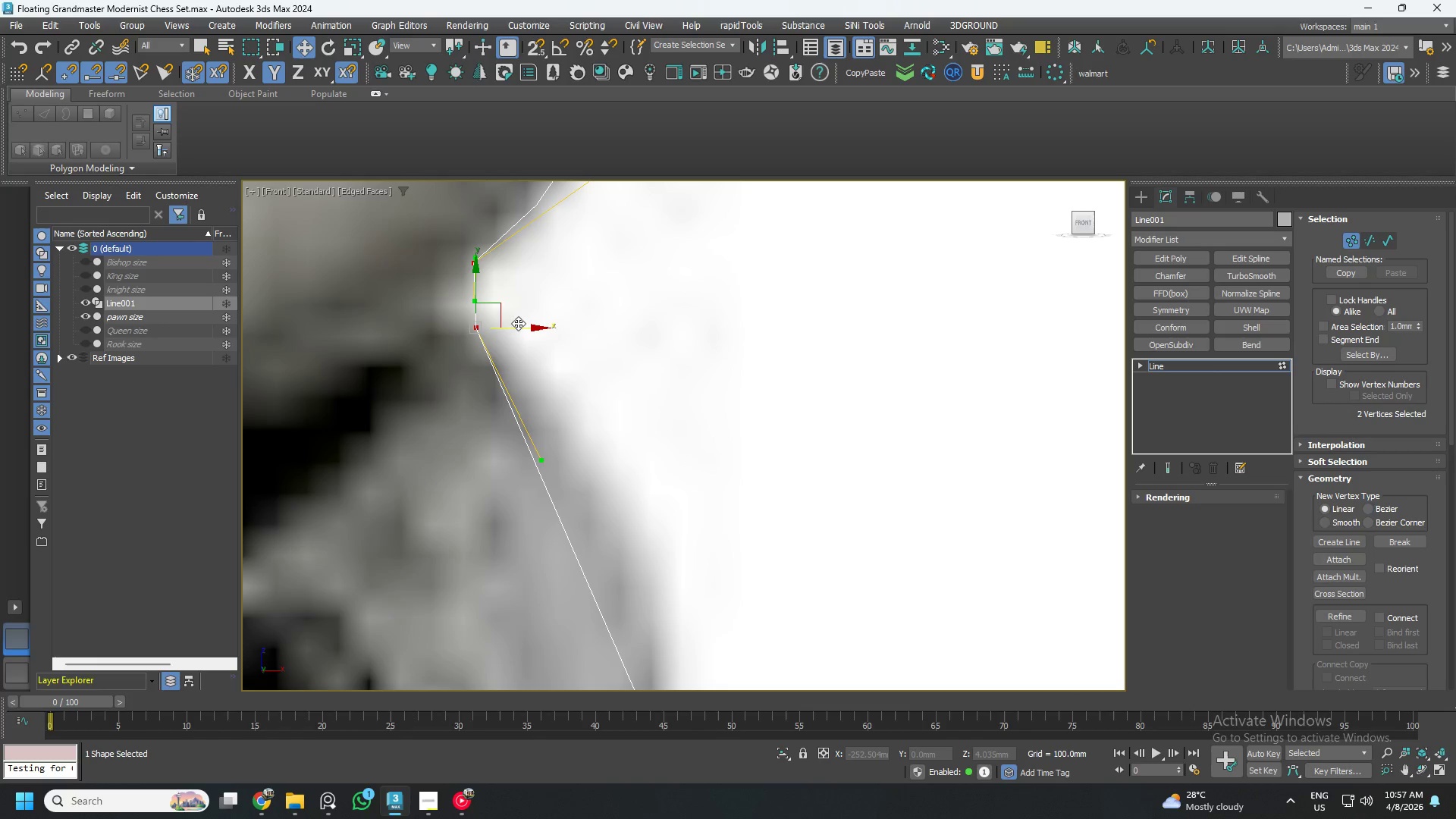 
left_click_drag(start_coordinate=[518, 324], to_coordinate=[479, 334])
 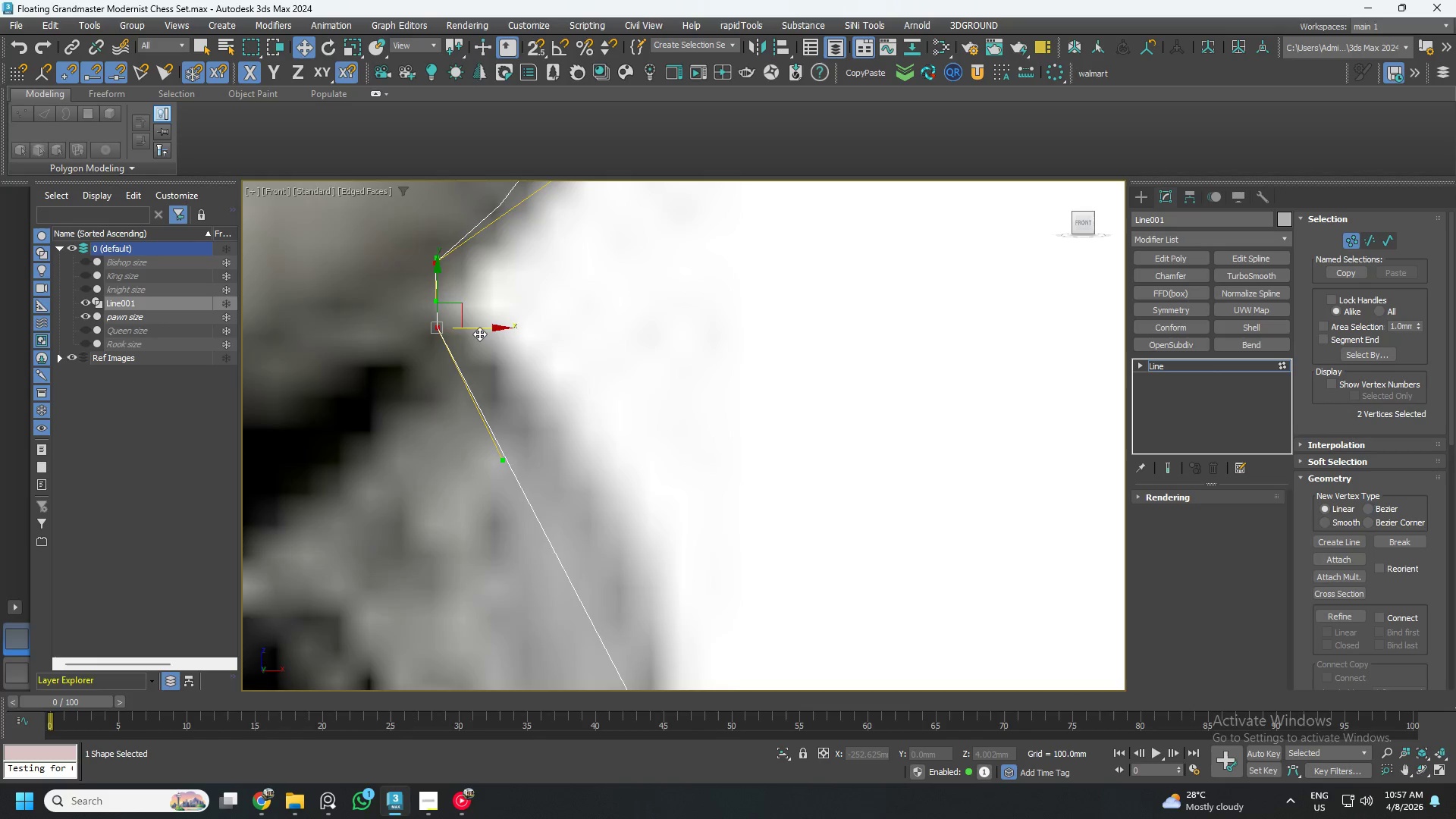 
scroll: coordinate [479, 334], scroll_direction: down, amount: 4.0
 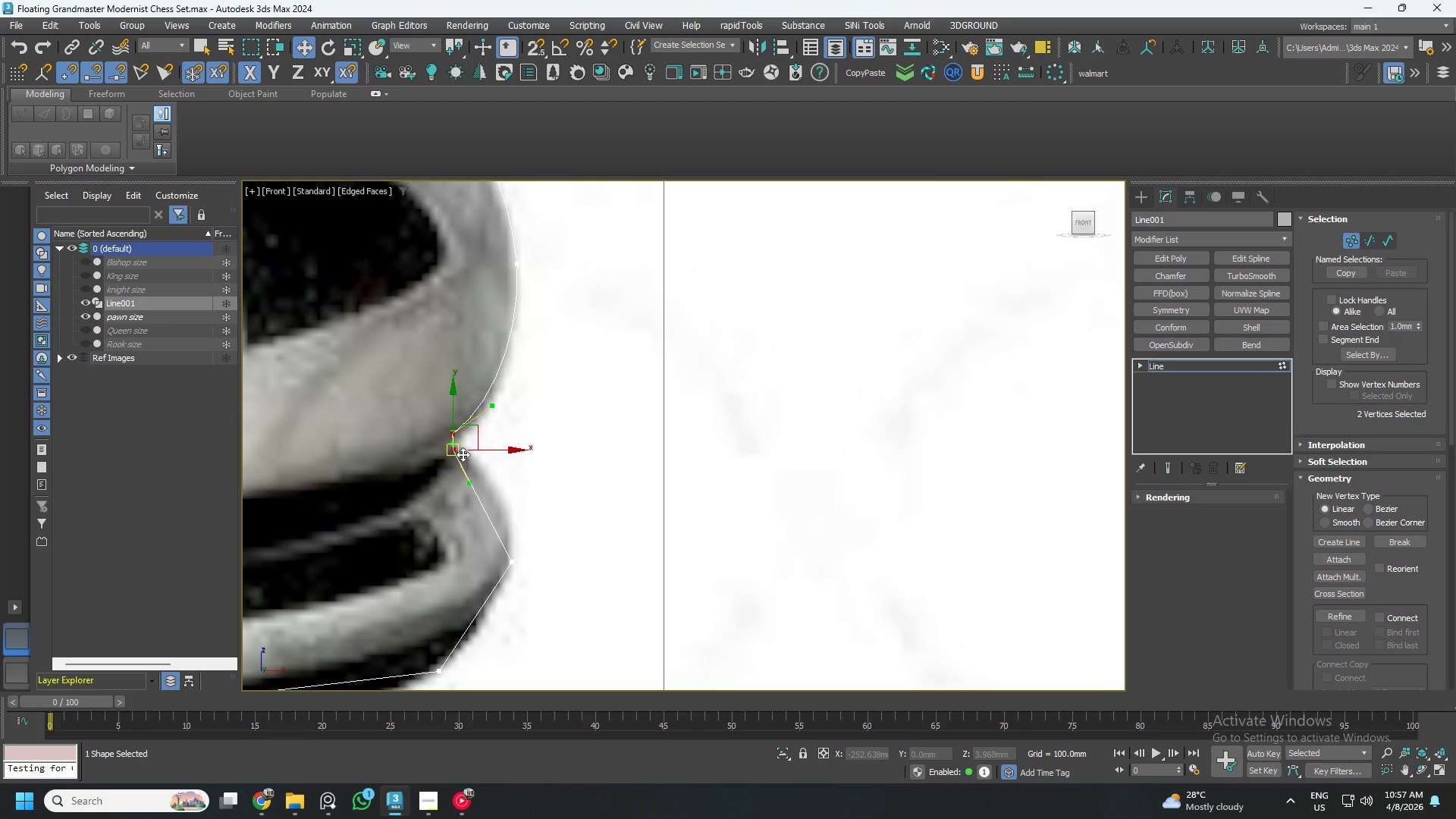 
scroll: coordinate [490, 423], scroll_direction: up, amount: 2.0
 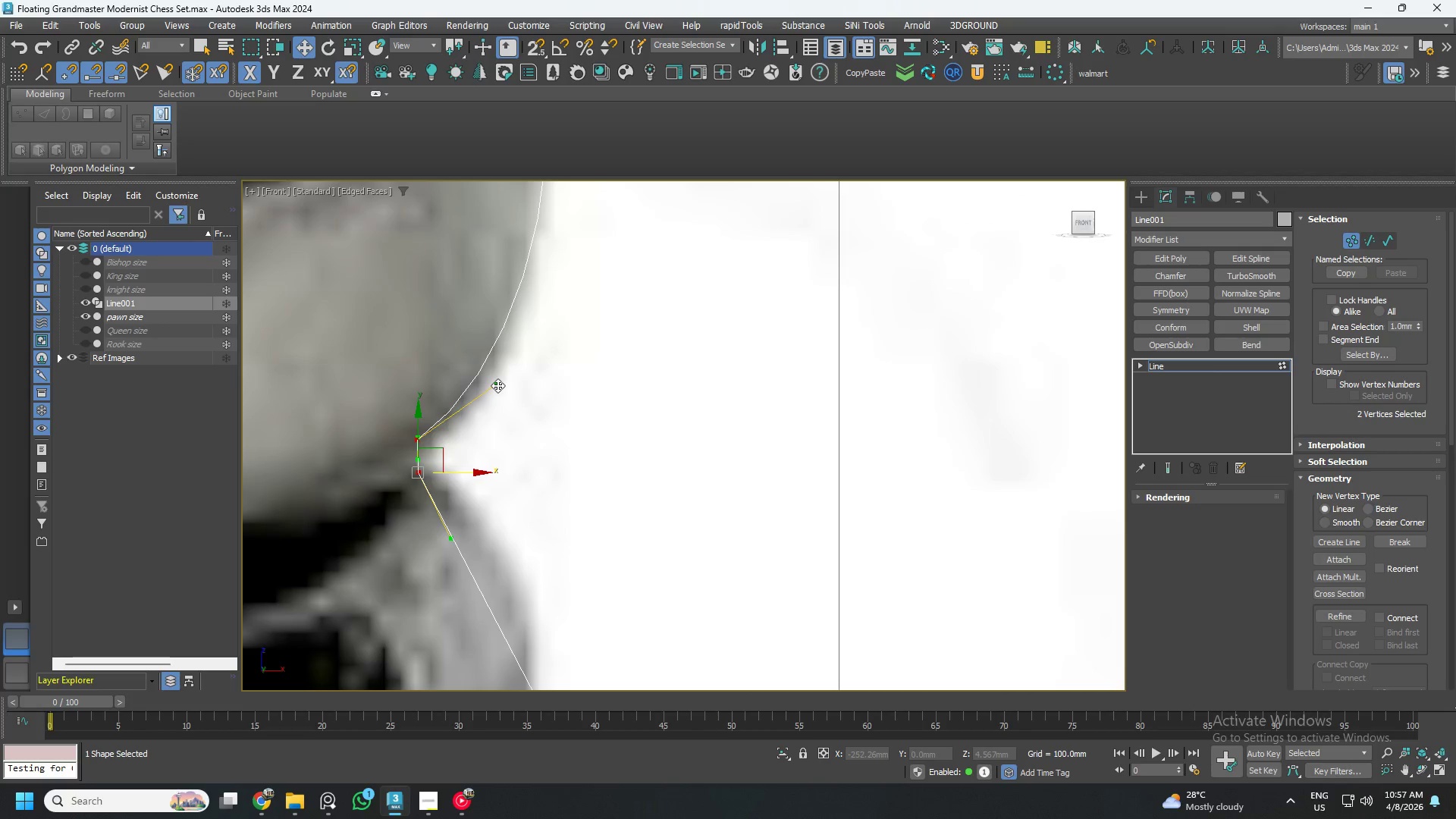 
left_click_drag(start_coordinate=[497, 385], to_coordinate=[521, 388])
 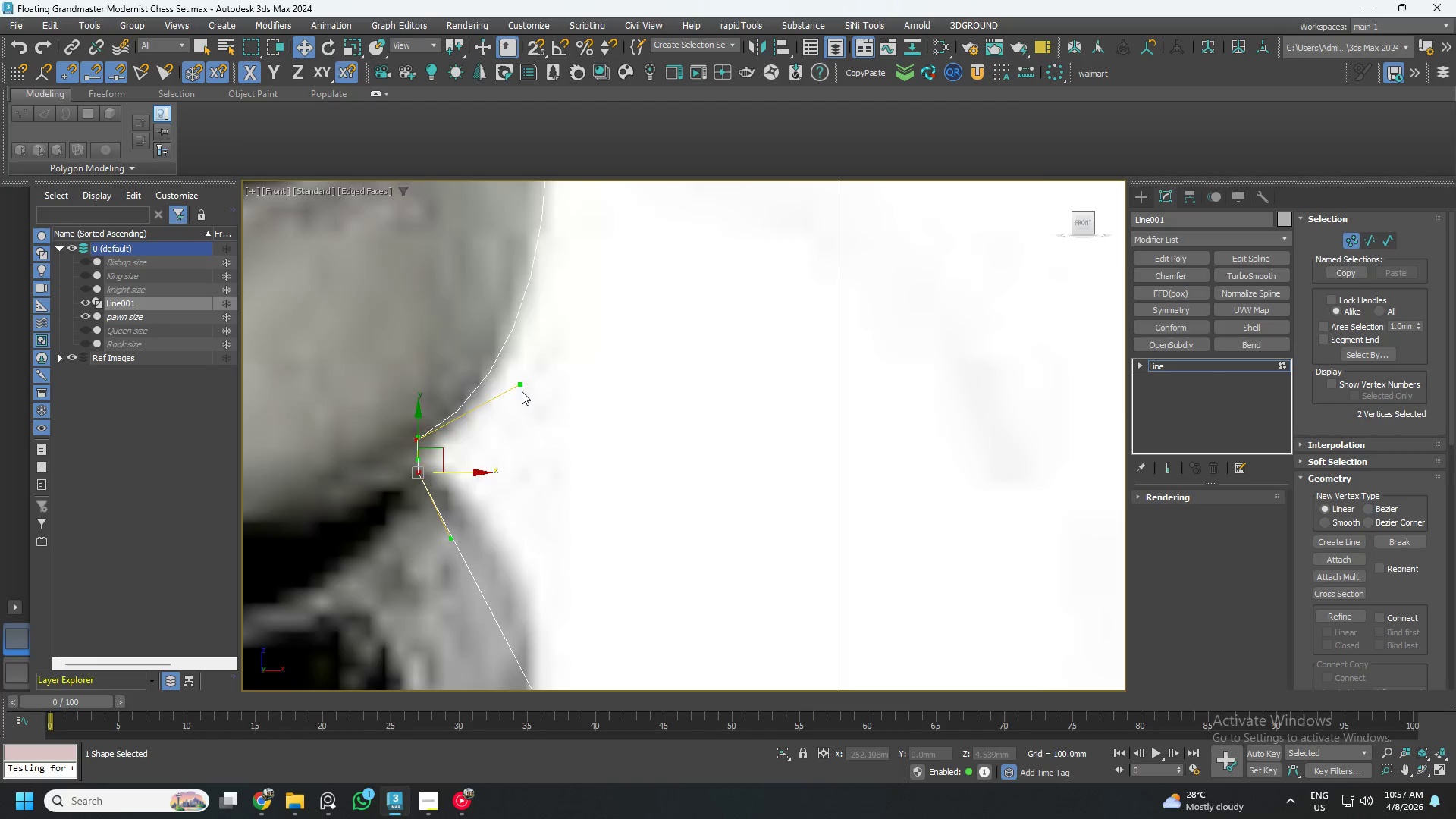 
scroll: coordinate [498, 425], scroll_direction: none, amount: 0.0
 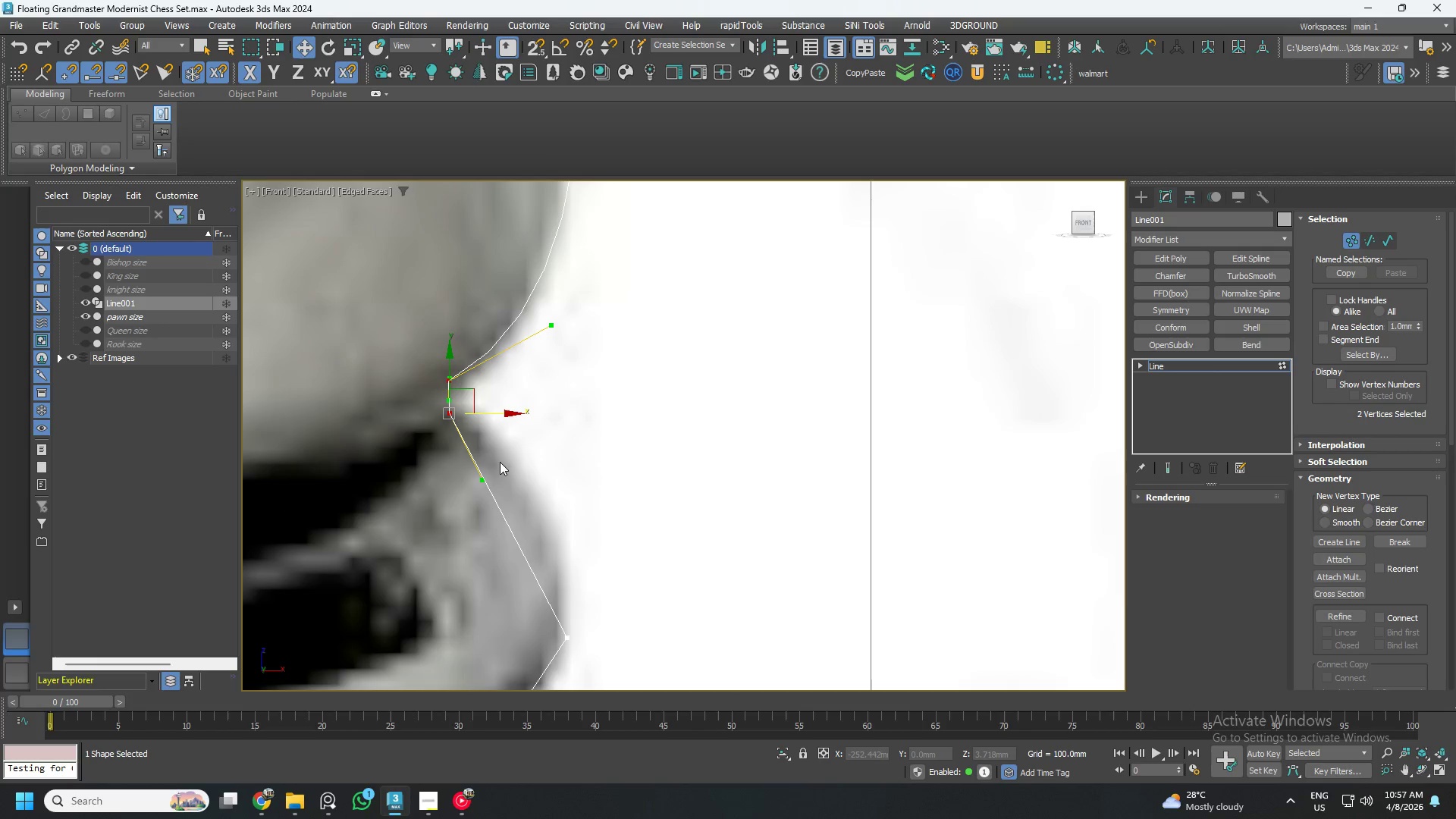 
key(Control+A)
 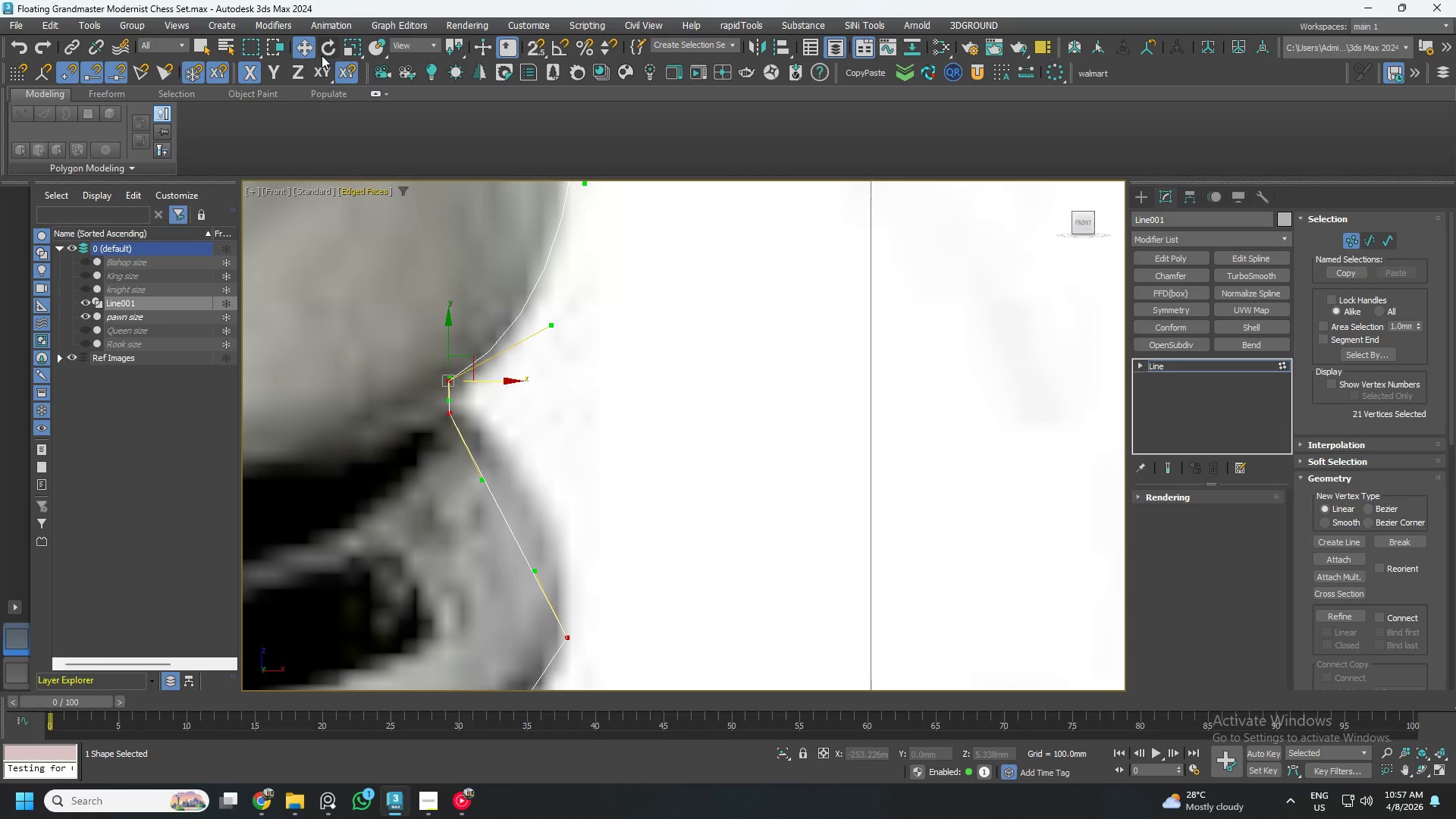 
left_click([323, 63])
 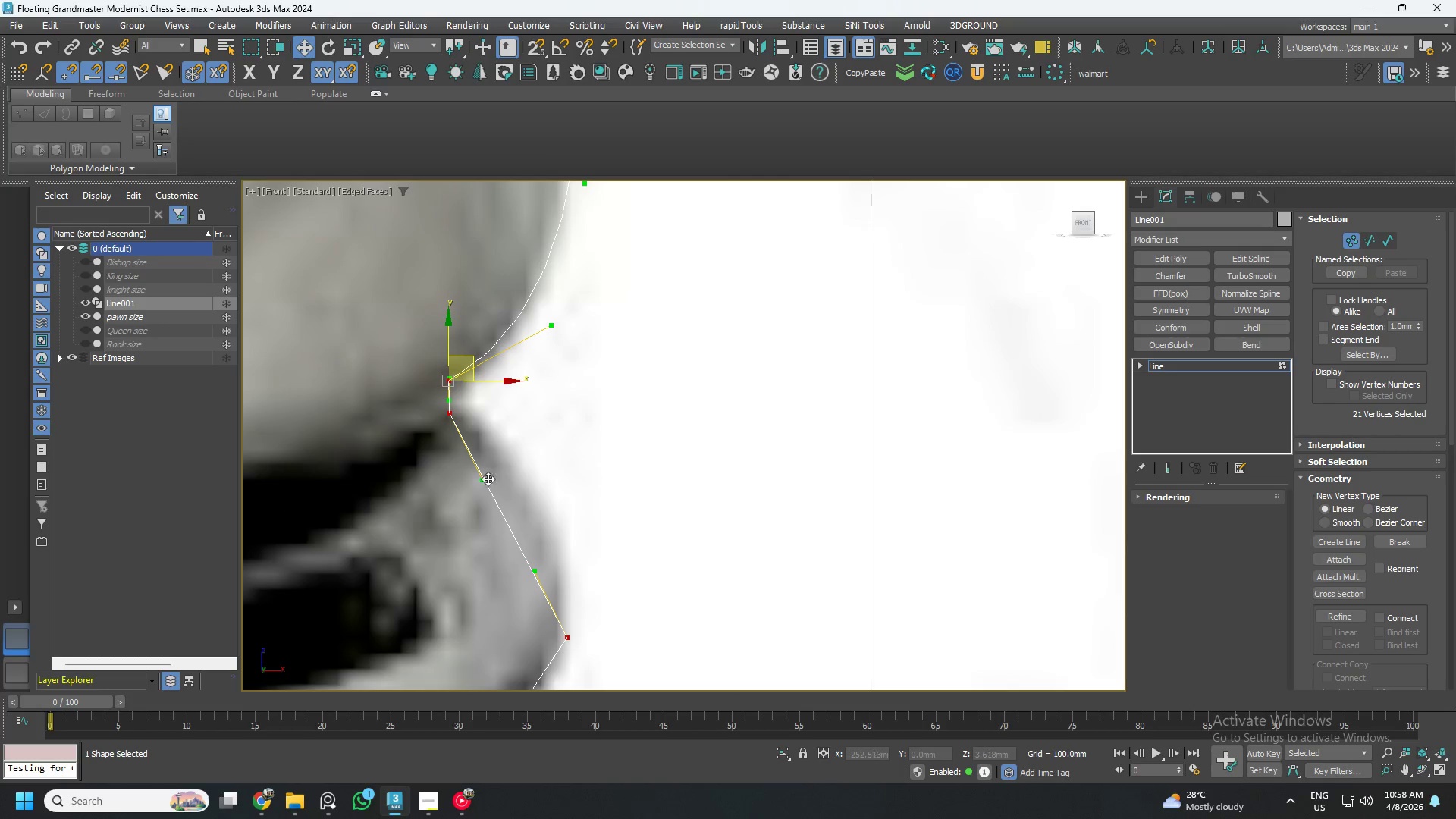 
left_click_drag(start_coordinate=[481, 479], to_coordinate=[543, 453])
 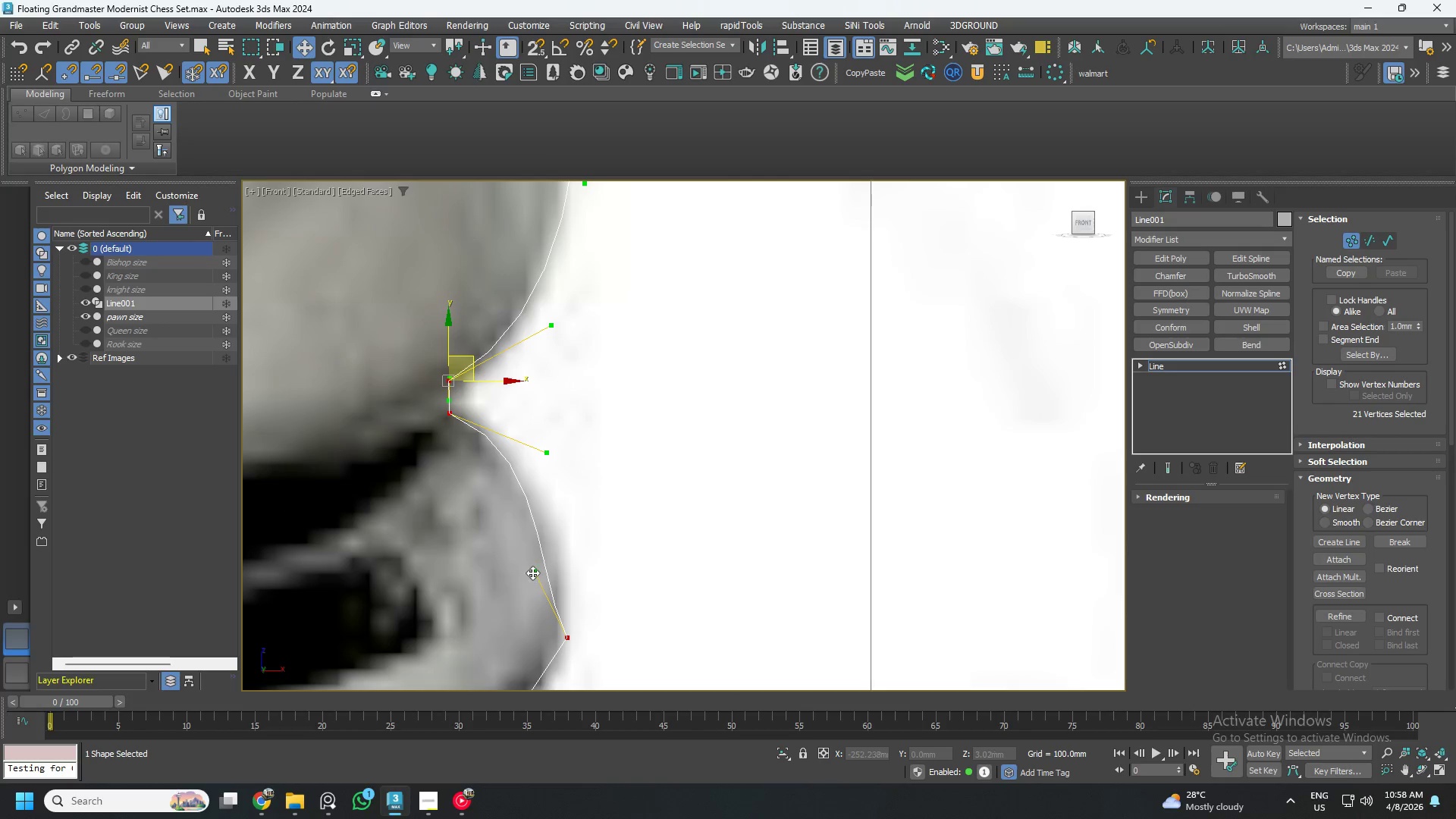 
left_click_drag(start_coordinate=[535, 572], to_coordinate=[587, 579])
 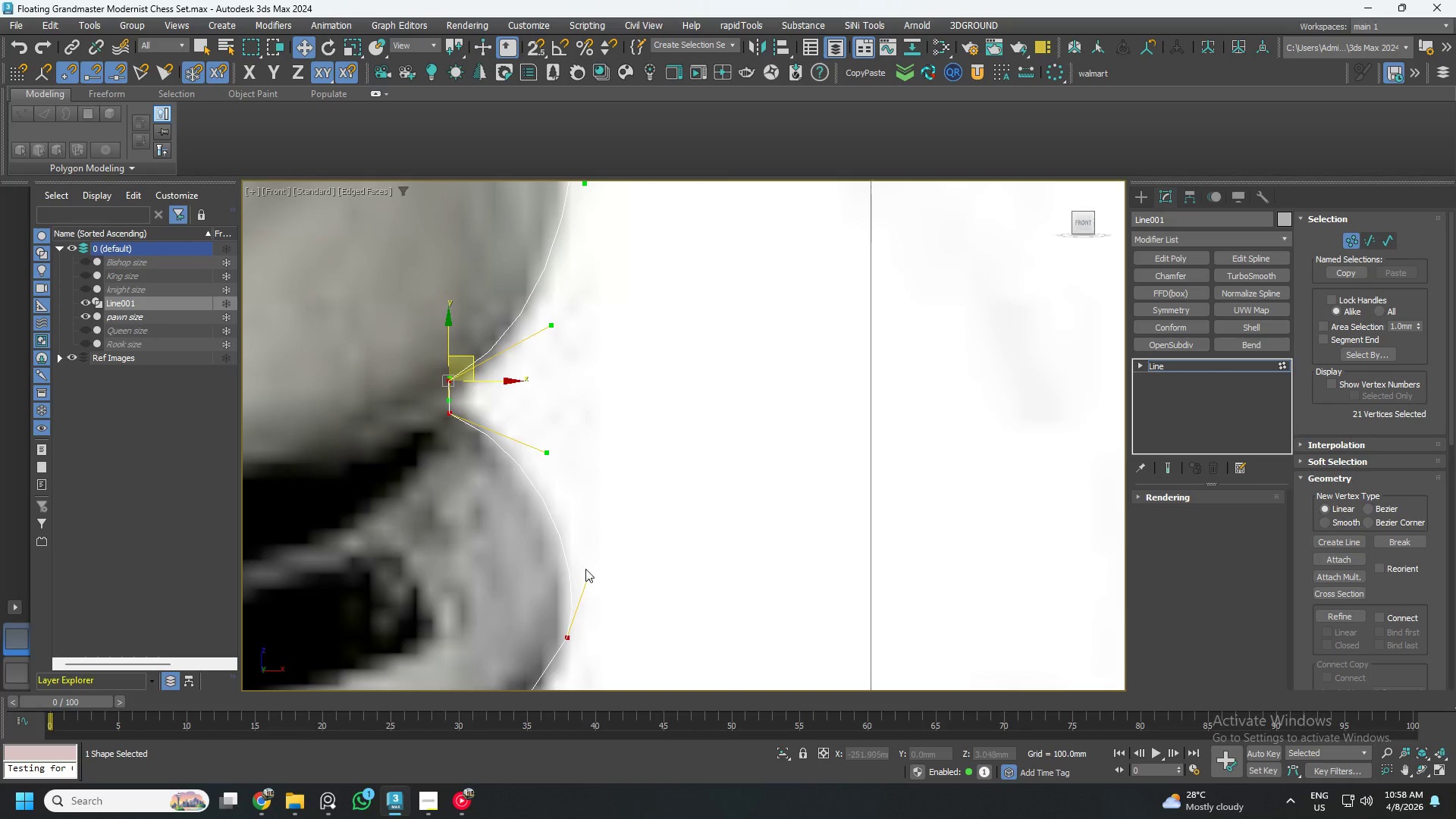 
scroll: coordinate [577, 558], scroll_direction: down, amount: 2.0
 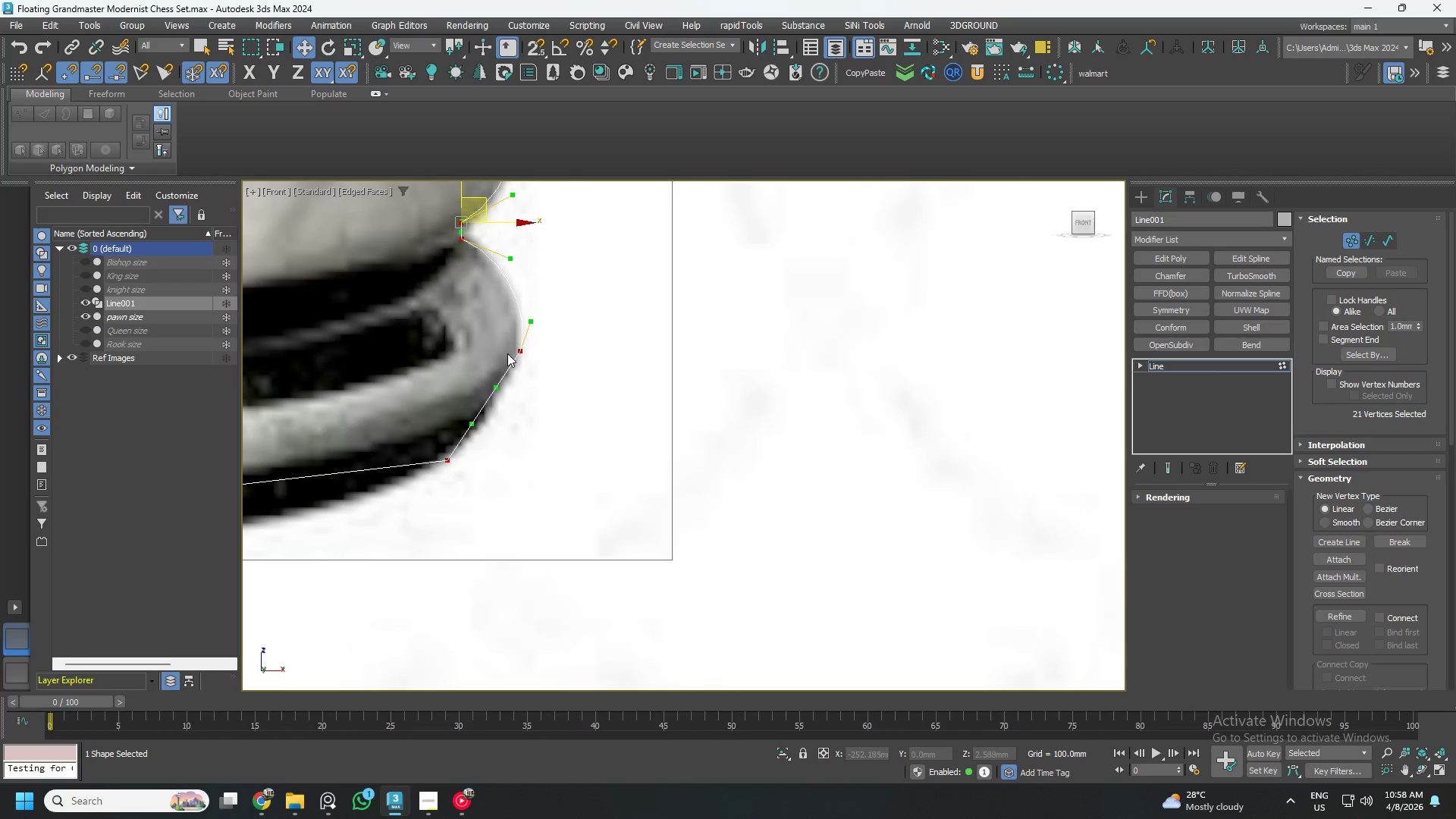 
scroll: coordinate [513, 378], scroll_direction: up, amount: 1.0
 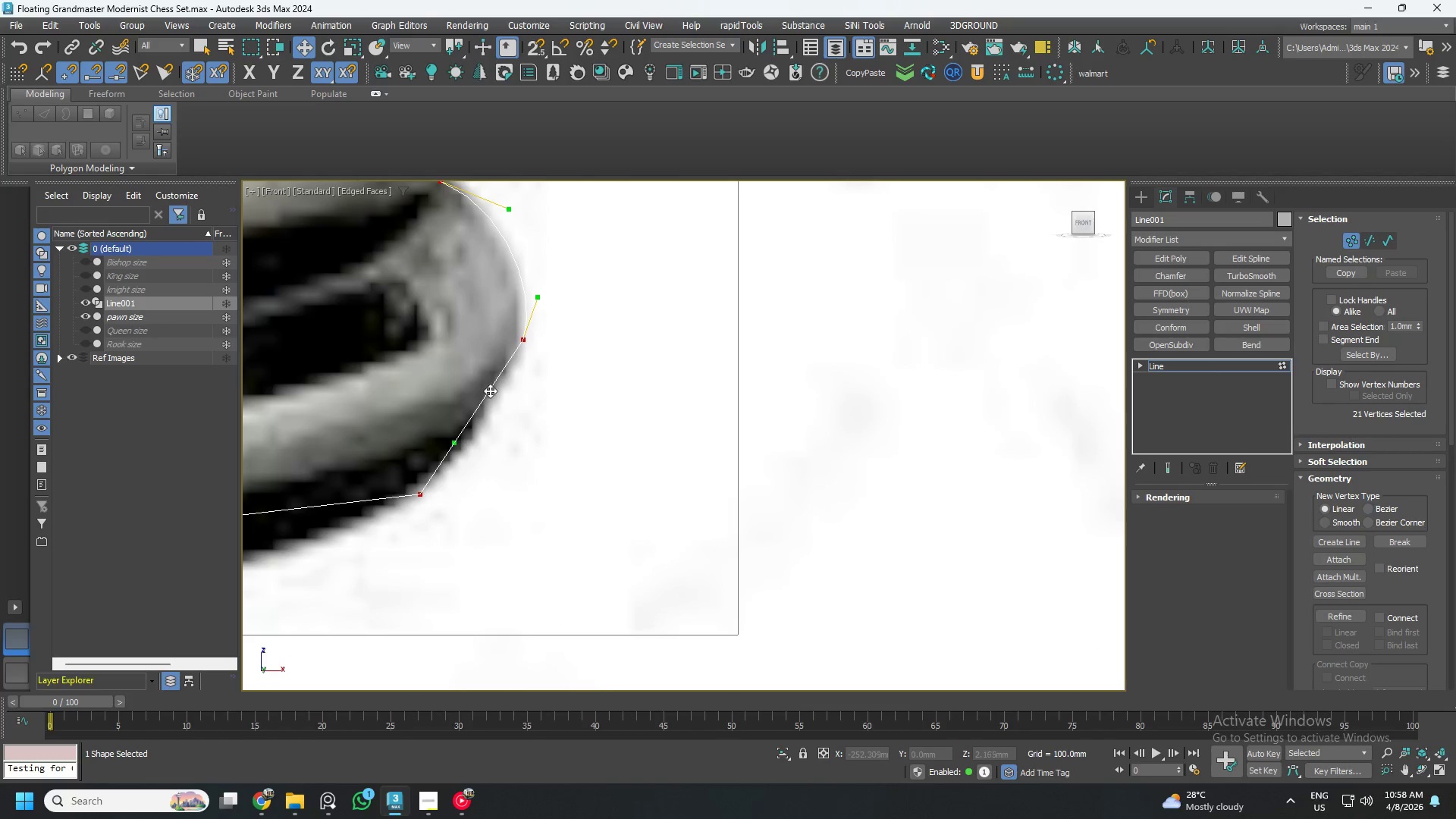 
left_click_drag(start_coordinate=[488, 391], to_coordinate=[507, 404])
 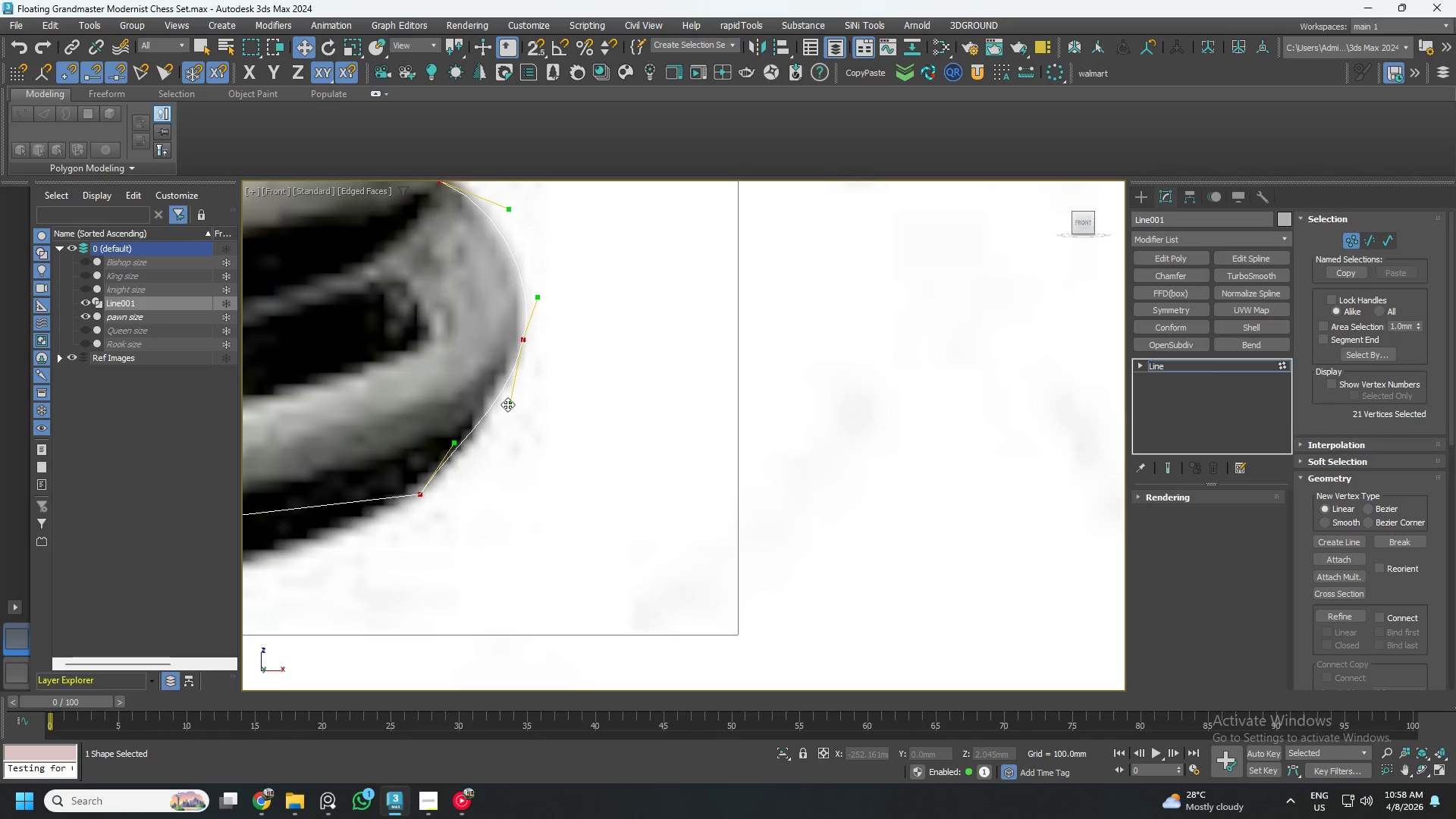 
scroll: coordinate [462, 441], scroll_direction: up, amount: 2.0
 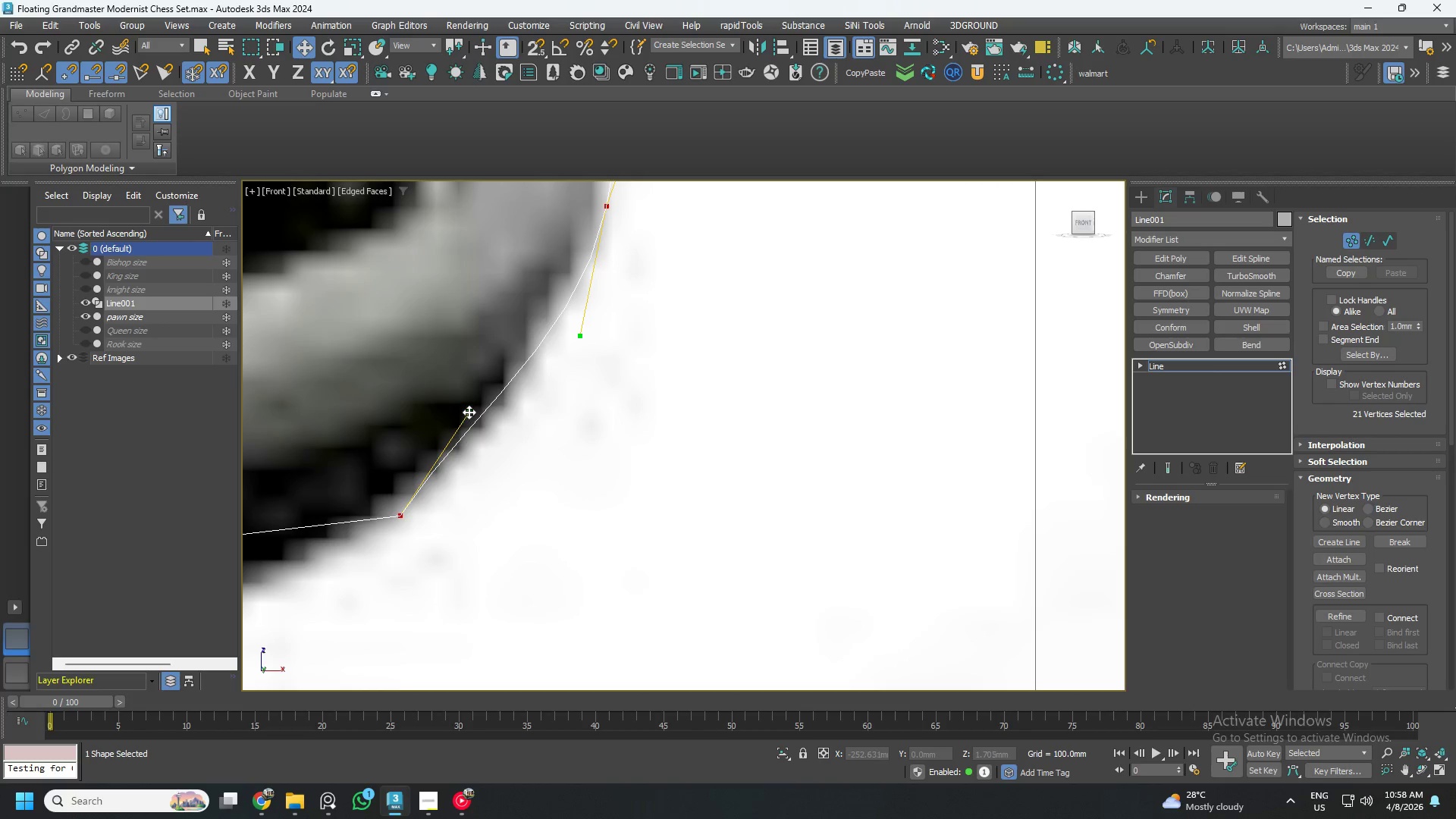 
left_click_drag(start_coordinate=[469, 412], to_coordinate=[492, 443])
 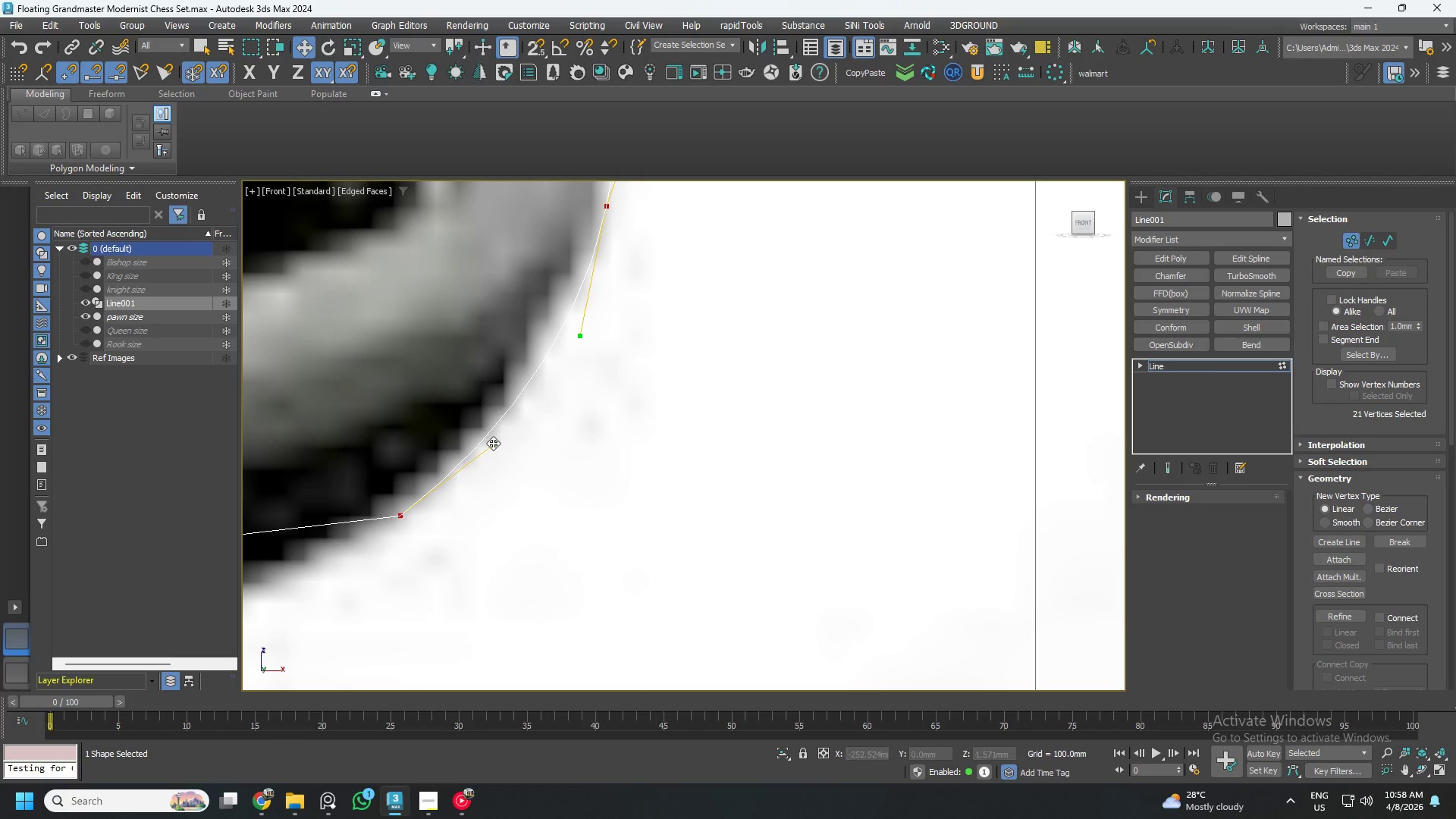 
scroll: coordinate [488, 446], scroll_direction: down, amount: 6.0
 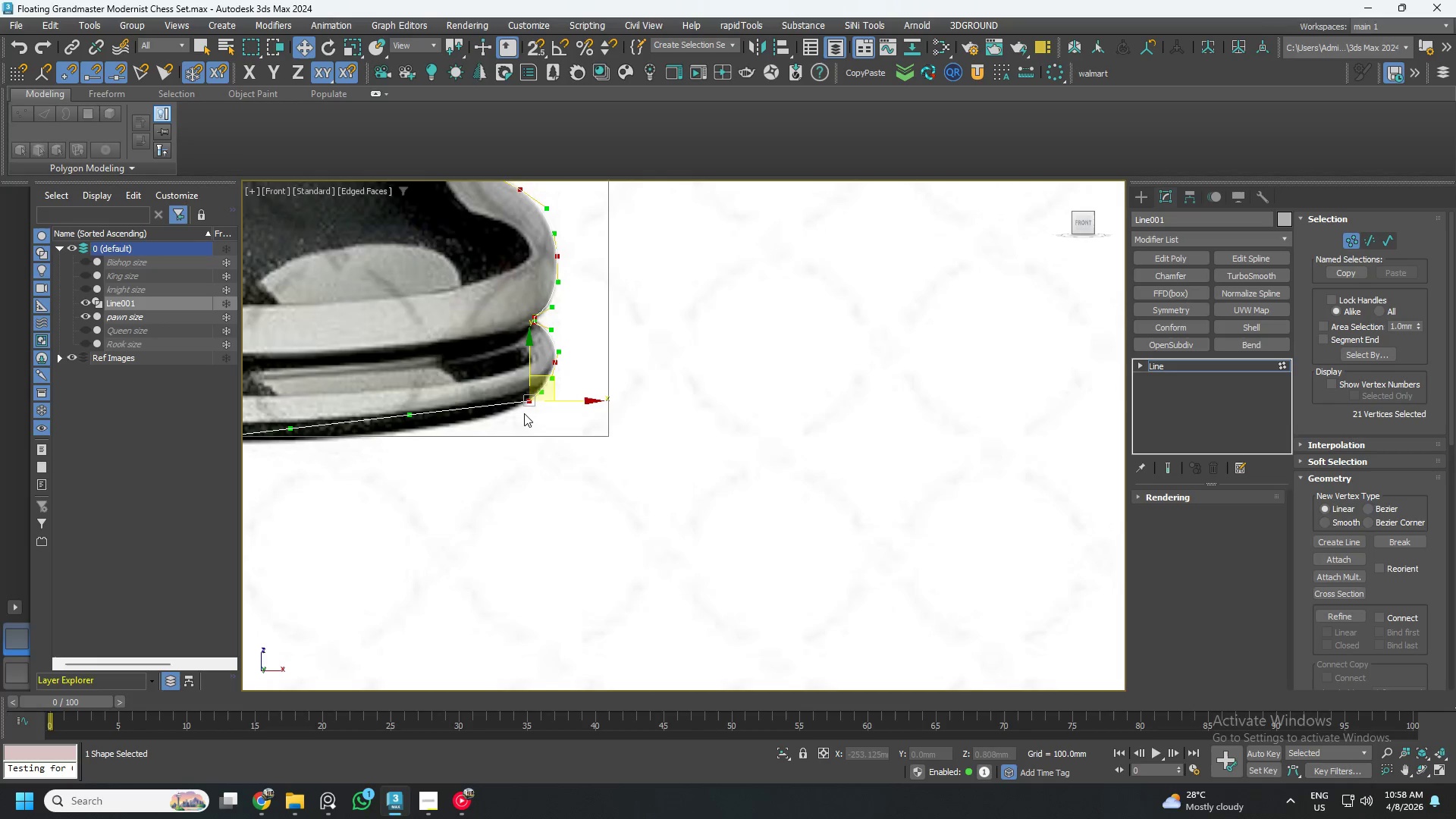 
scroll: coordinate [480, 403], scroll_direction: up, amount: 1.0
 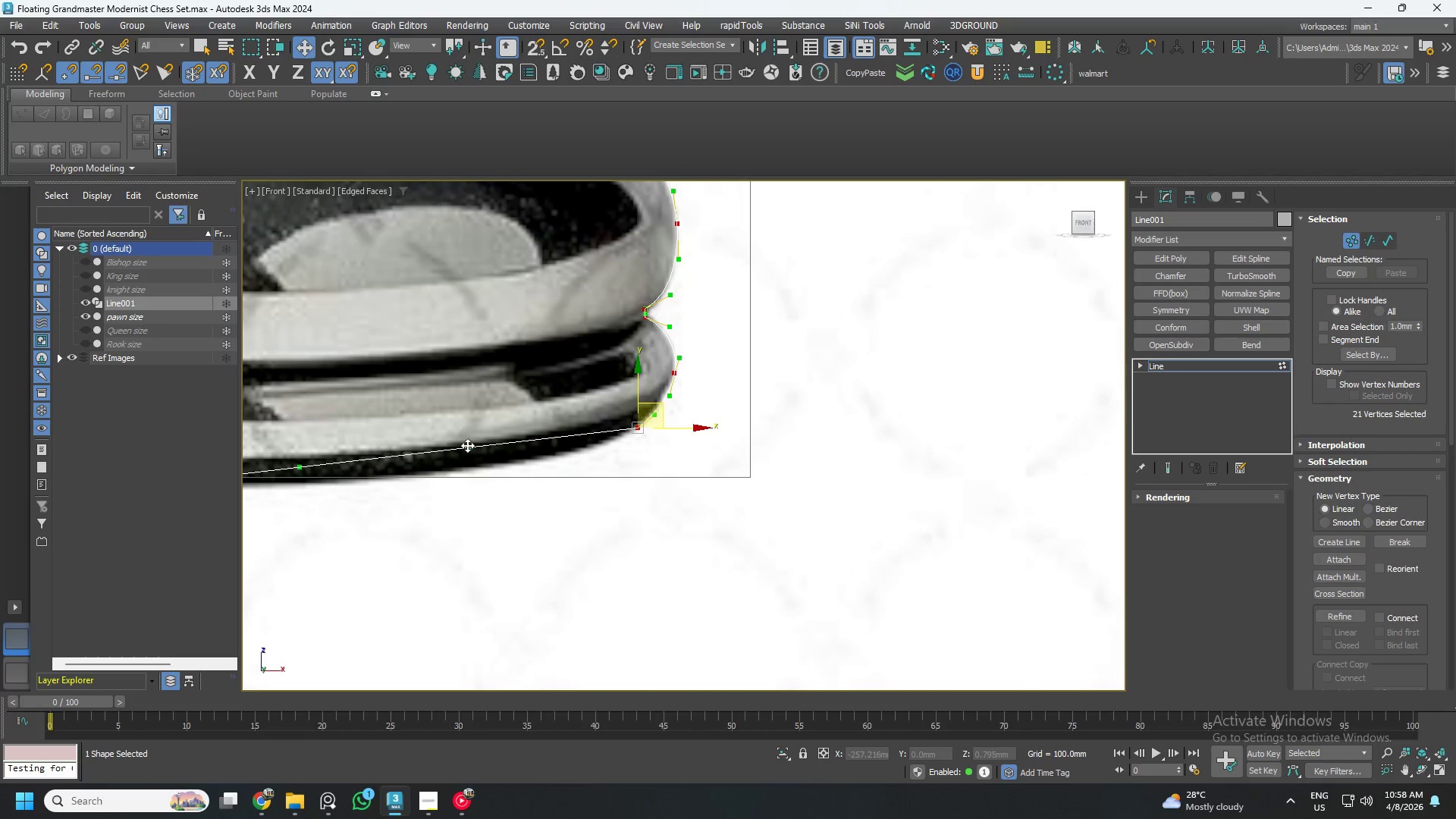 
left_click_drag(start_coordinate=[467, 444], to_coordinate=[491, 494])
 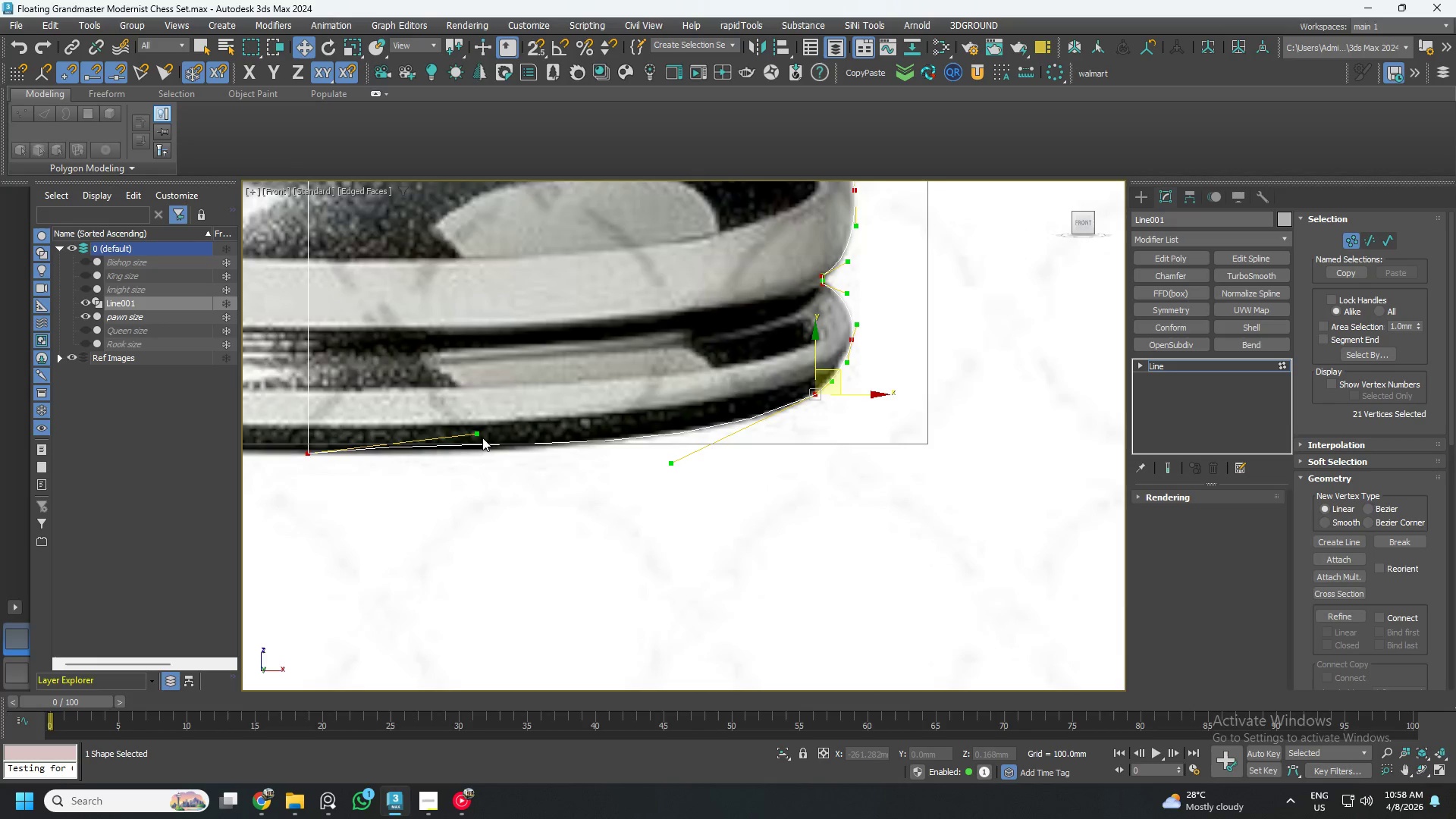 
left_click_drag(start_coordinate=[475, 435], to_coordinate=[475, 451])
 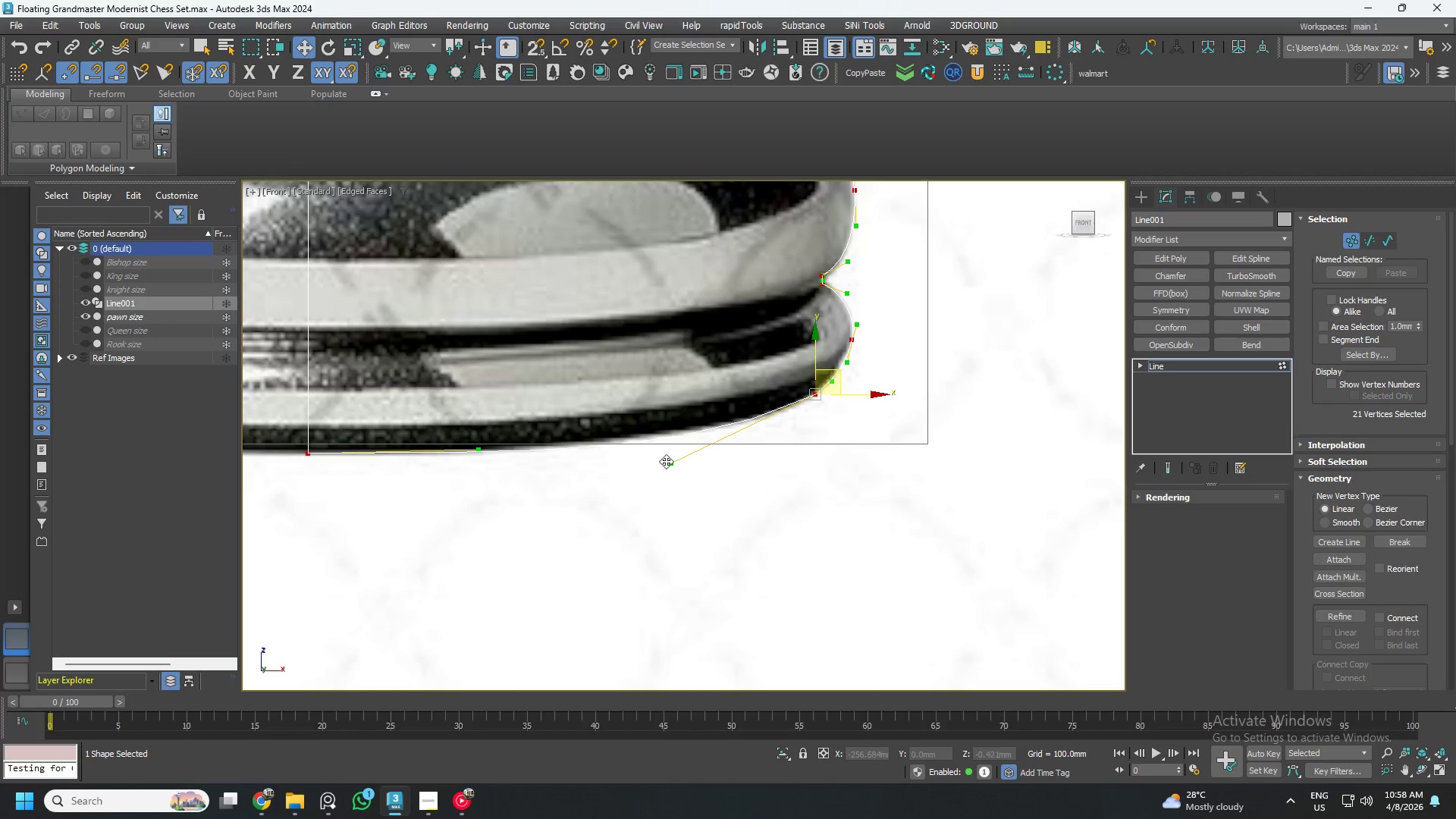 
left_click_drag(start_coordinate=[667, 463], to_coordinate=[667, 452])
 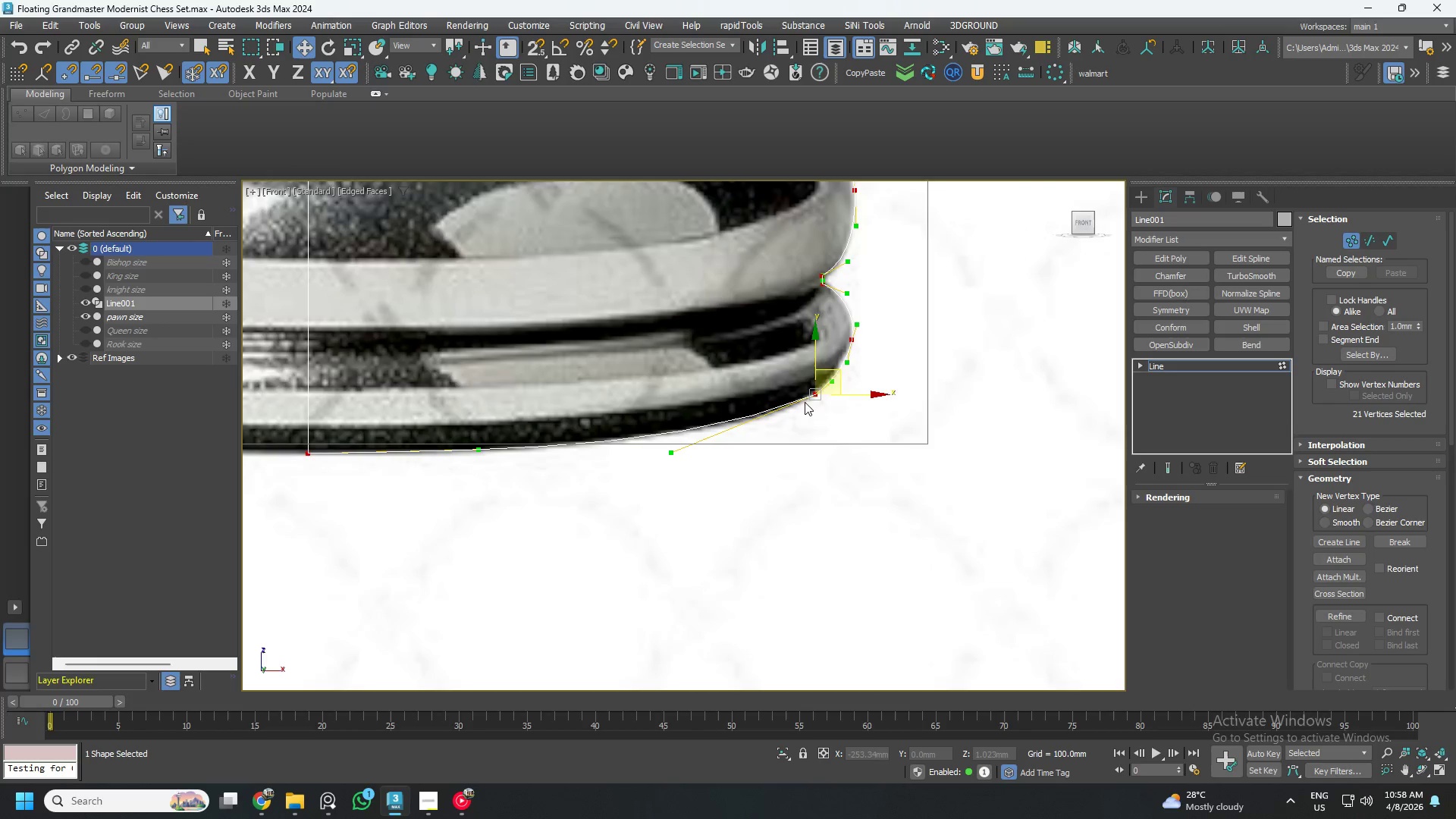 
scroll: coordinate [834, 391], scroll_direction: up, amount: 5.0
 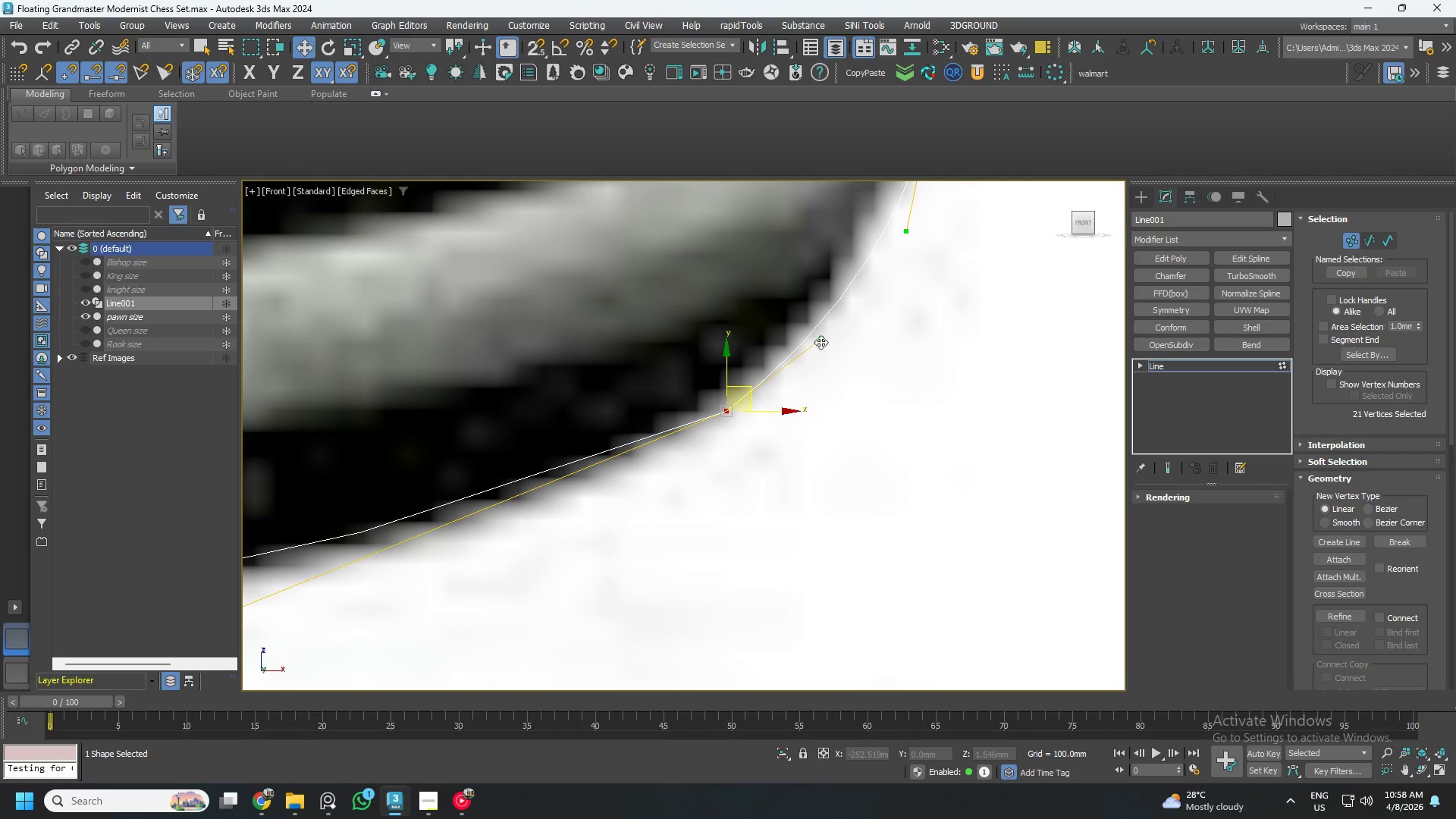 
left_click_drag(start_coordinate=[821, 340], to_coordinate=[839, 351])
 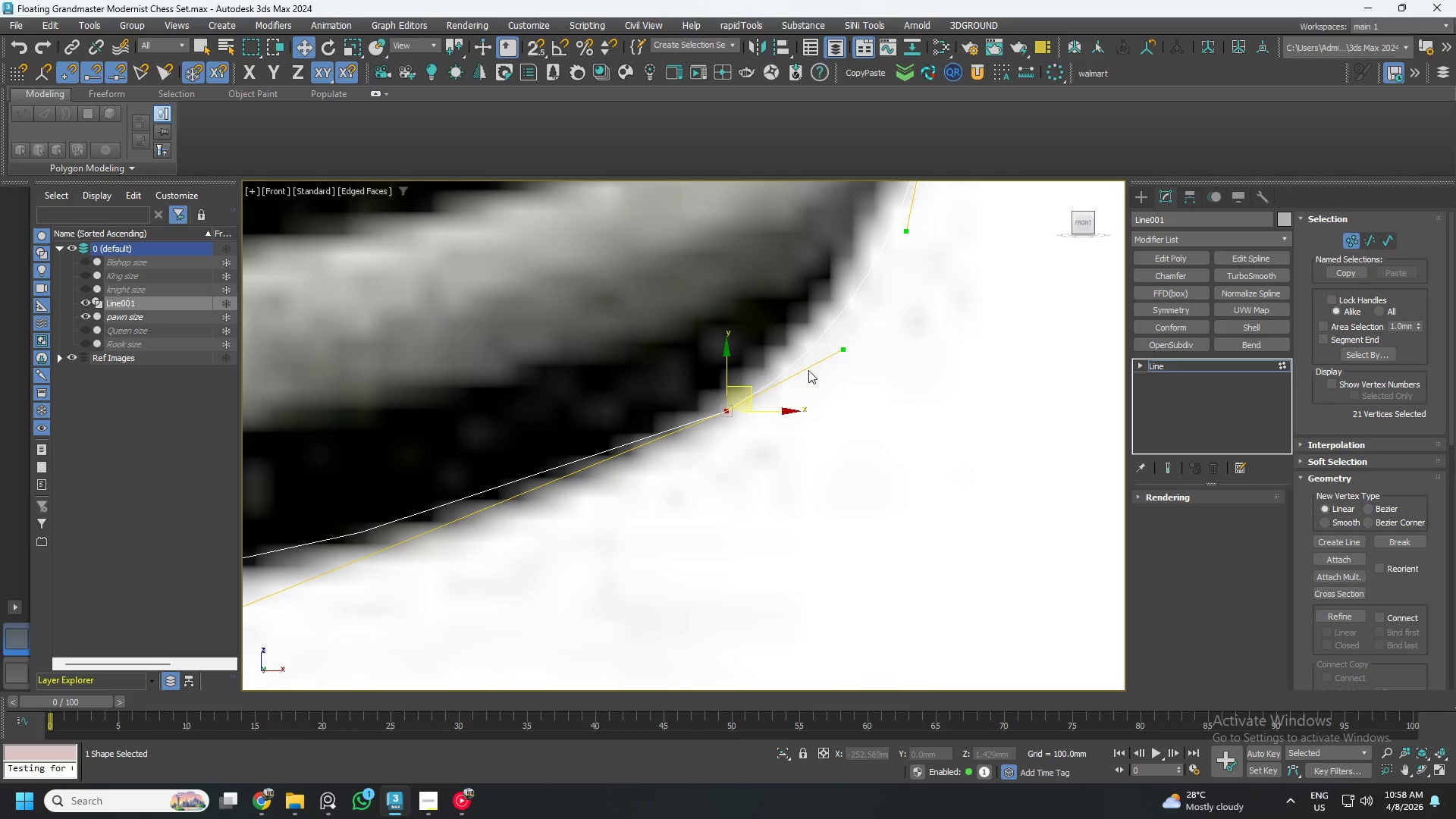 
scroll: coordinate [824, 359], scroll_direction: up, amount: 1.0
 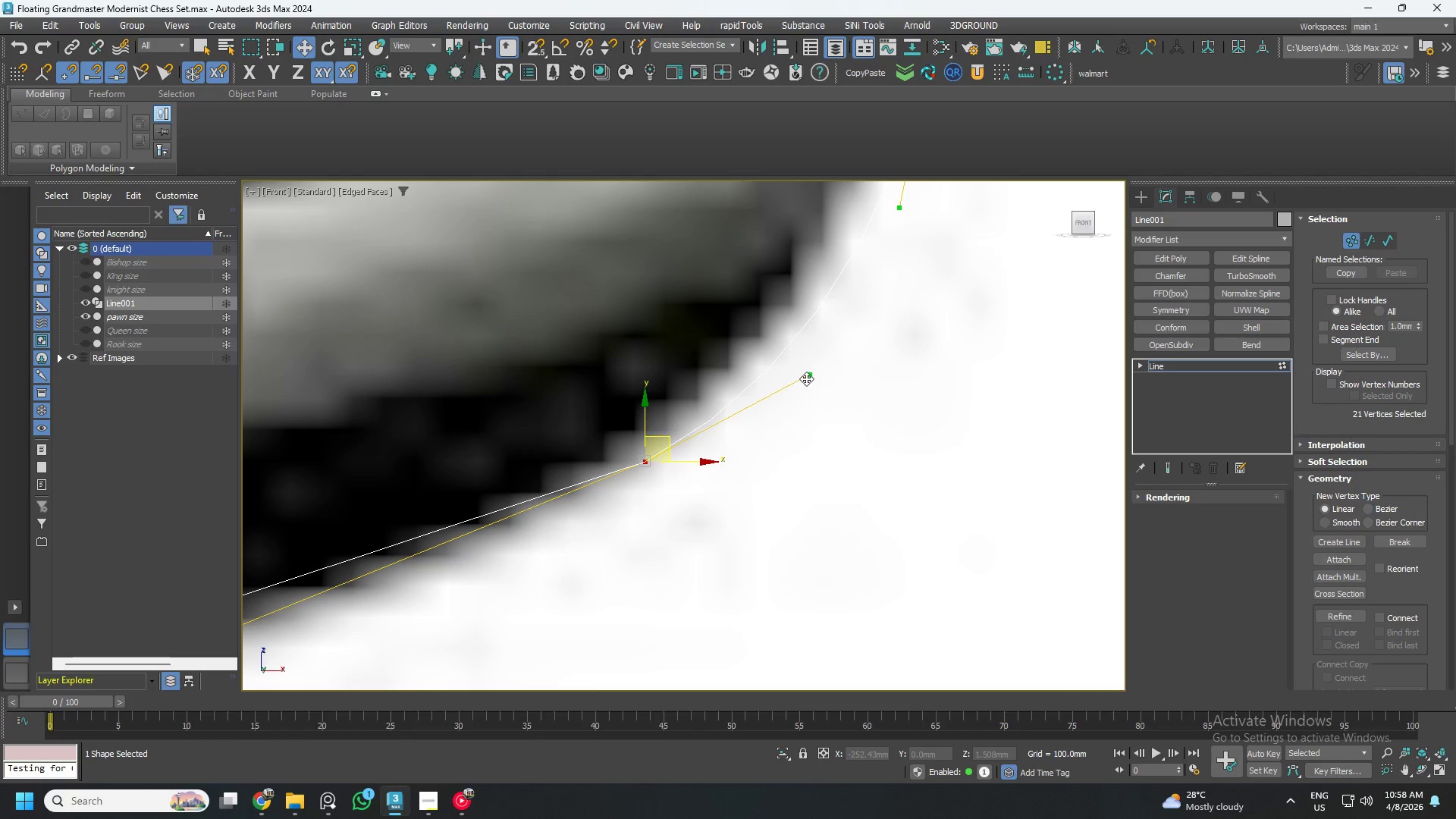 
left_click_drag(start_coordinate=[806, 378], to_coordinate=[867, 359])
 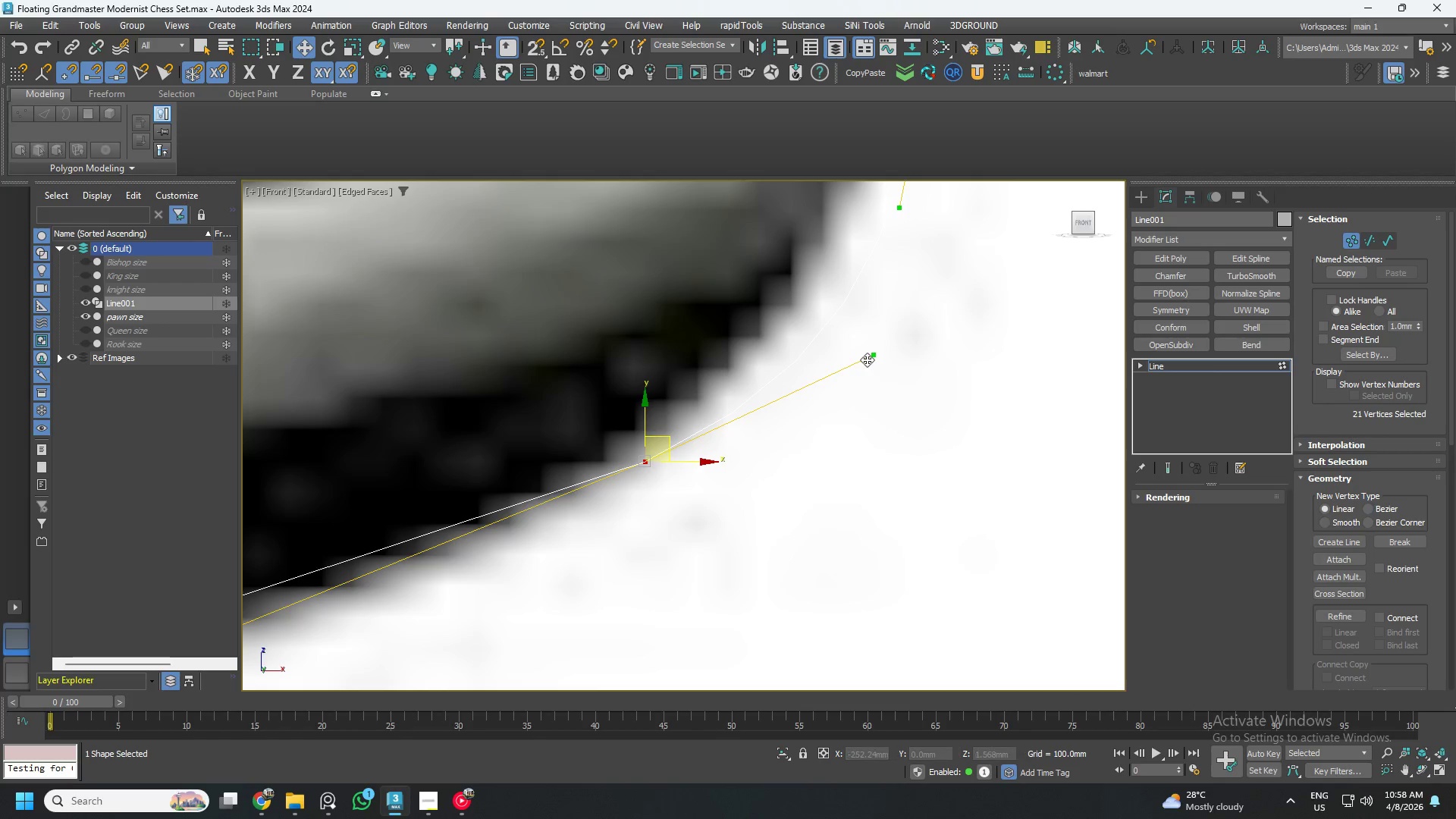 
scroll: coordinate [867, 359], scroll_direction: down, amount: 4.0
 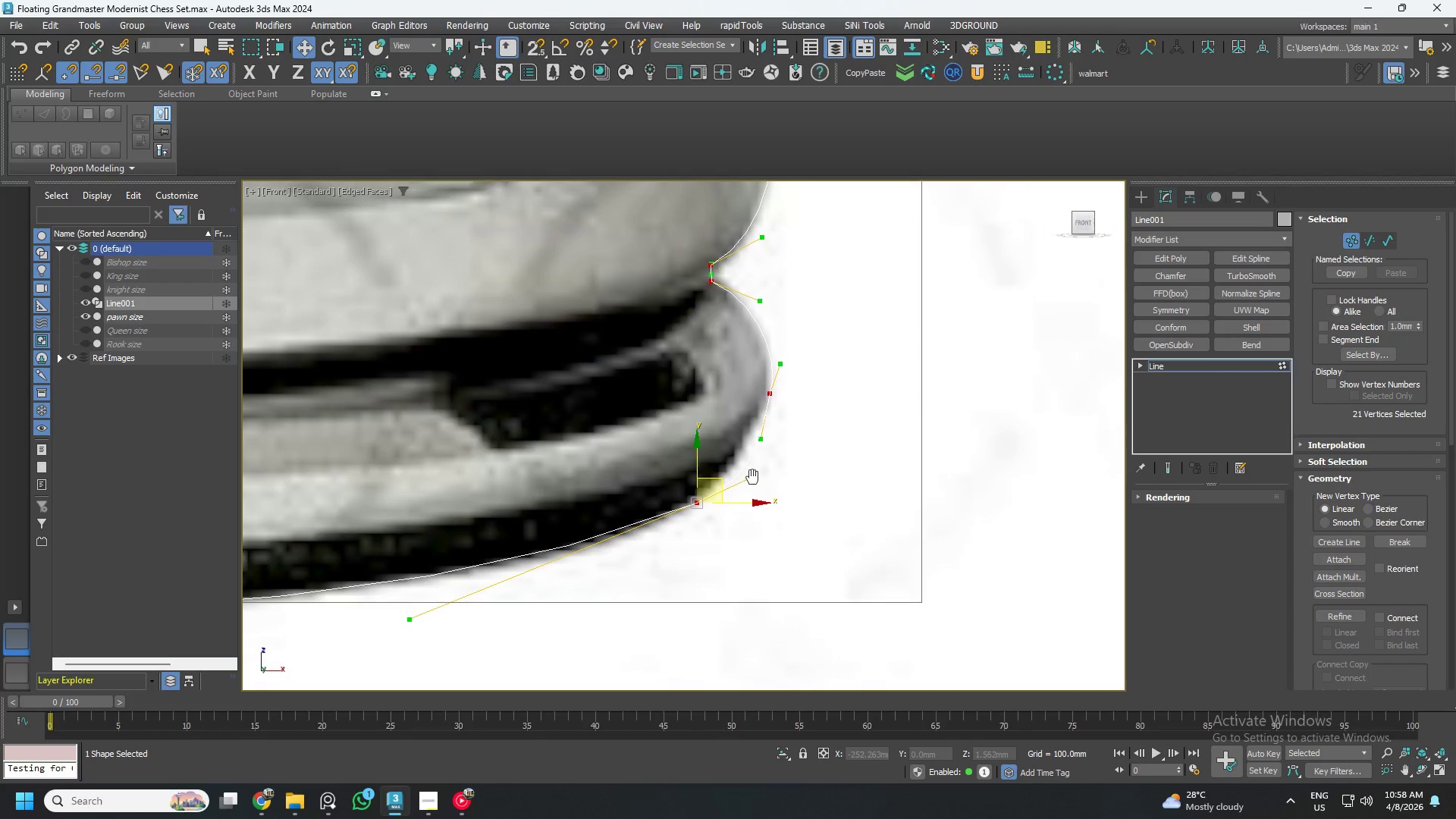 
scroll: coordinate [757, 449], scroll_direction: up, amount: 2.0
 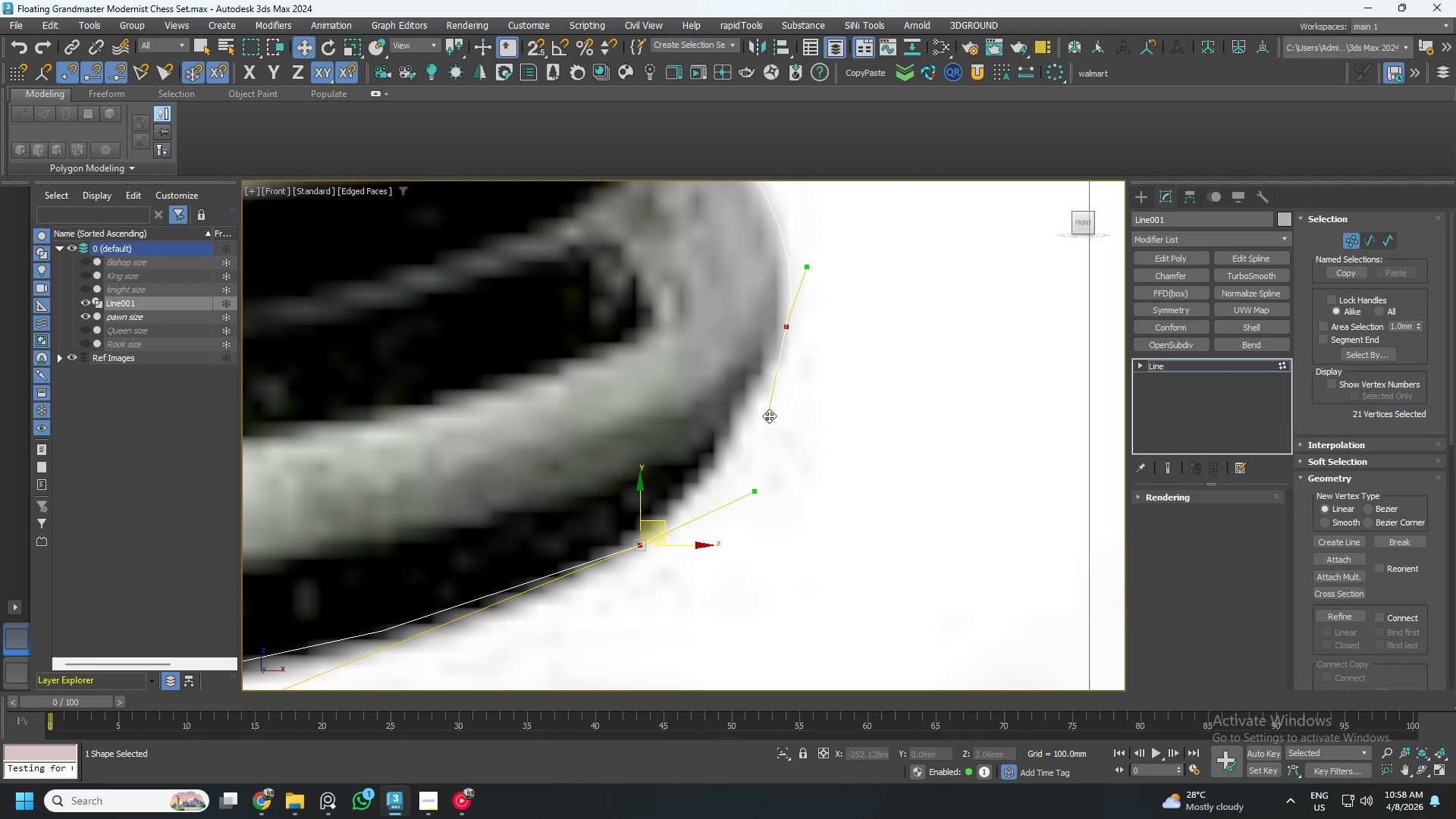 
left_click_drag(start_coordinate=[752, 487], to_coordinate=[726, 453])
 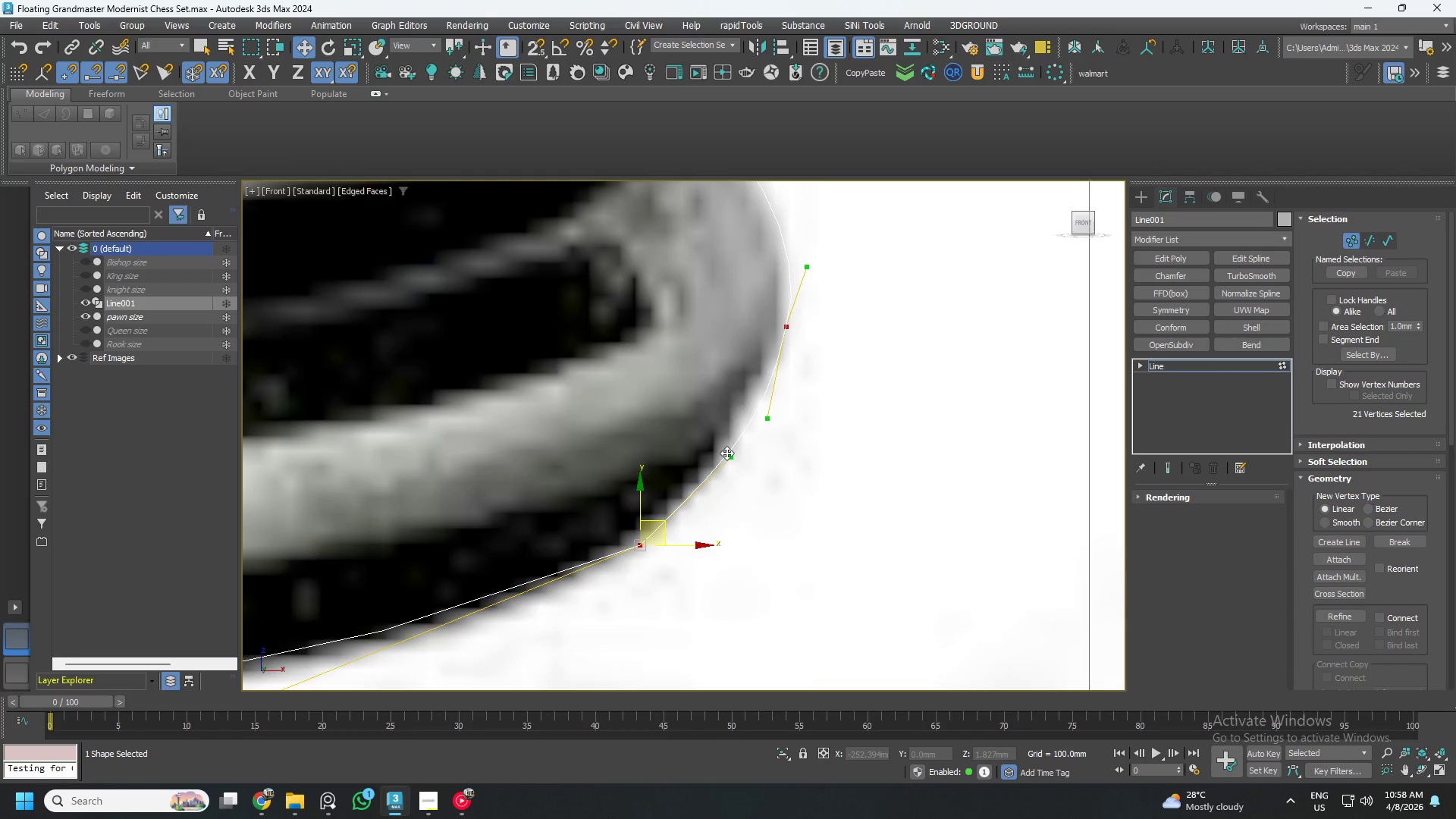 
scroll: coordinate [617, 457], scroll_direction: down, amount: 9.0
 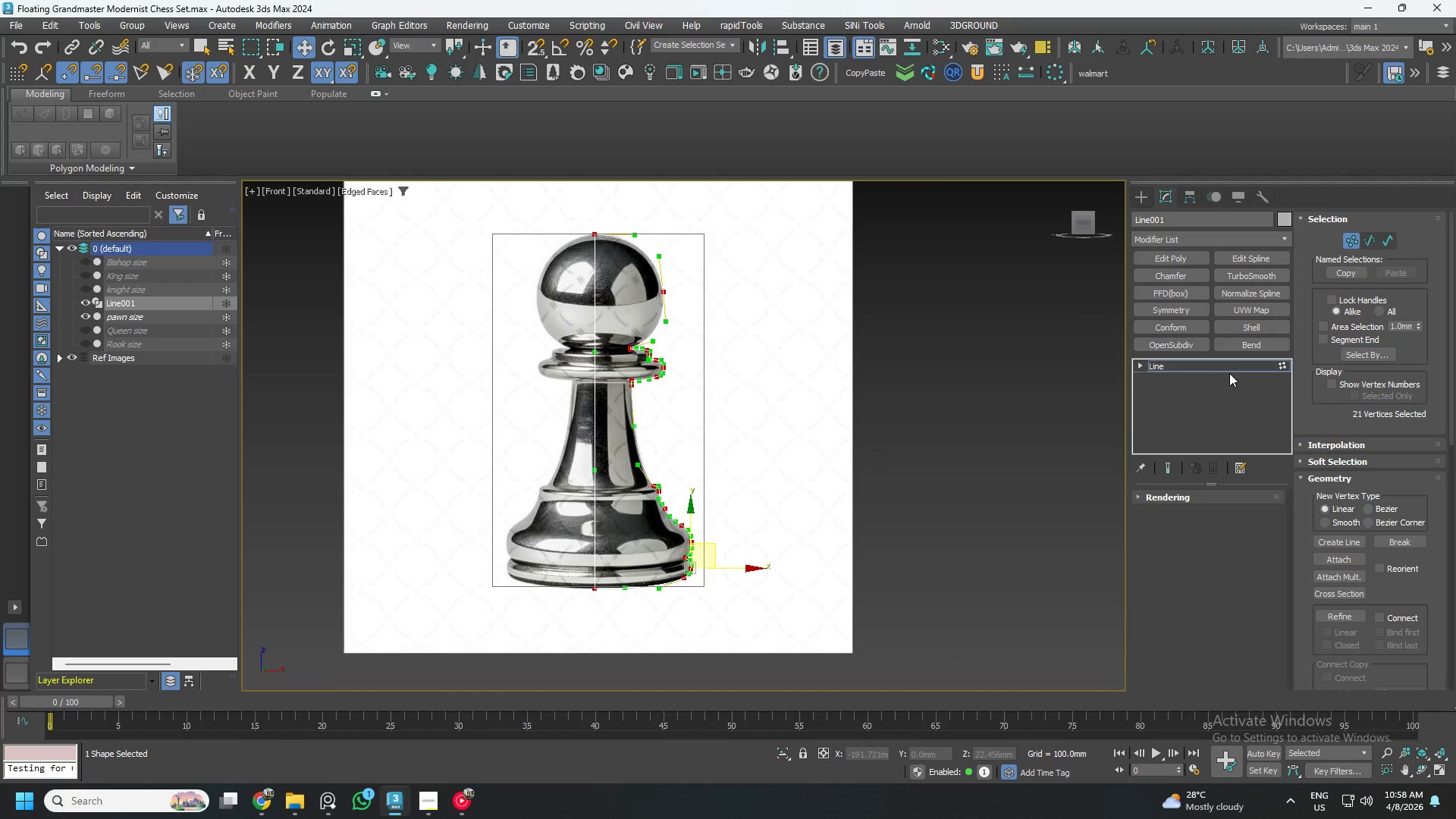 
left_click([1225, 363])
 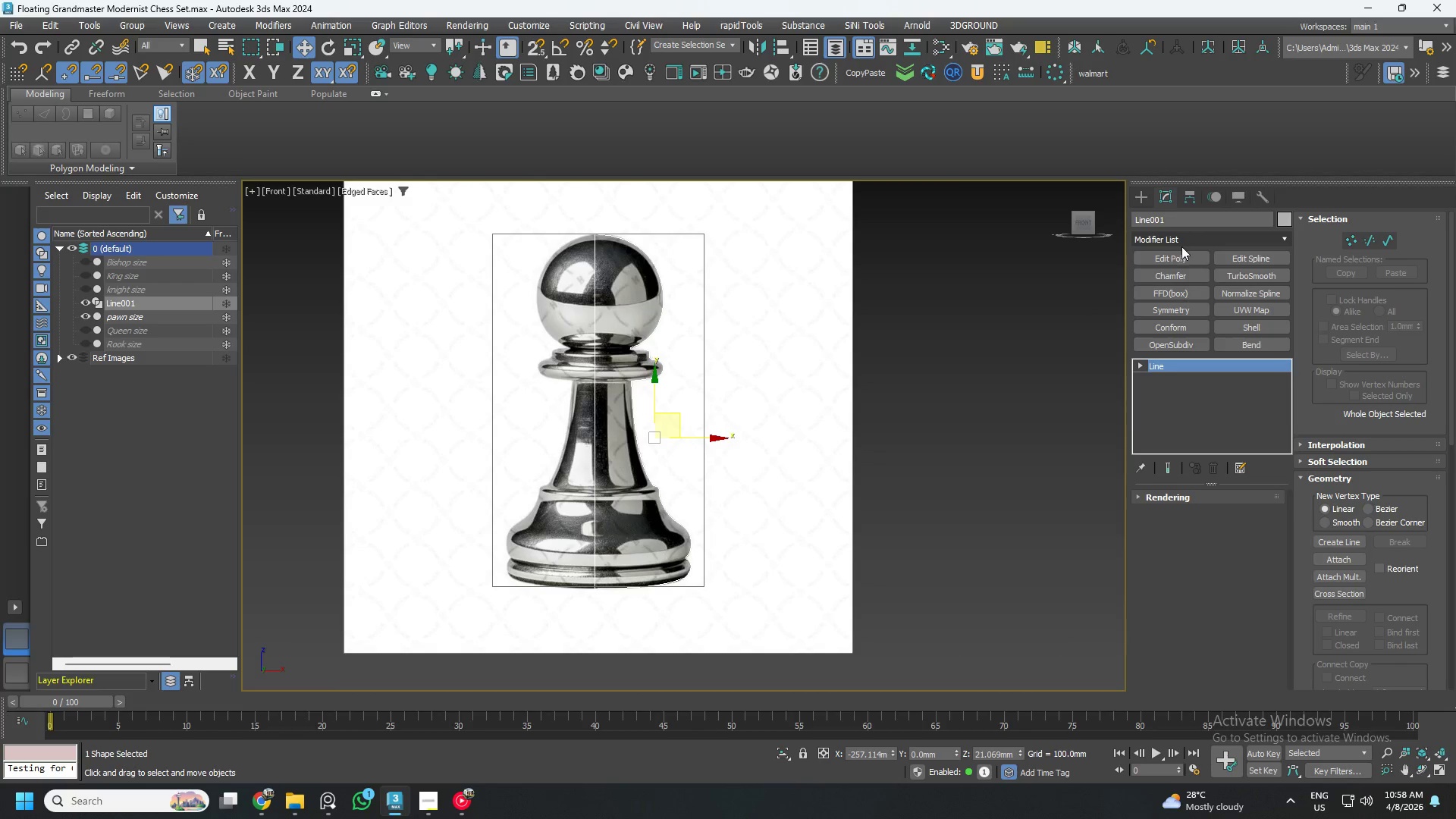 
left_click([1233, 262])
 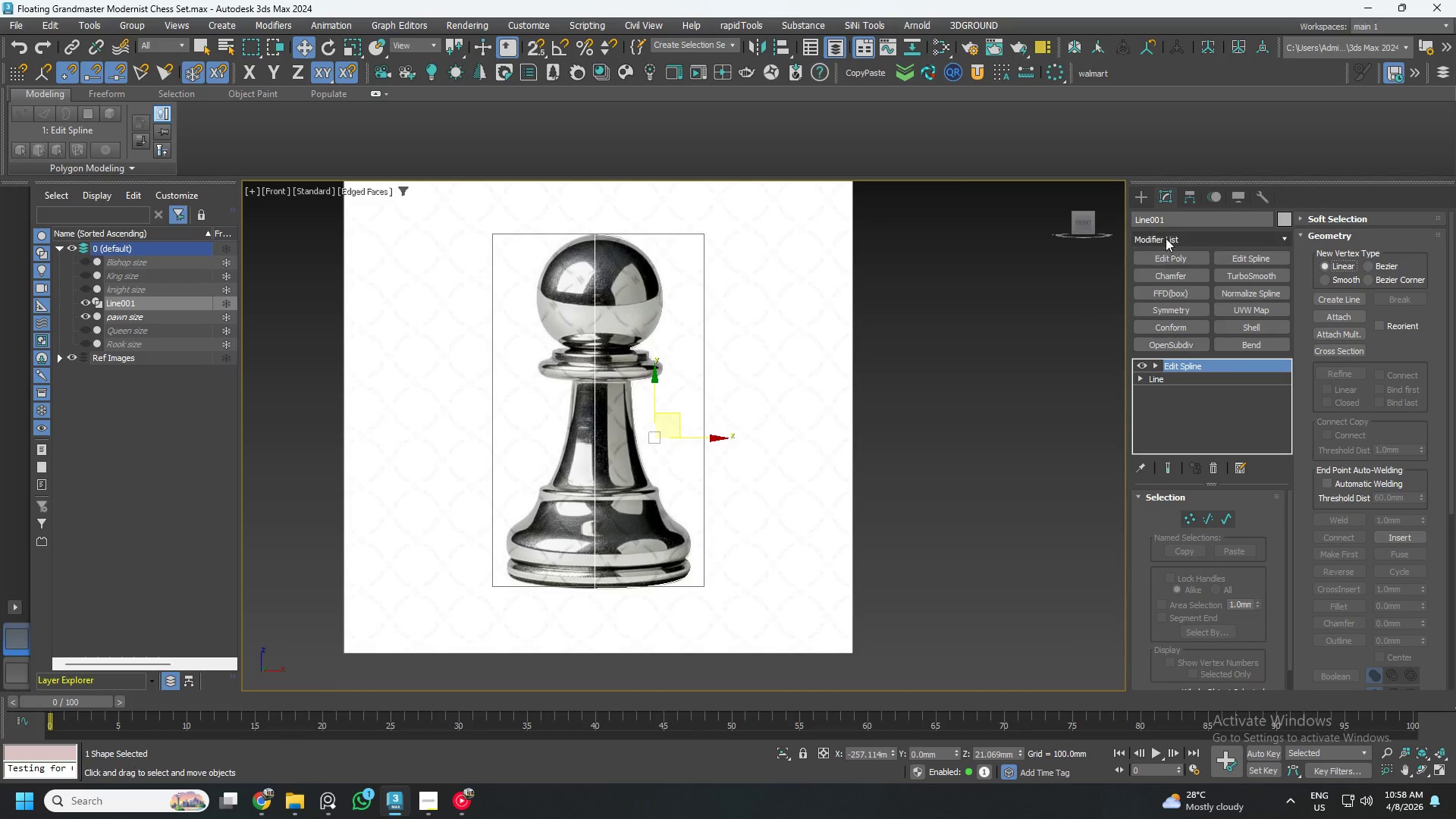 
left_click([1167, 235])
 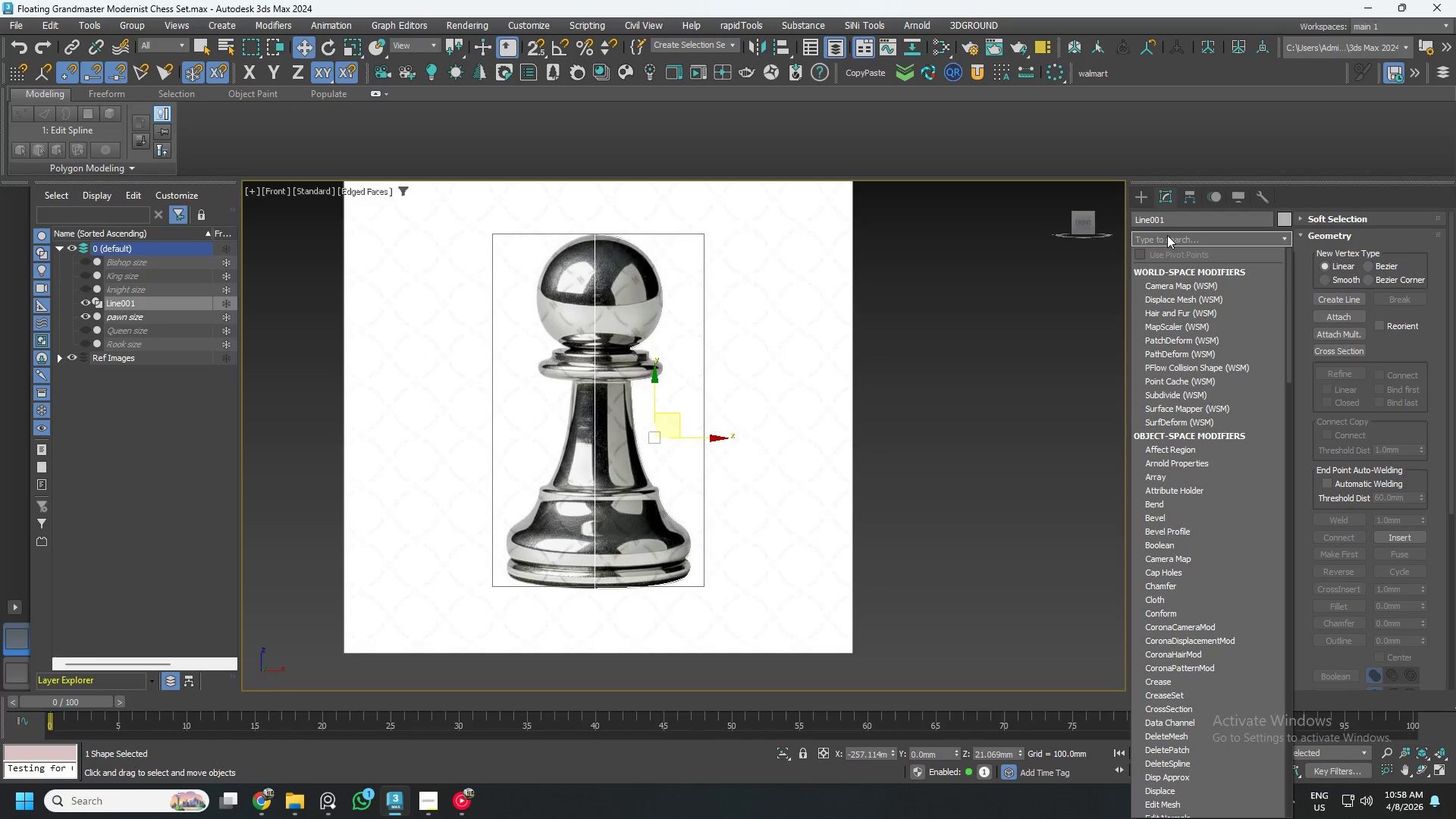 
key(L)
 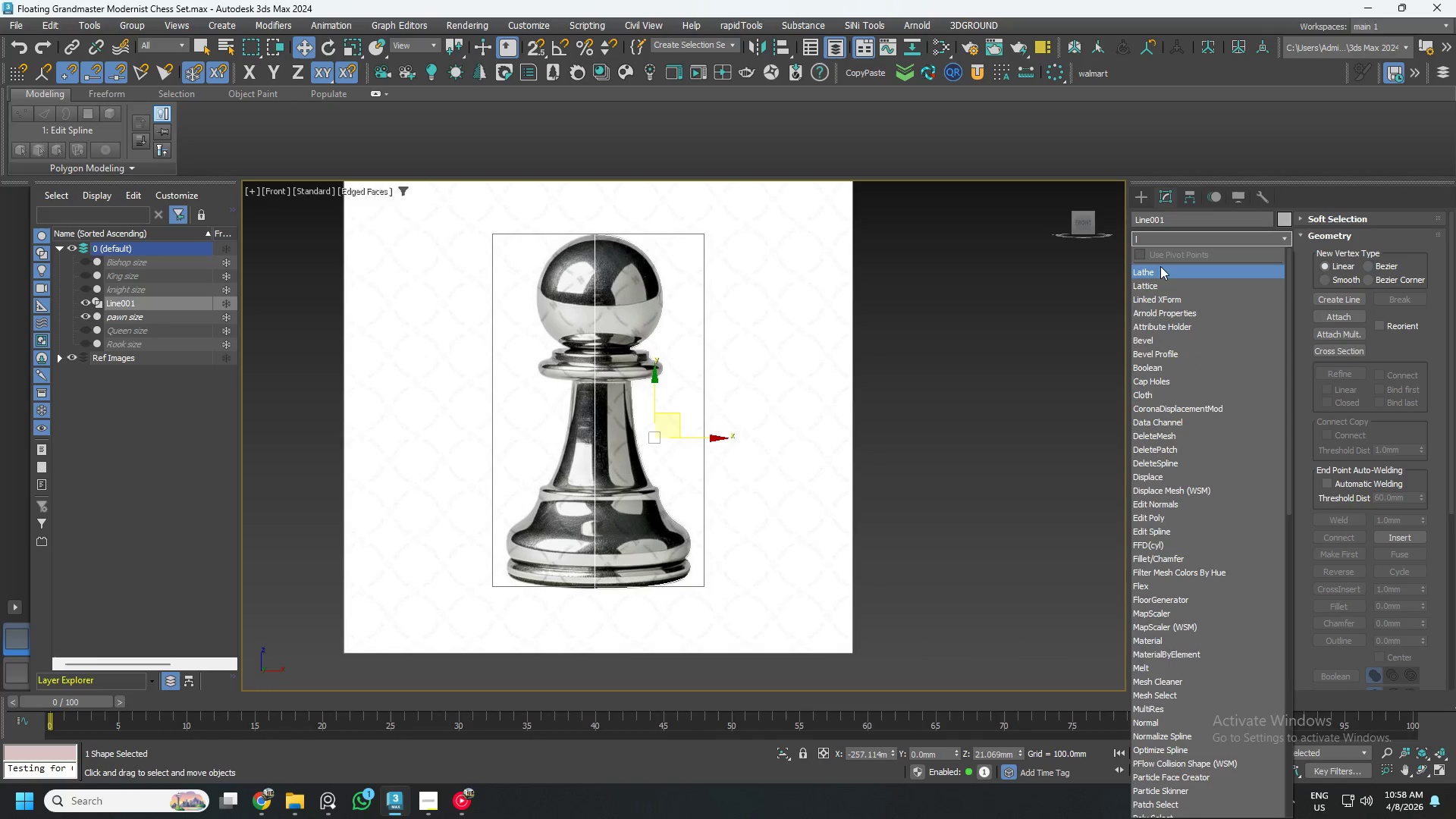 
left_click([1160, 266])
 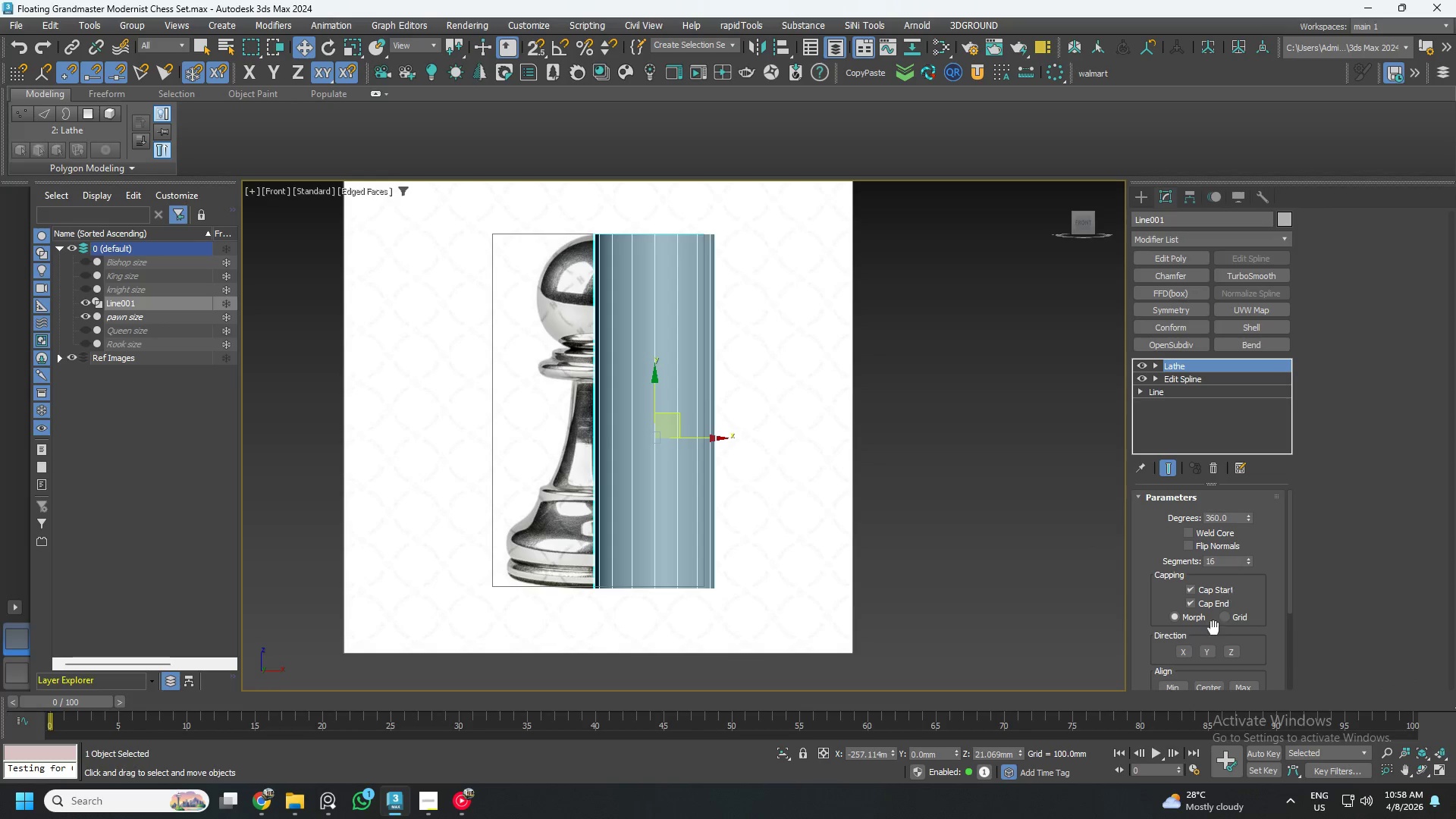 
scroll: coordinate [1196, 657], scroll_direction: down, amount: 3.0
 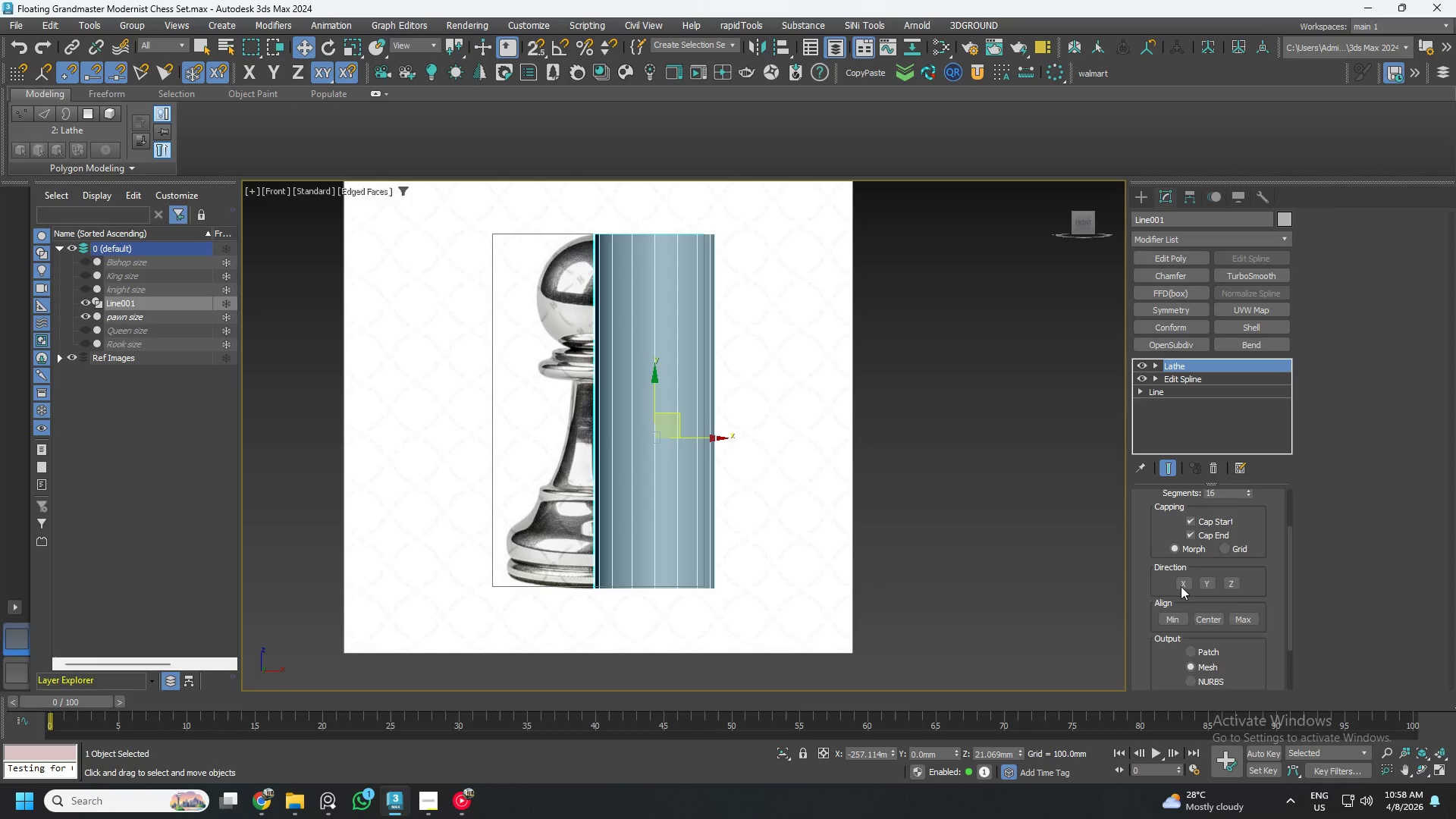 
left_click([1181, 586])
 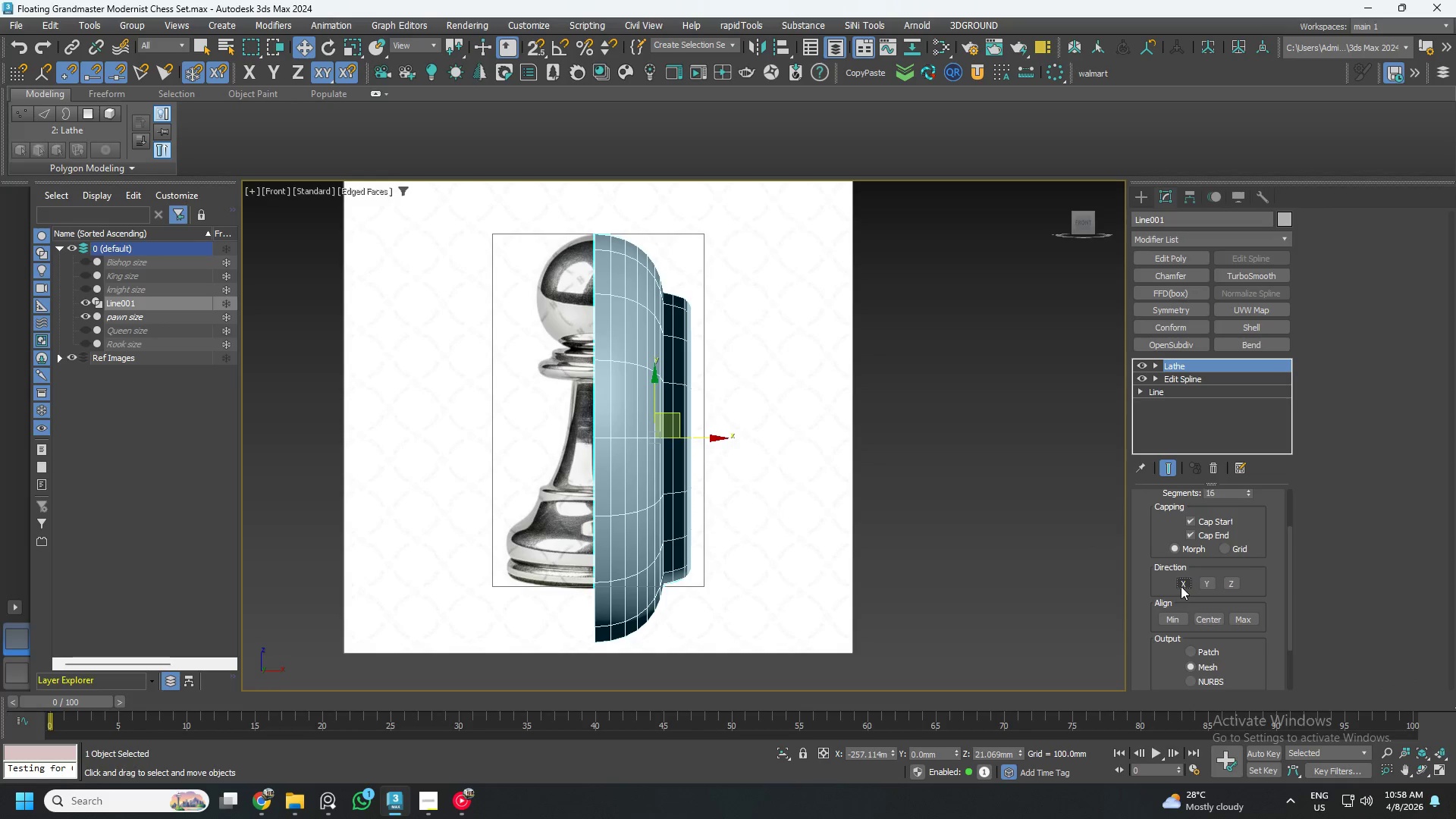 
left_click([1207, 585])
 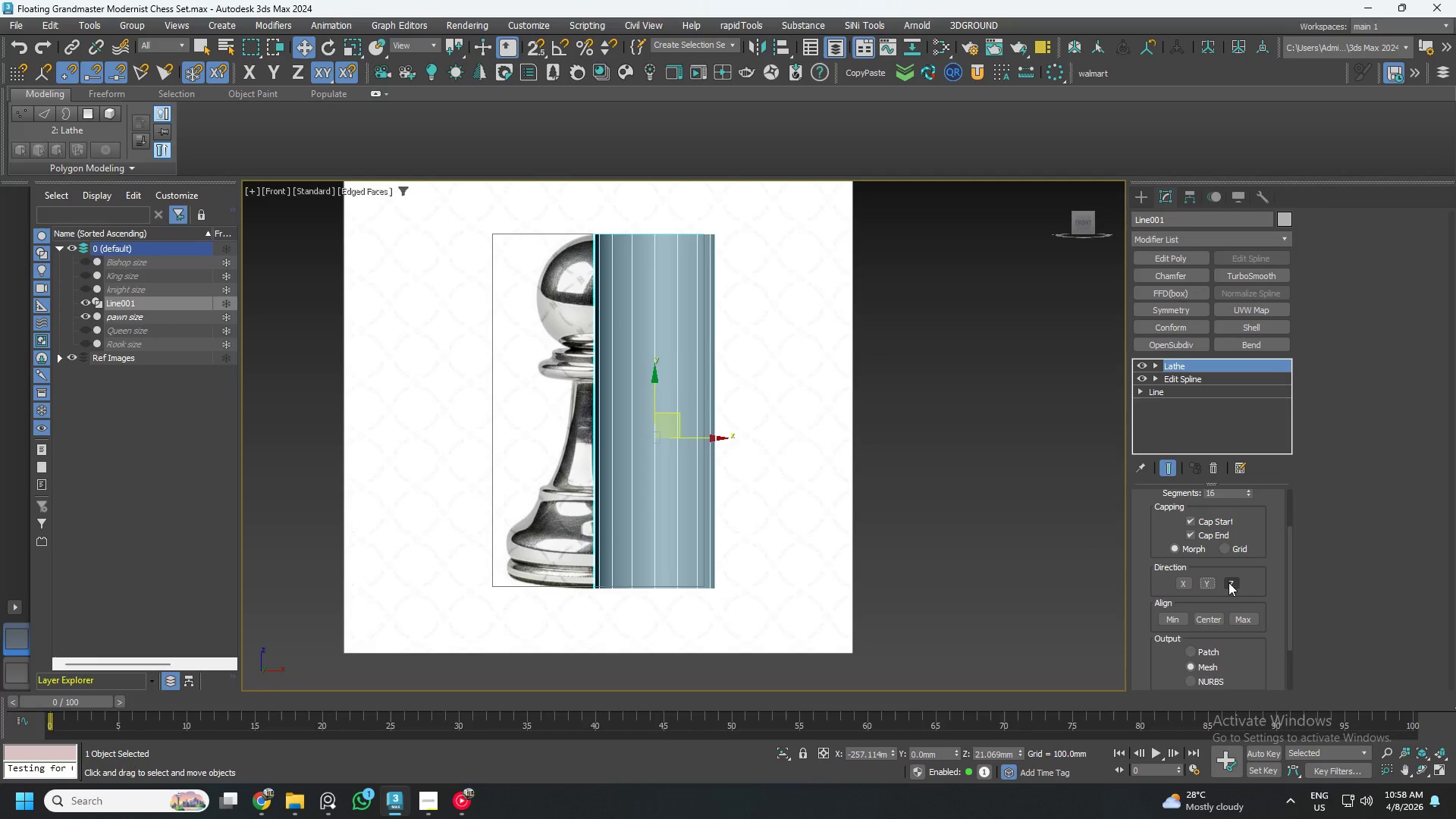 
left_click([1175, 623])
 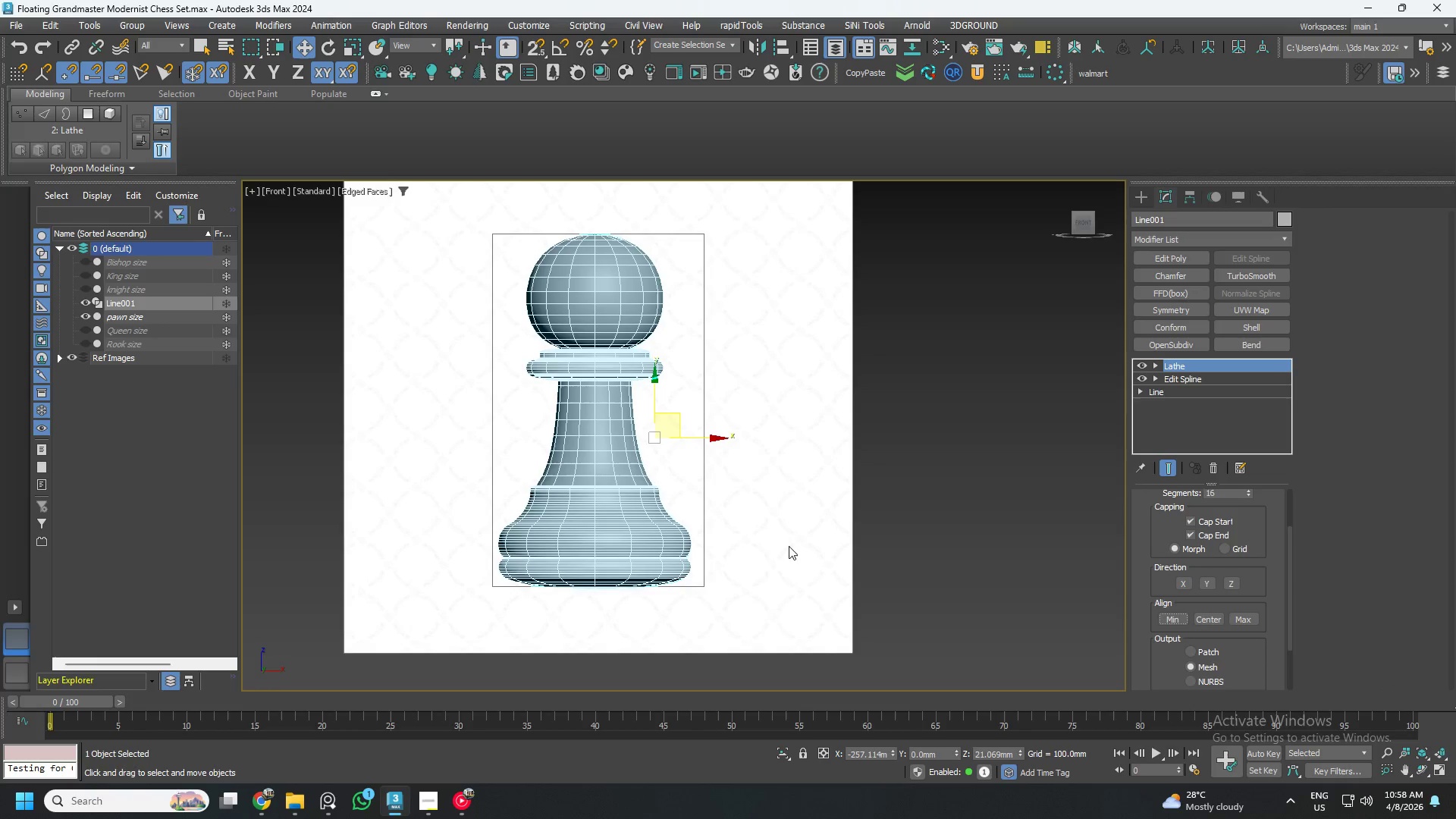 
scroll: coordinate [711, 588], scroll_direction: up, amount: 5.0
 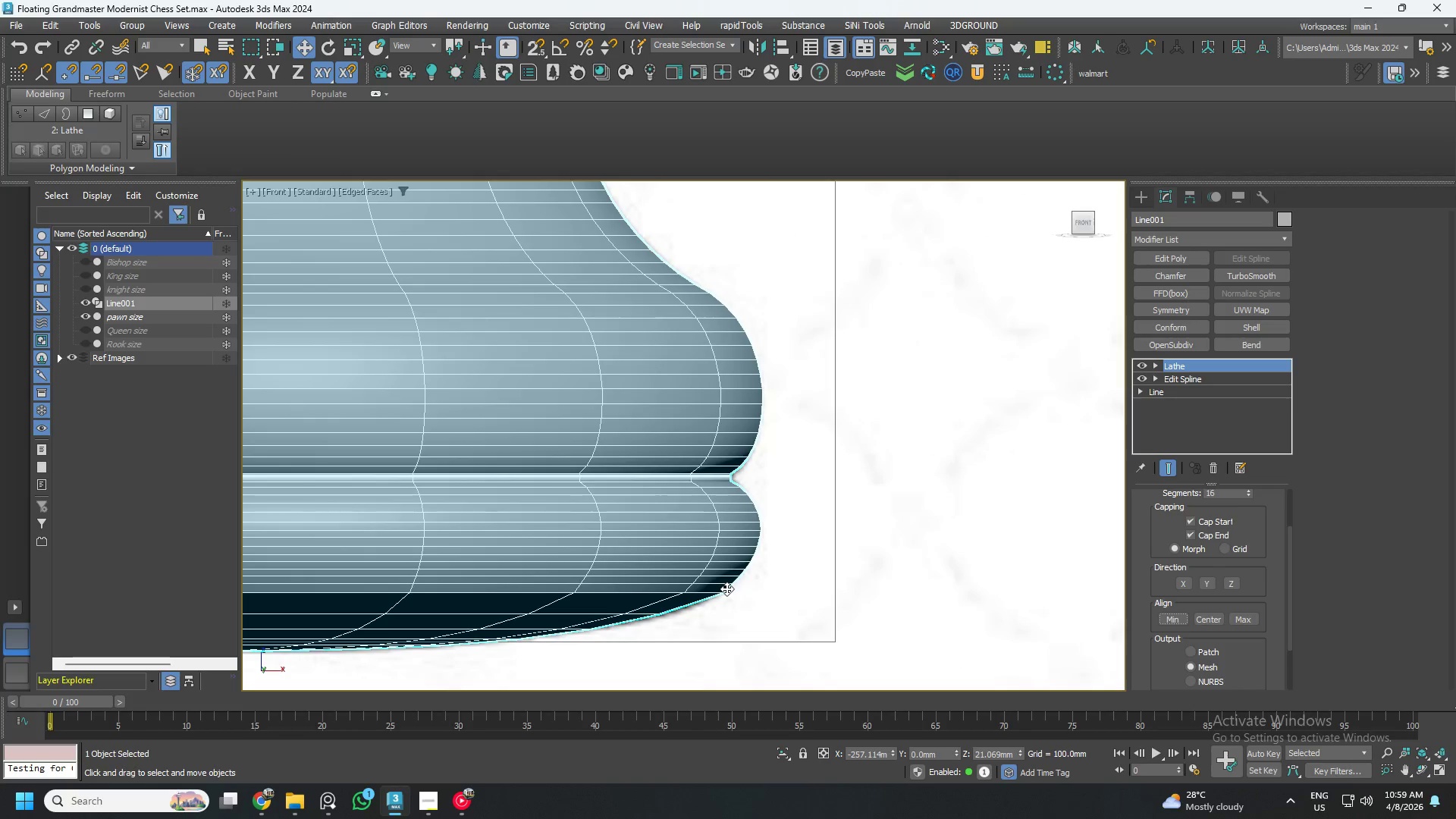 
scroll: coordinate [730, 576], scroll_direction: down, amount: 4.0
 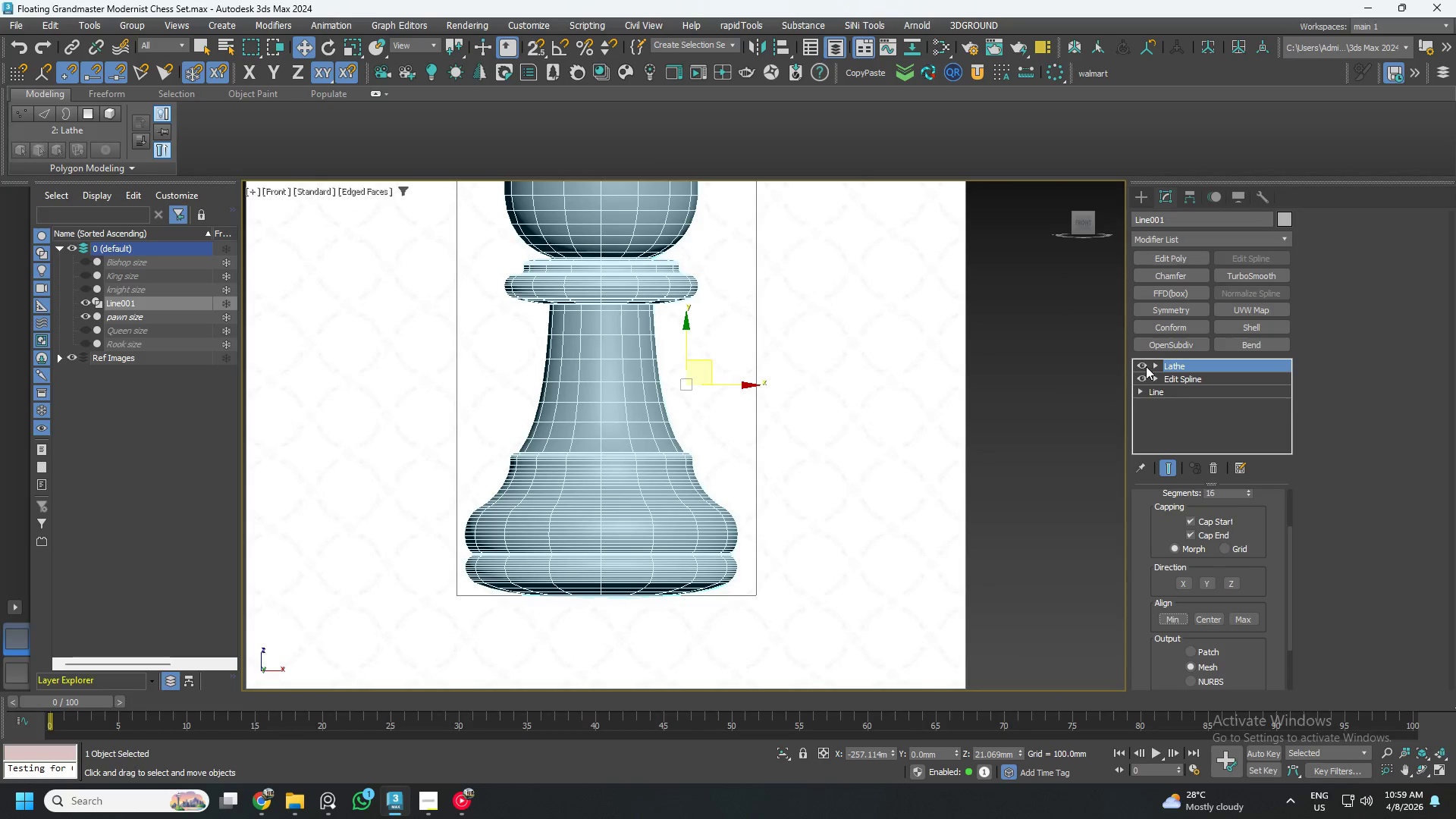 
left_click([1144, 364])
 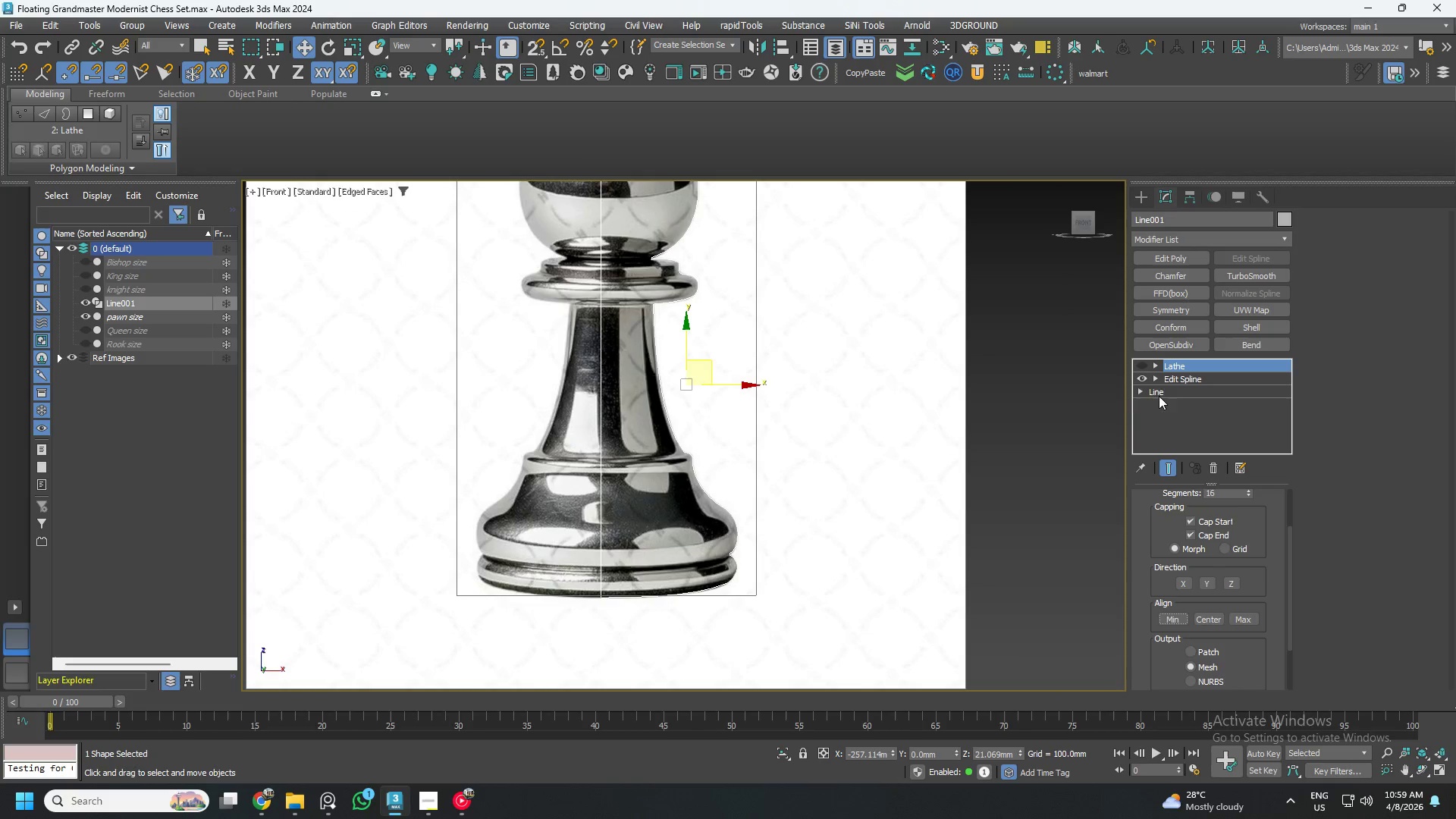 
left_click([1170, 382])
 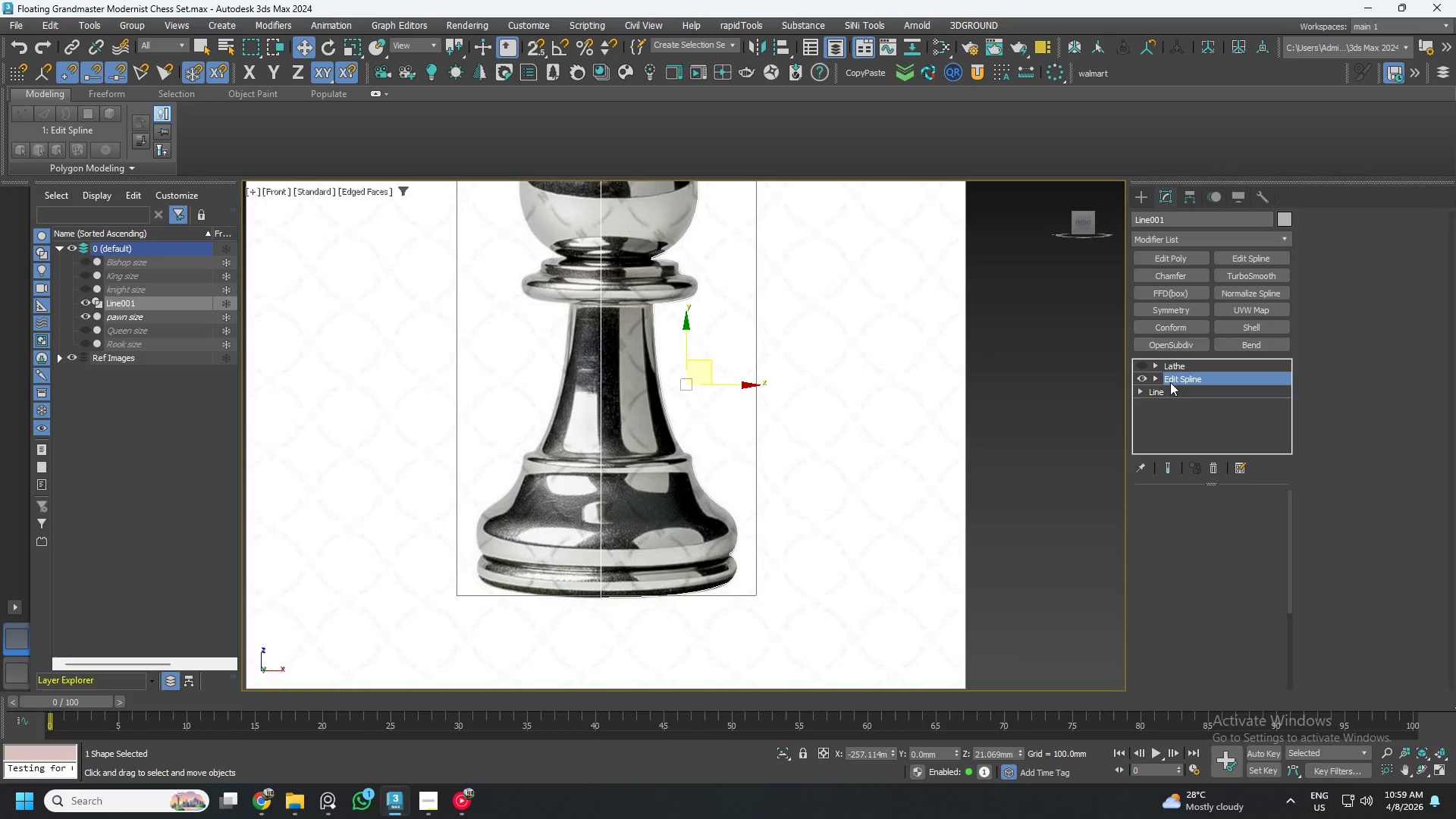 
key(1)
 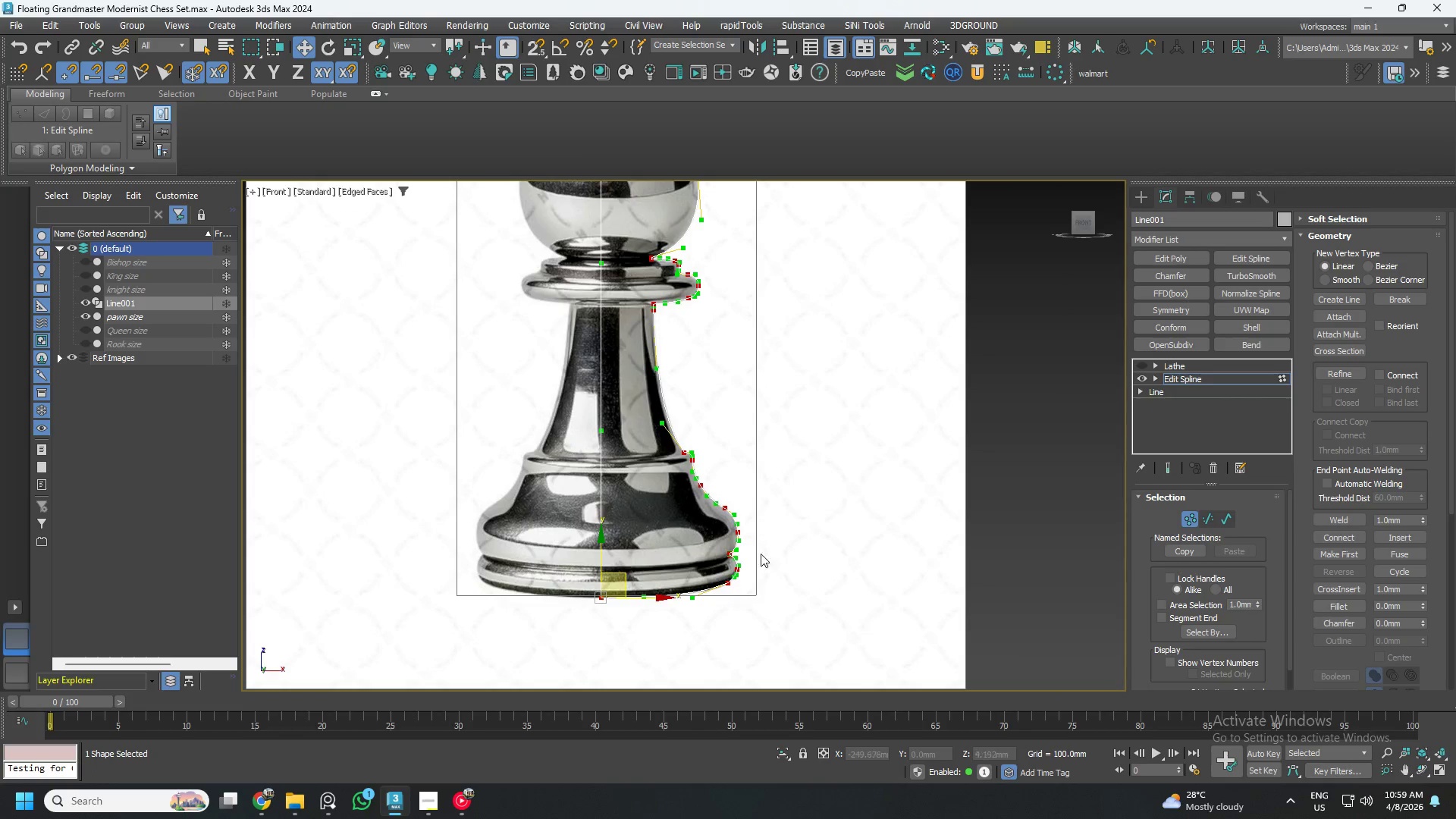 
scroll: coordinate [795, 571], scroll_direction: up, amount: 5.0
 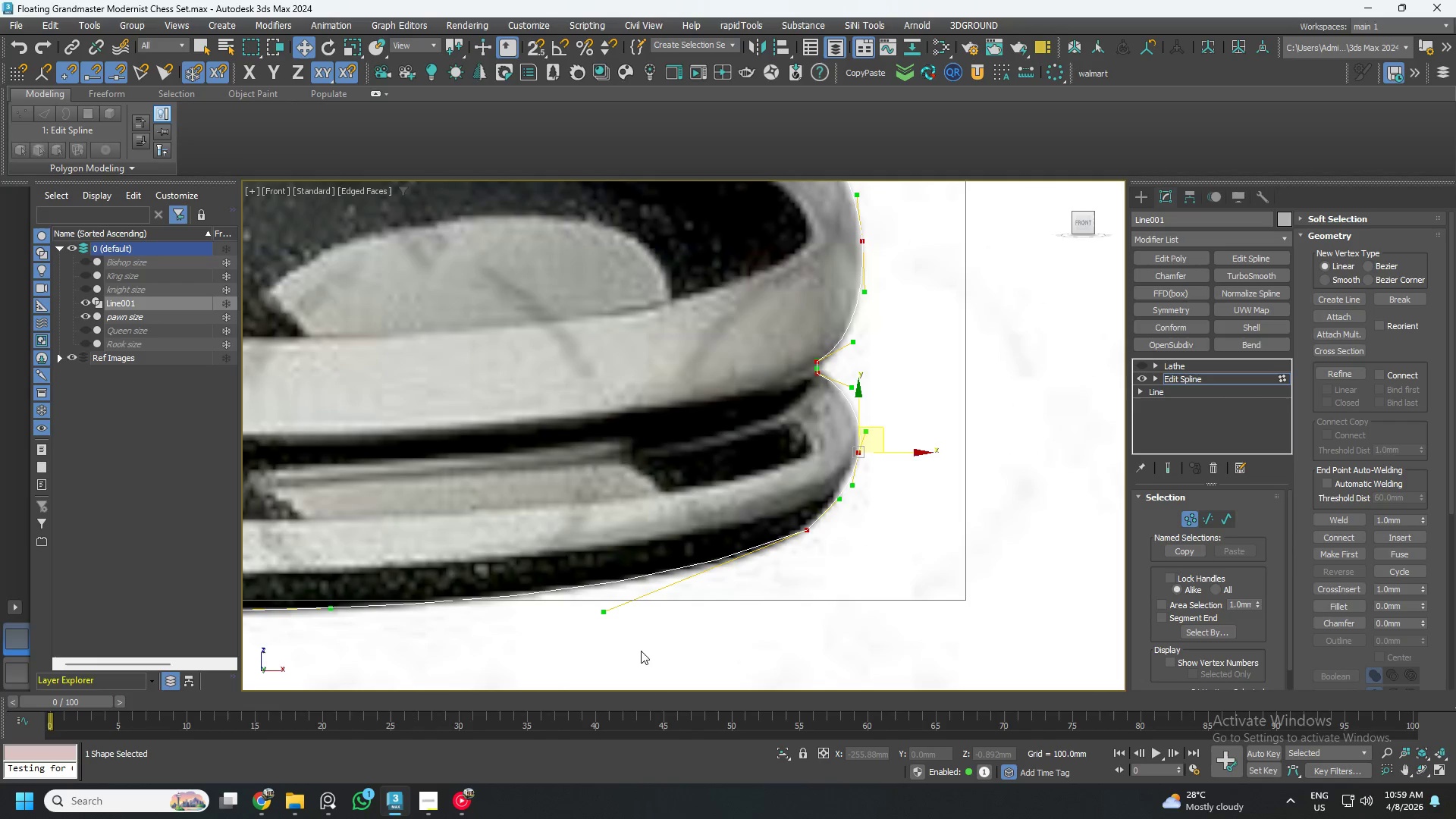 
scroll: coordinate [719, 610], scroll_direction: down, amount: 2.0
 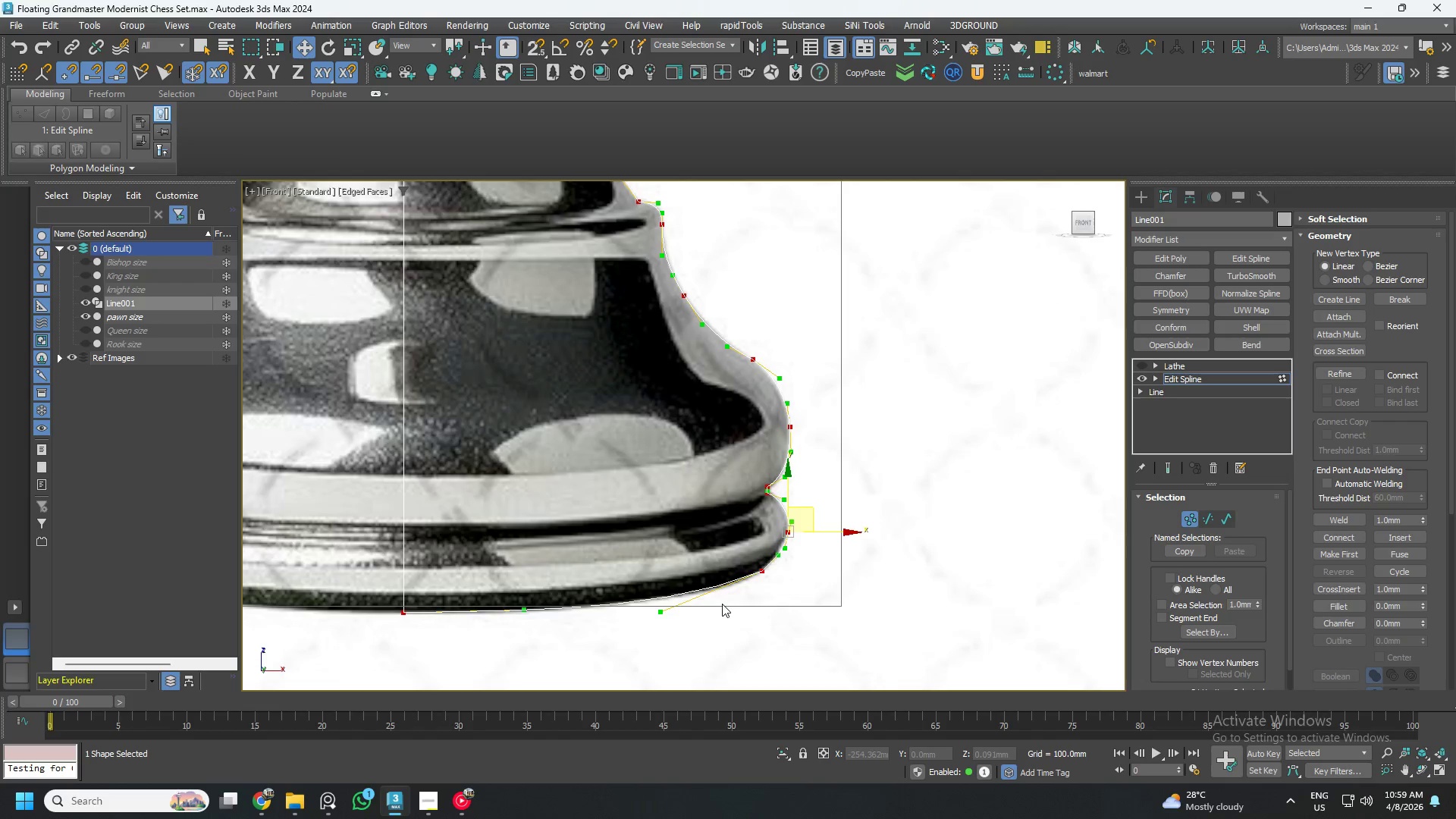 
scroll: coordinate [728, 599], scroll_direction: up, amount: 1.0
 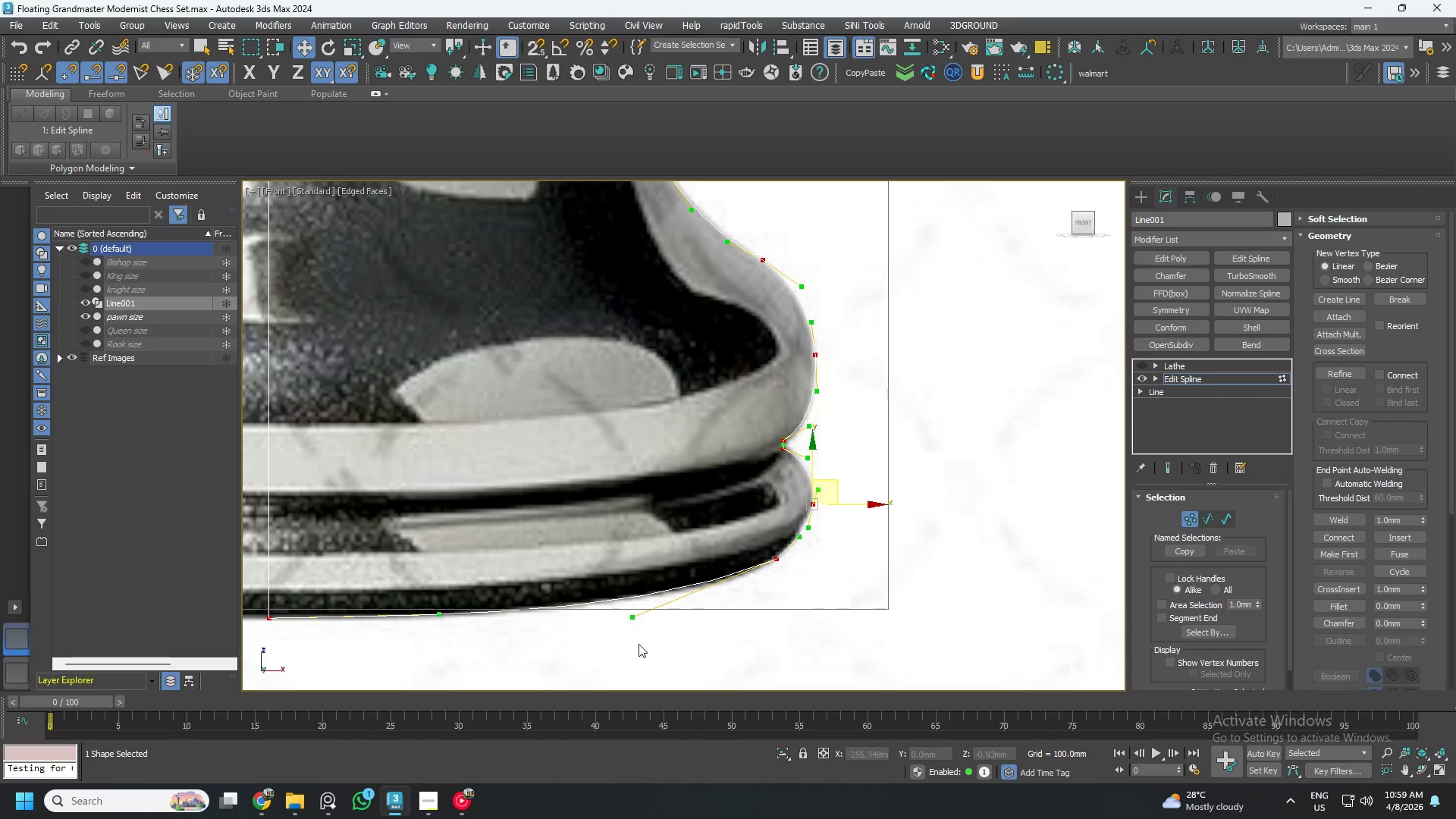 
left_click_drag(start_coordinate=[631, 617], to_coordinate=[618, 562])
 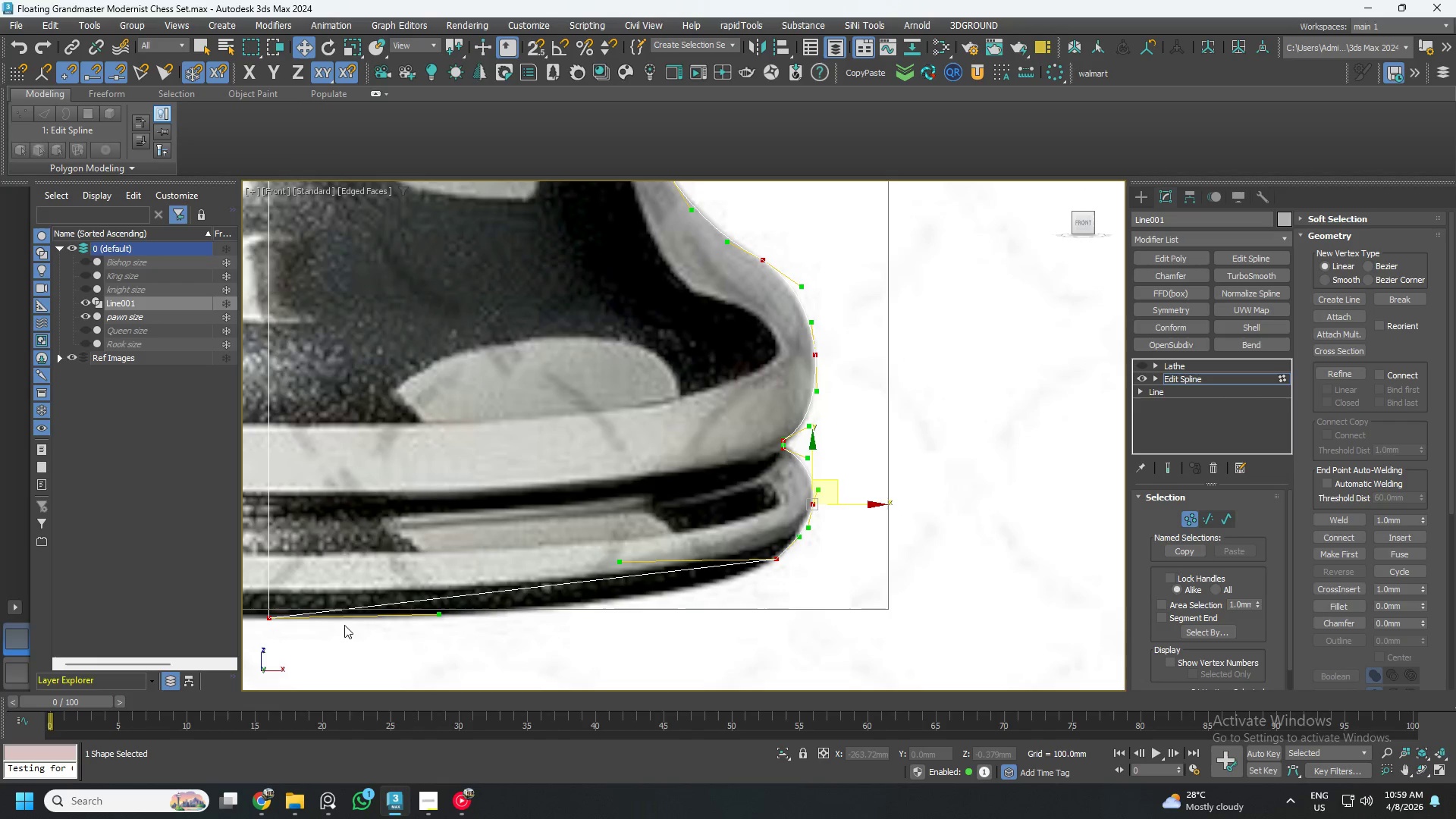 
left_click_drag(start_coordinate=[318, 649], to_coordinate=[240, 588])
 